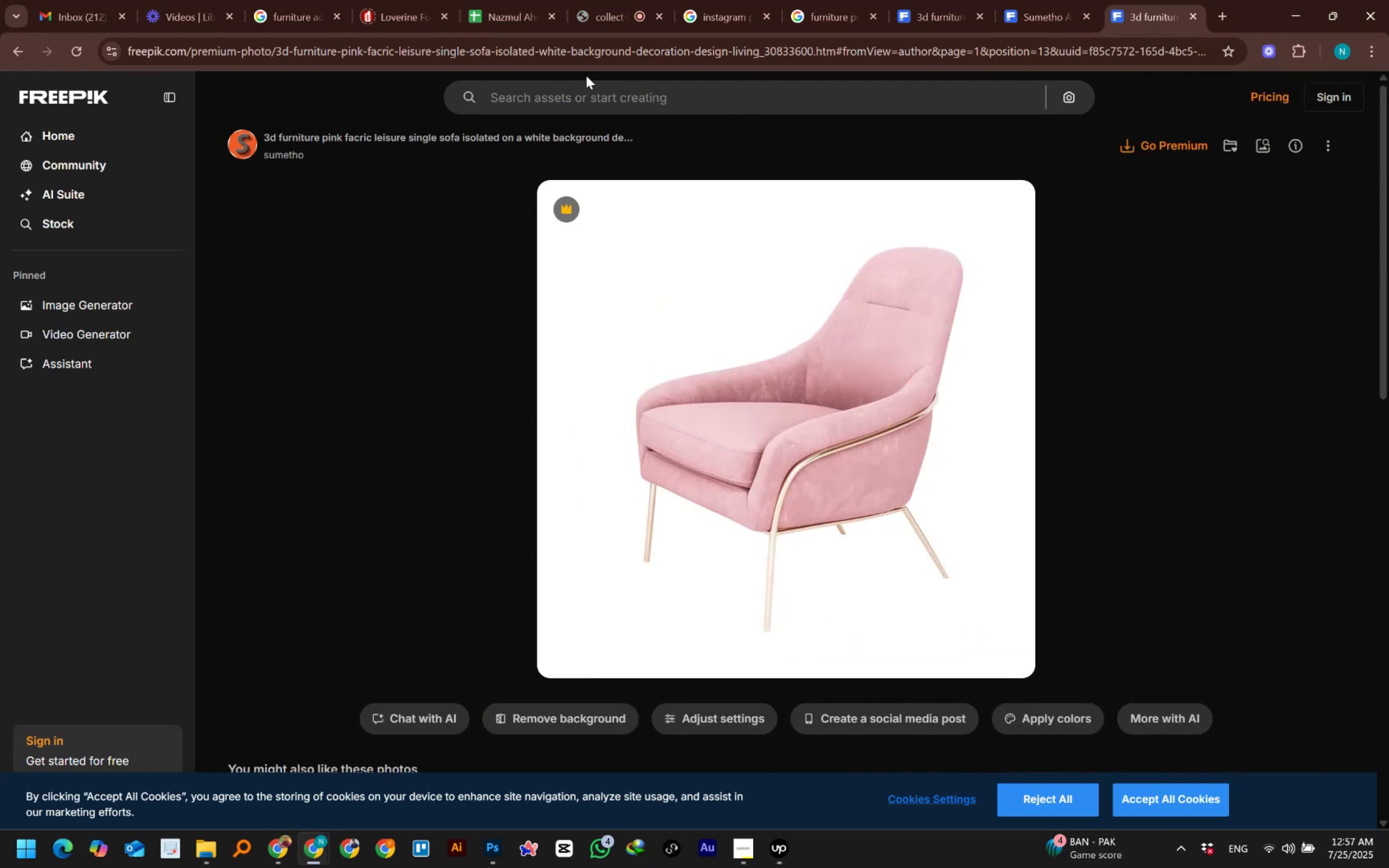 
double_click([590, 98])
 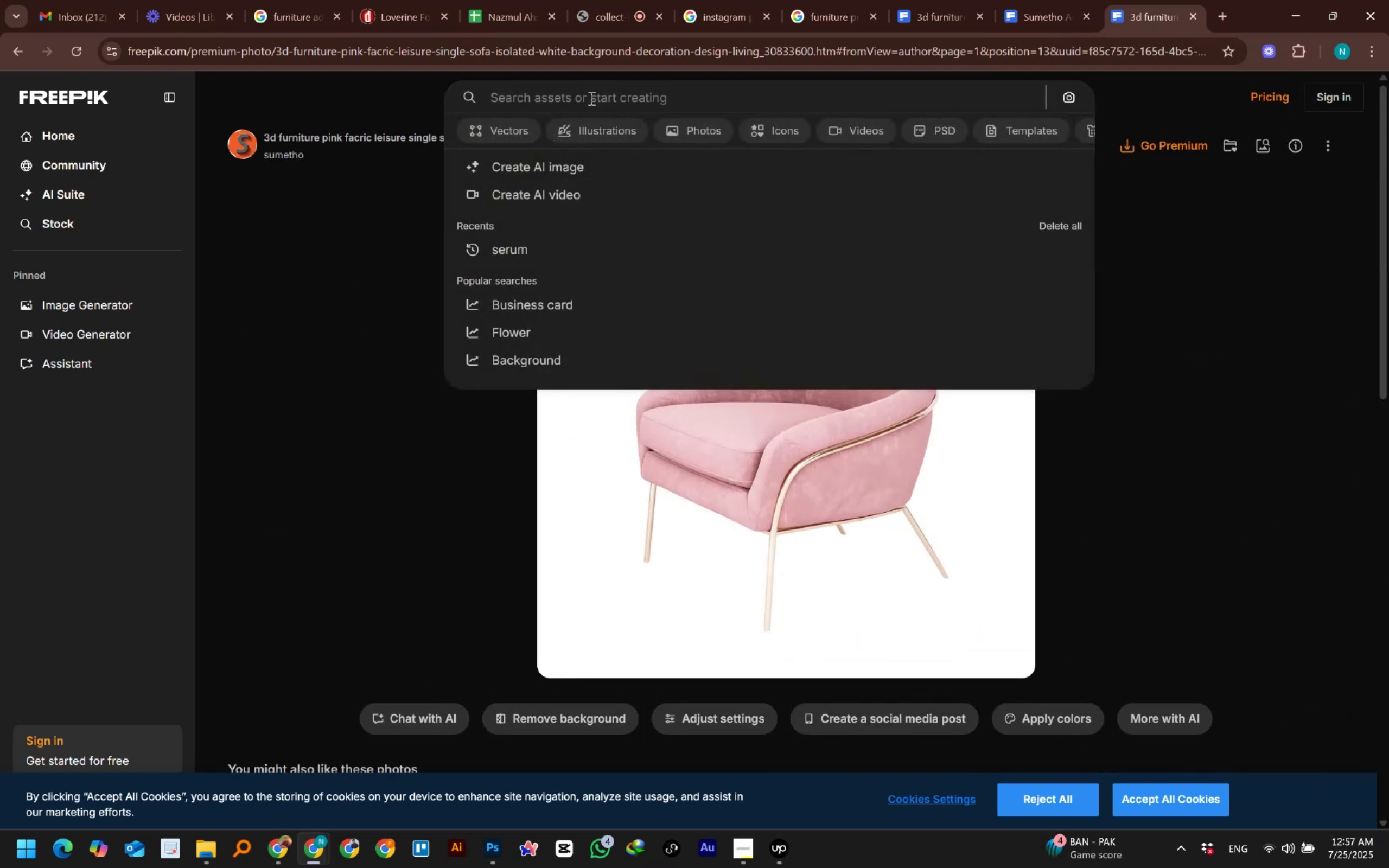 
type(Furniture png)
 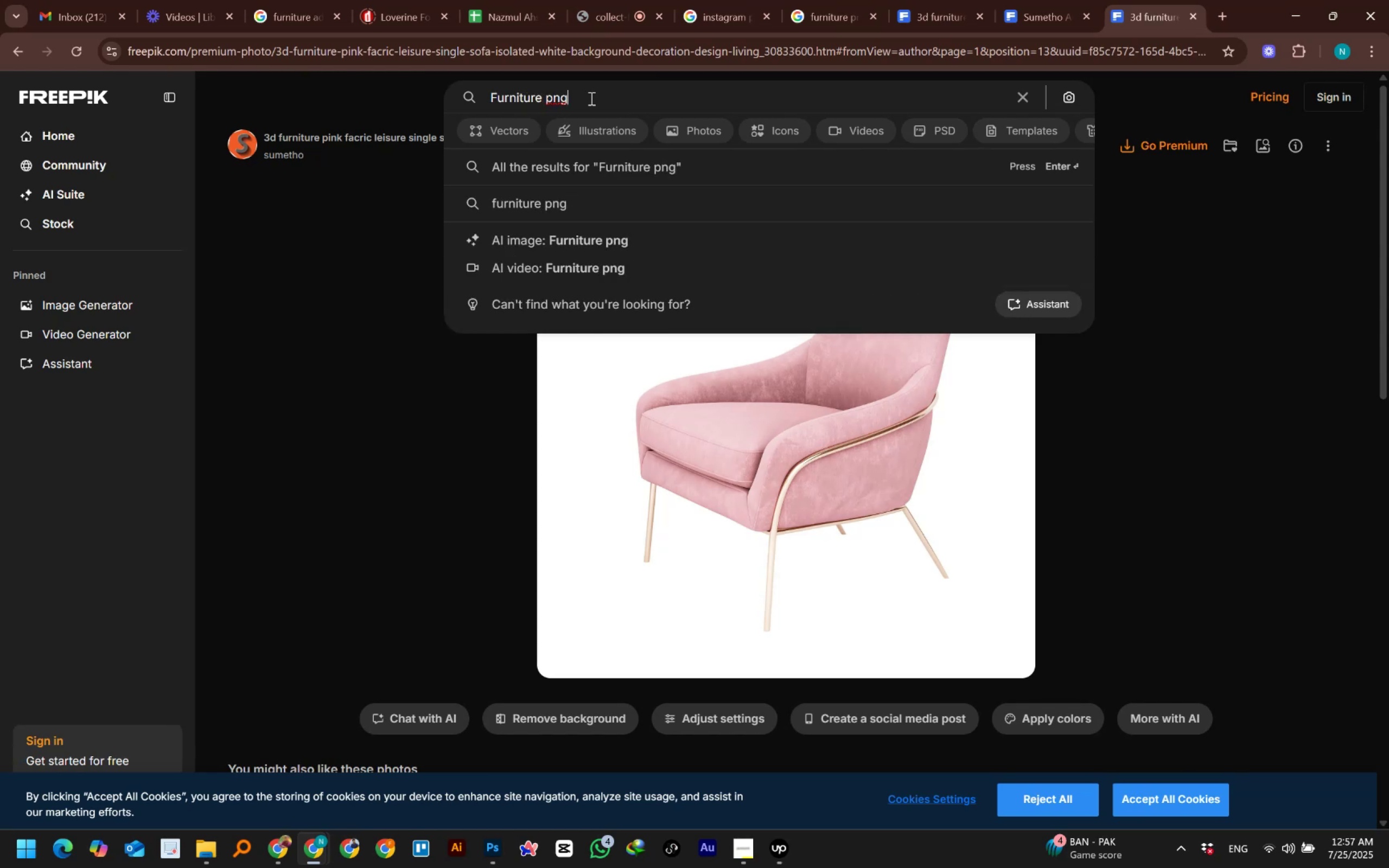 
key(Enter)
 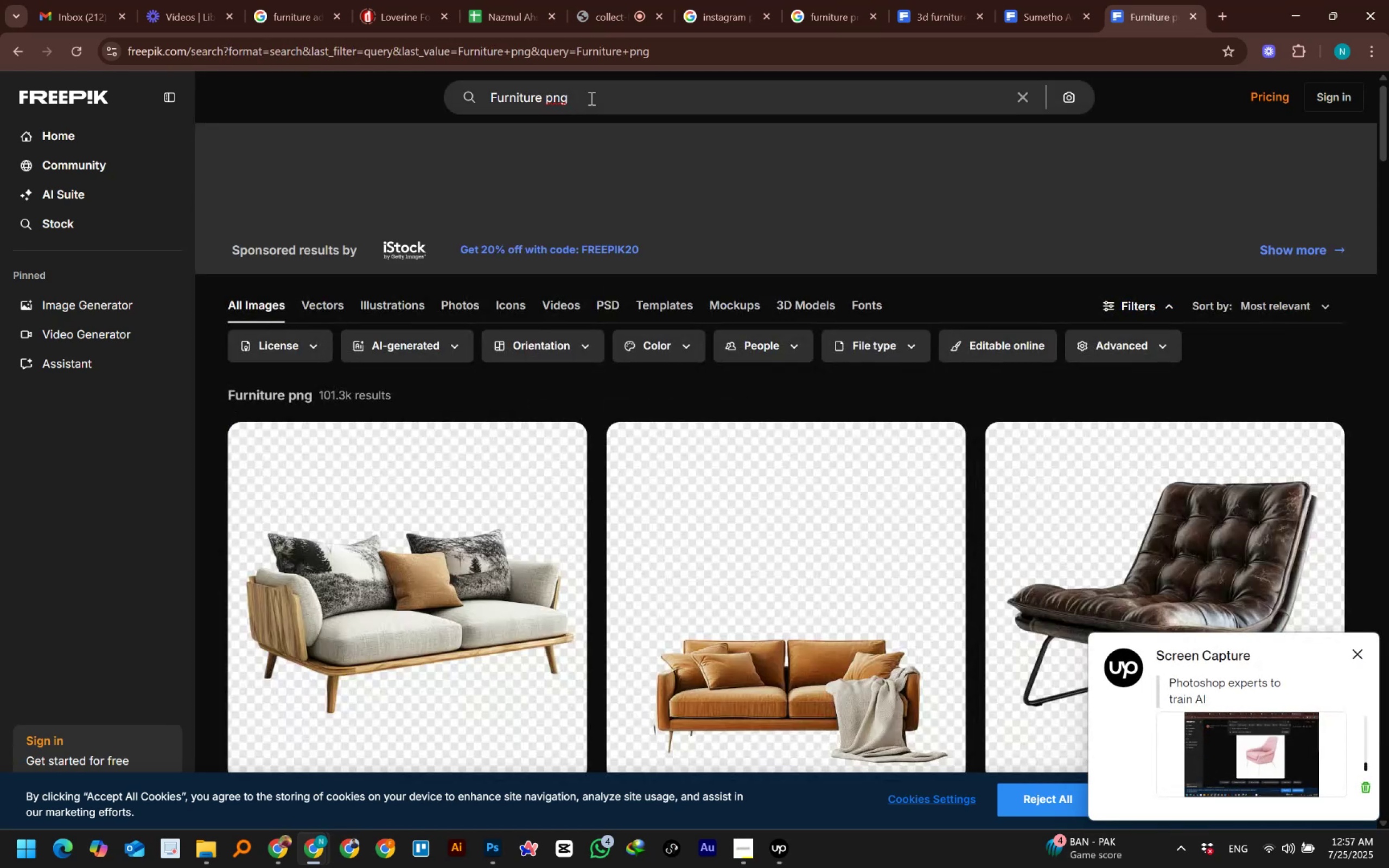 
scroll: coordinate [1170, 373], scroll_direction: down, amount: 6.0
 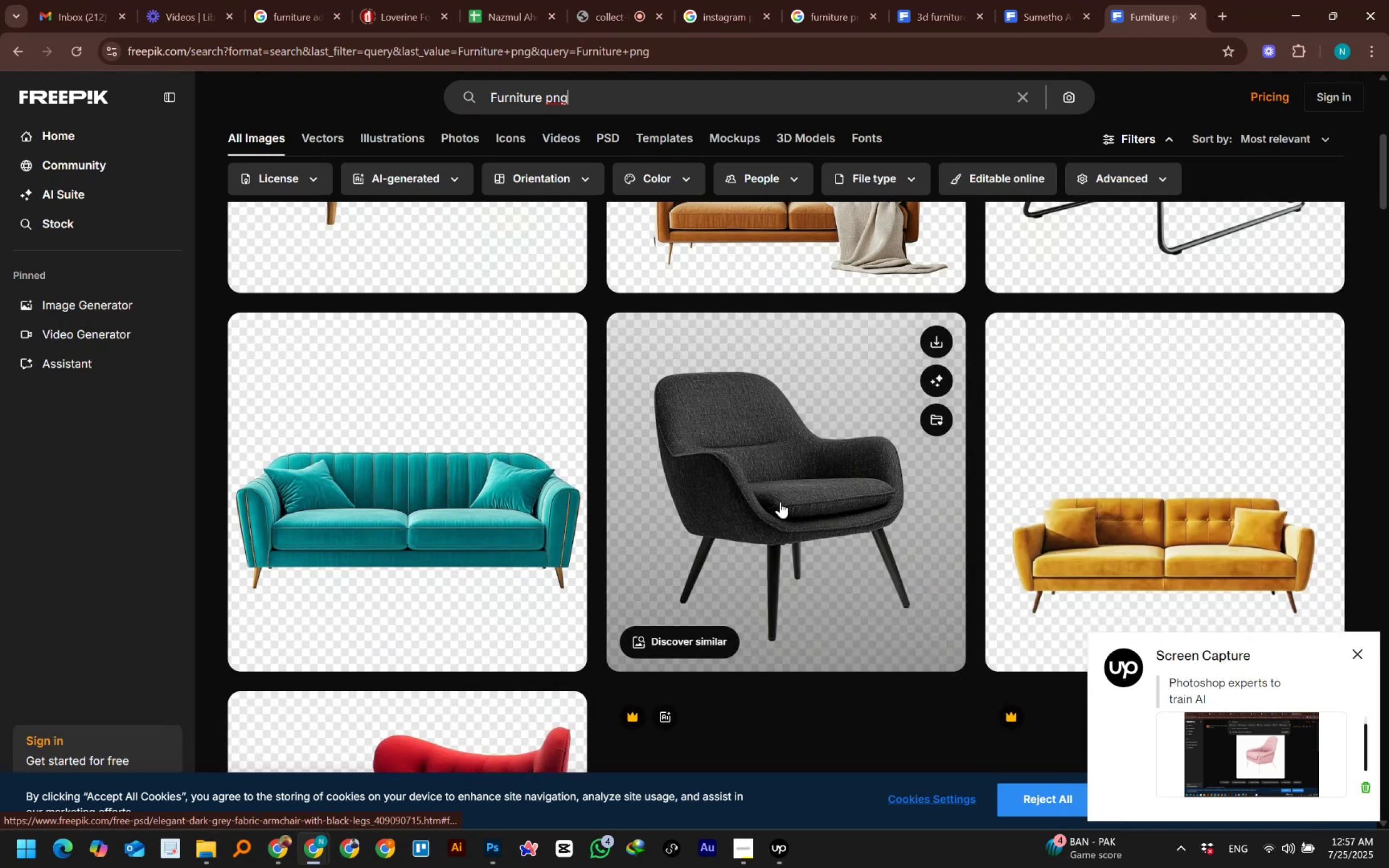 
left_click([404, 389])
 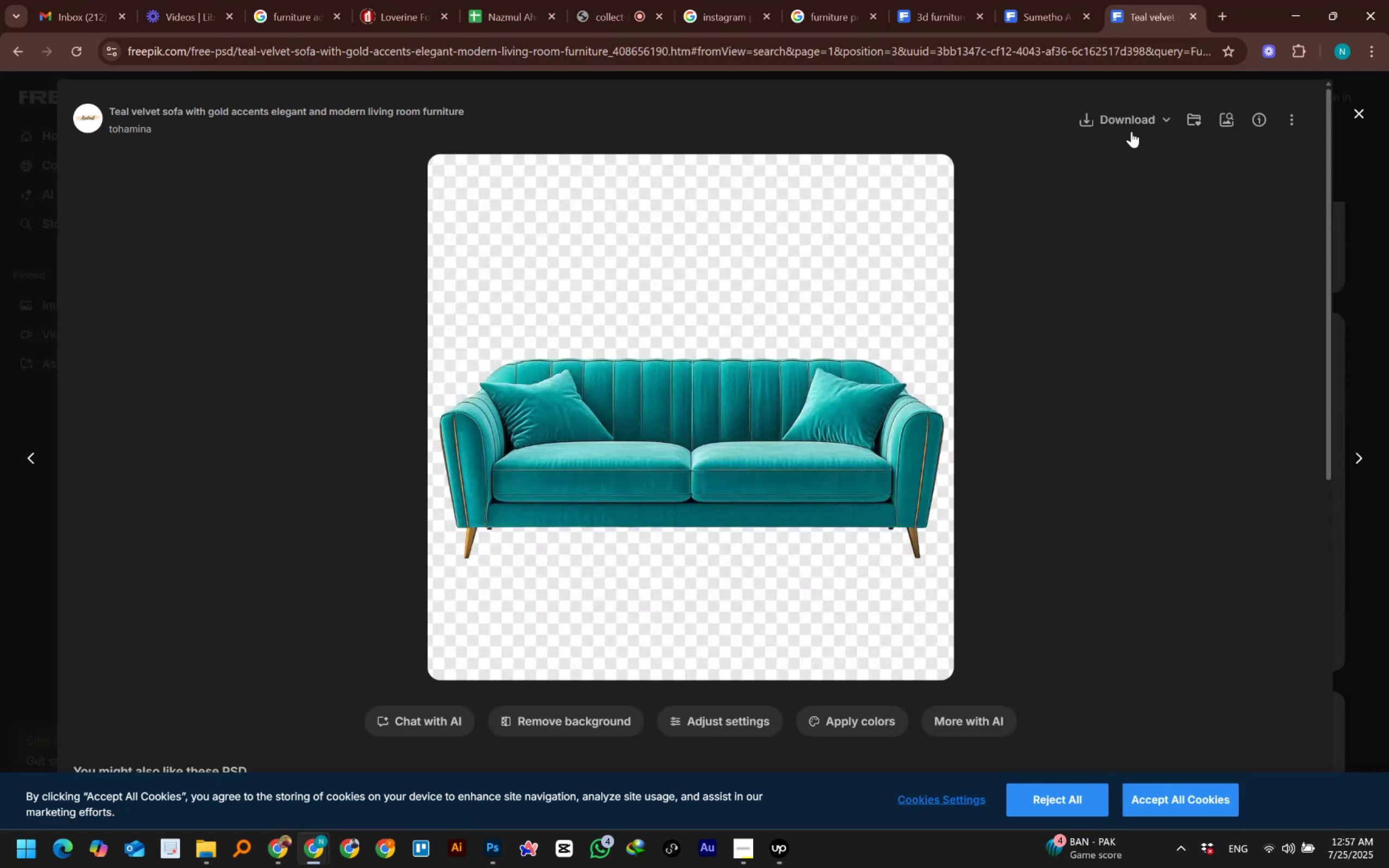 
left_click([1163, 114])
 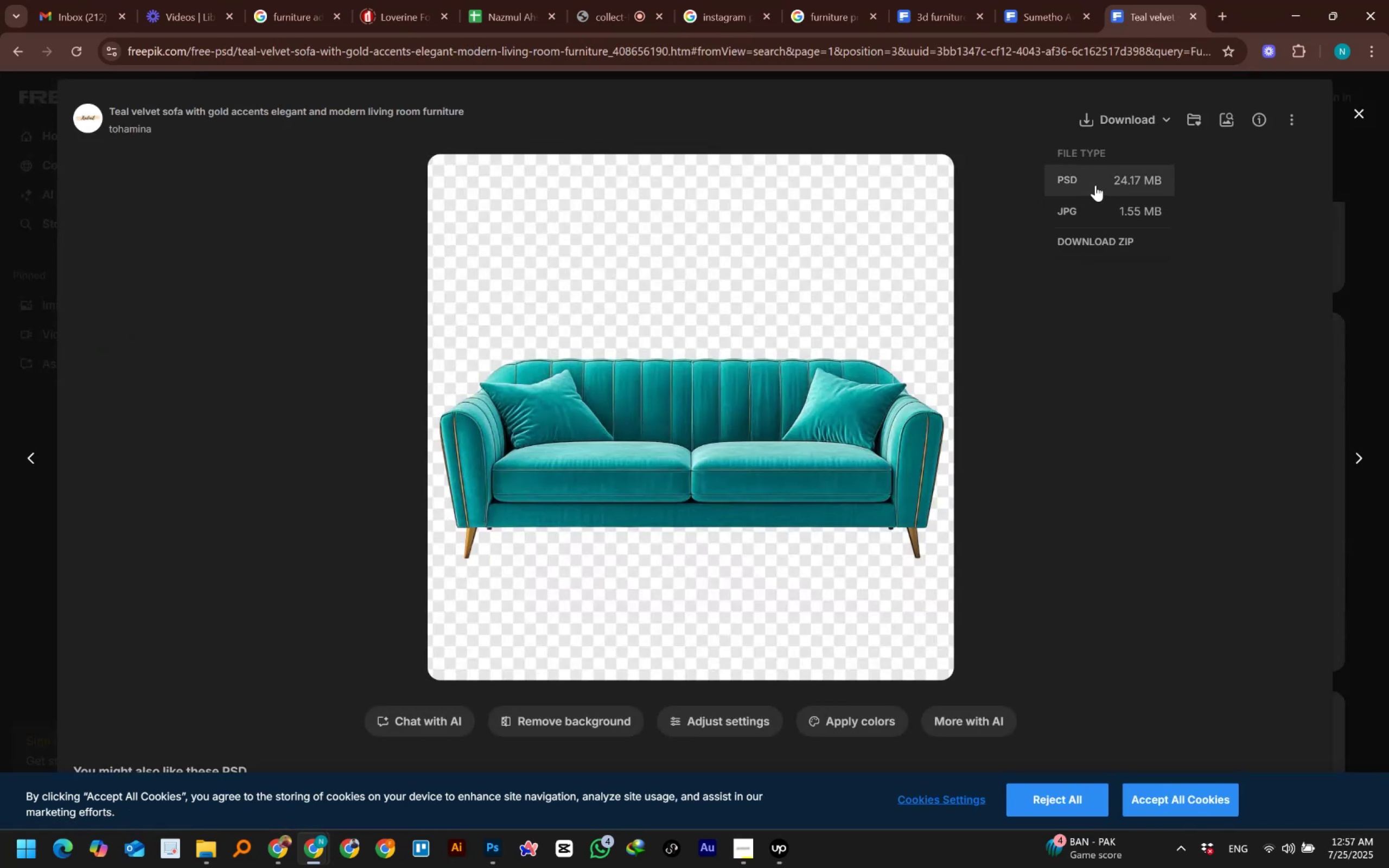 
wait(9.95)
 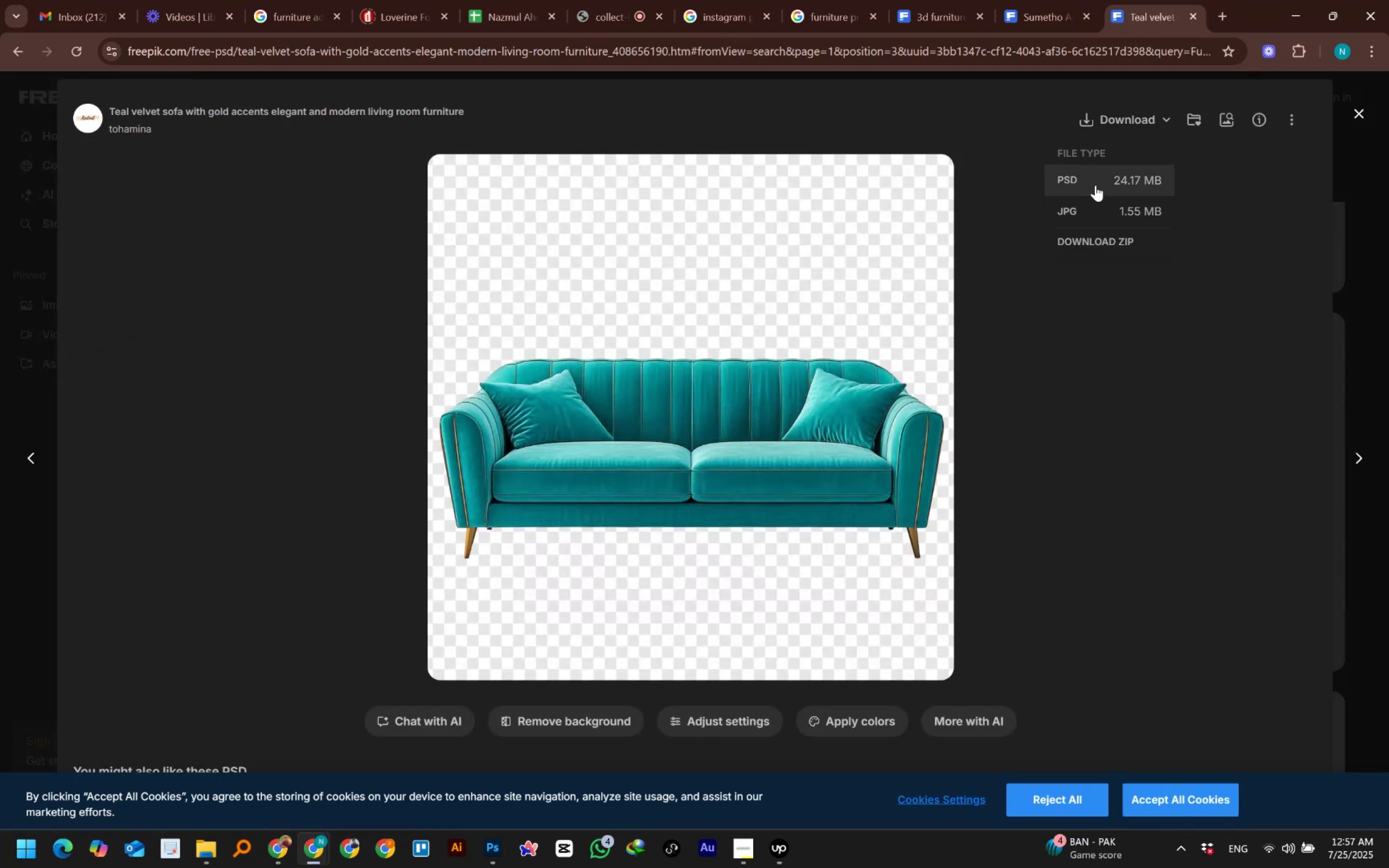 
left_click([1095, 185])
 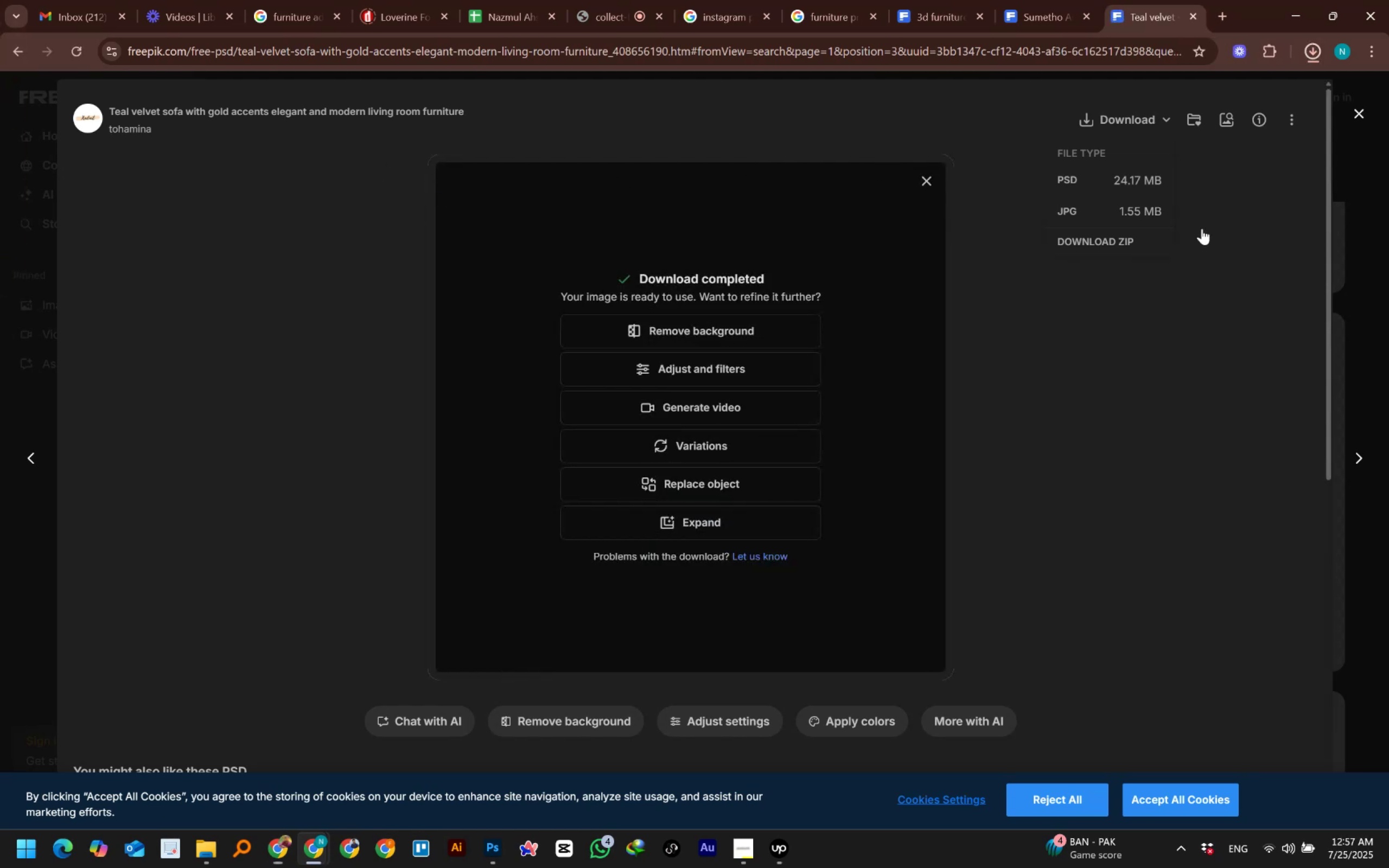 
left_click([1307, 49])
 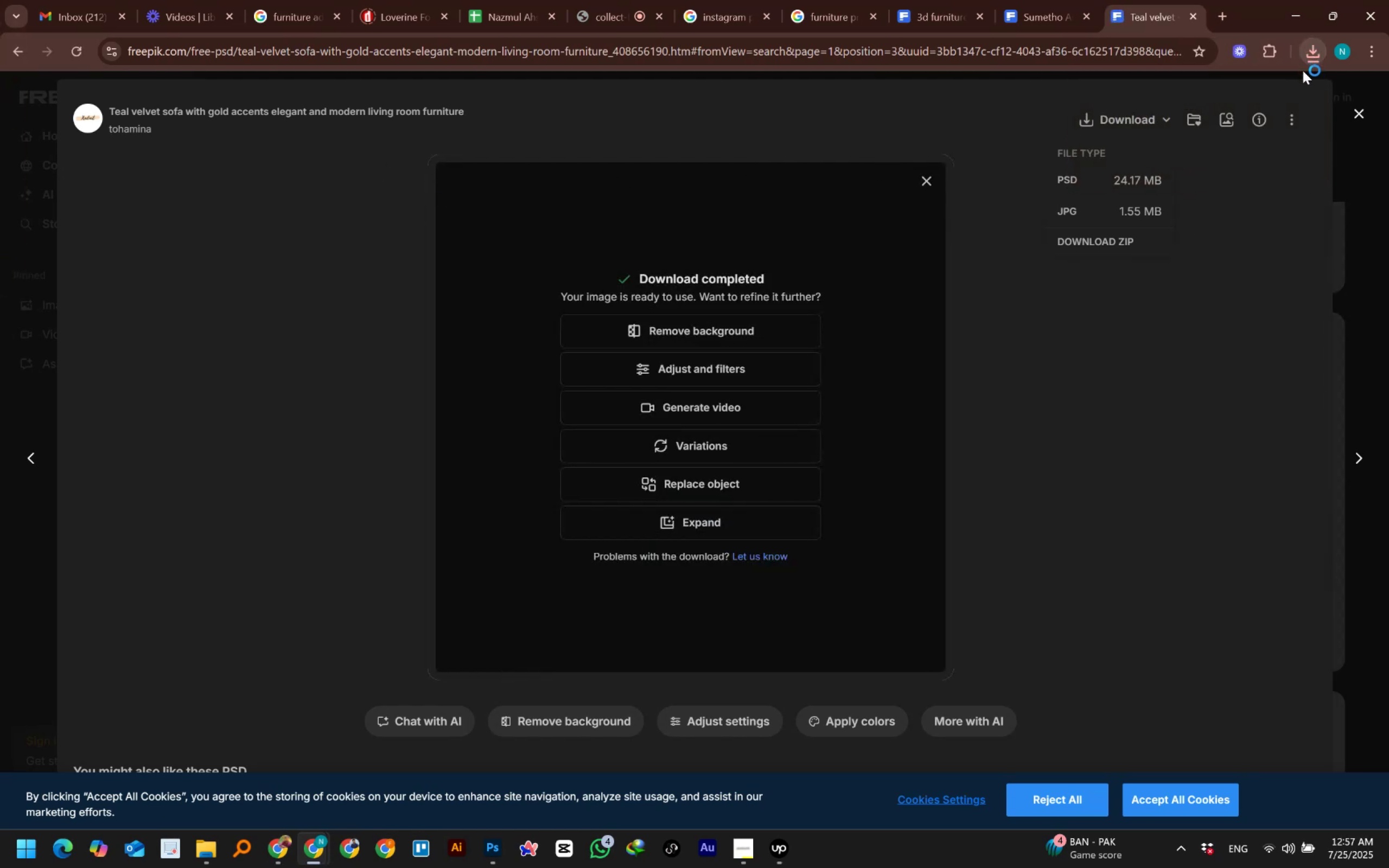 
left_click([1310, 54])
 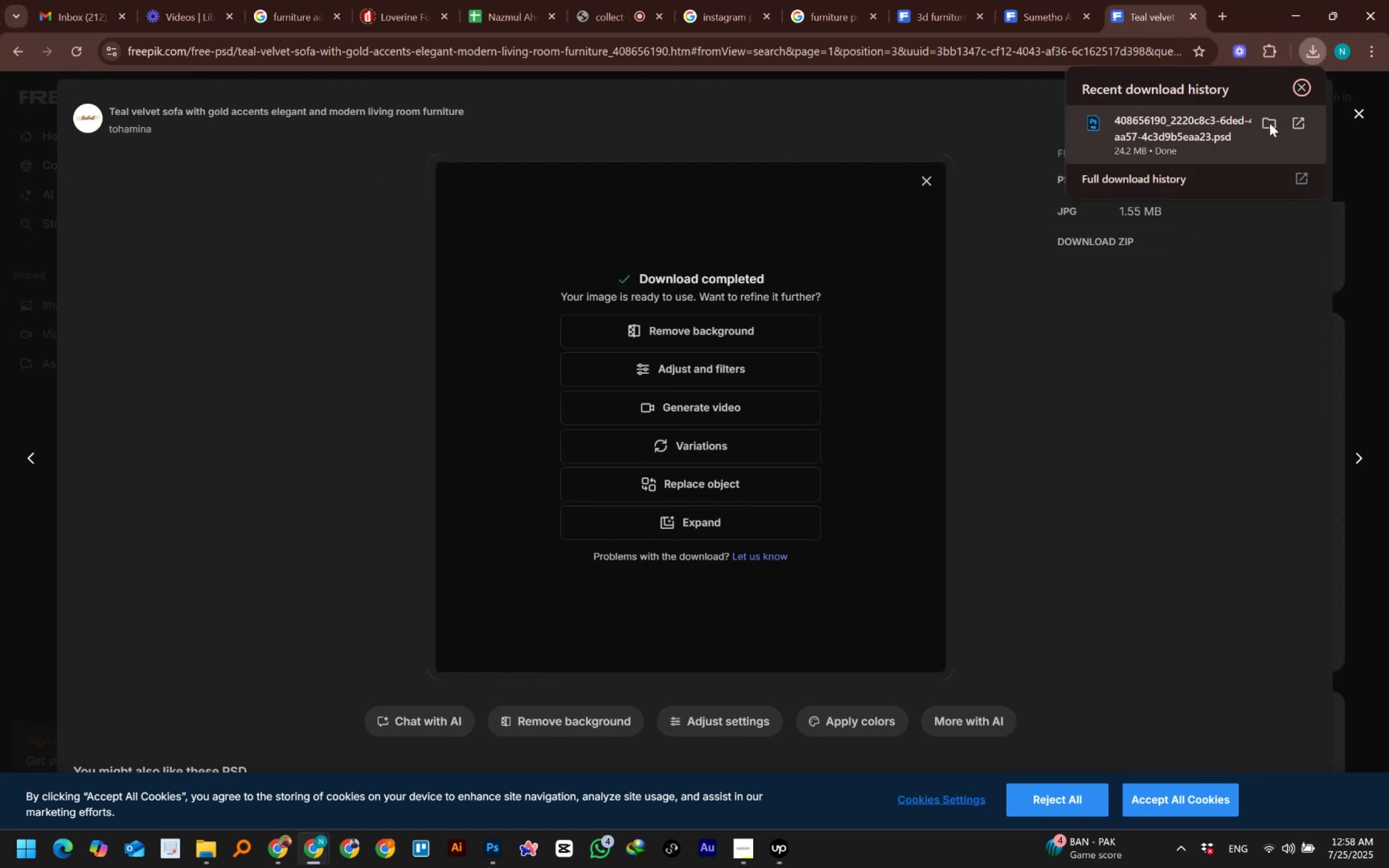 
left_click([1272, 122])
 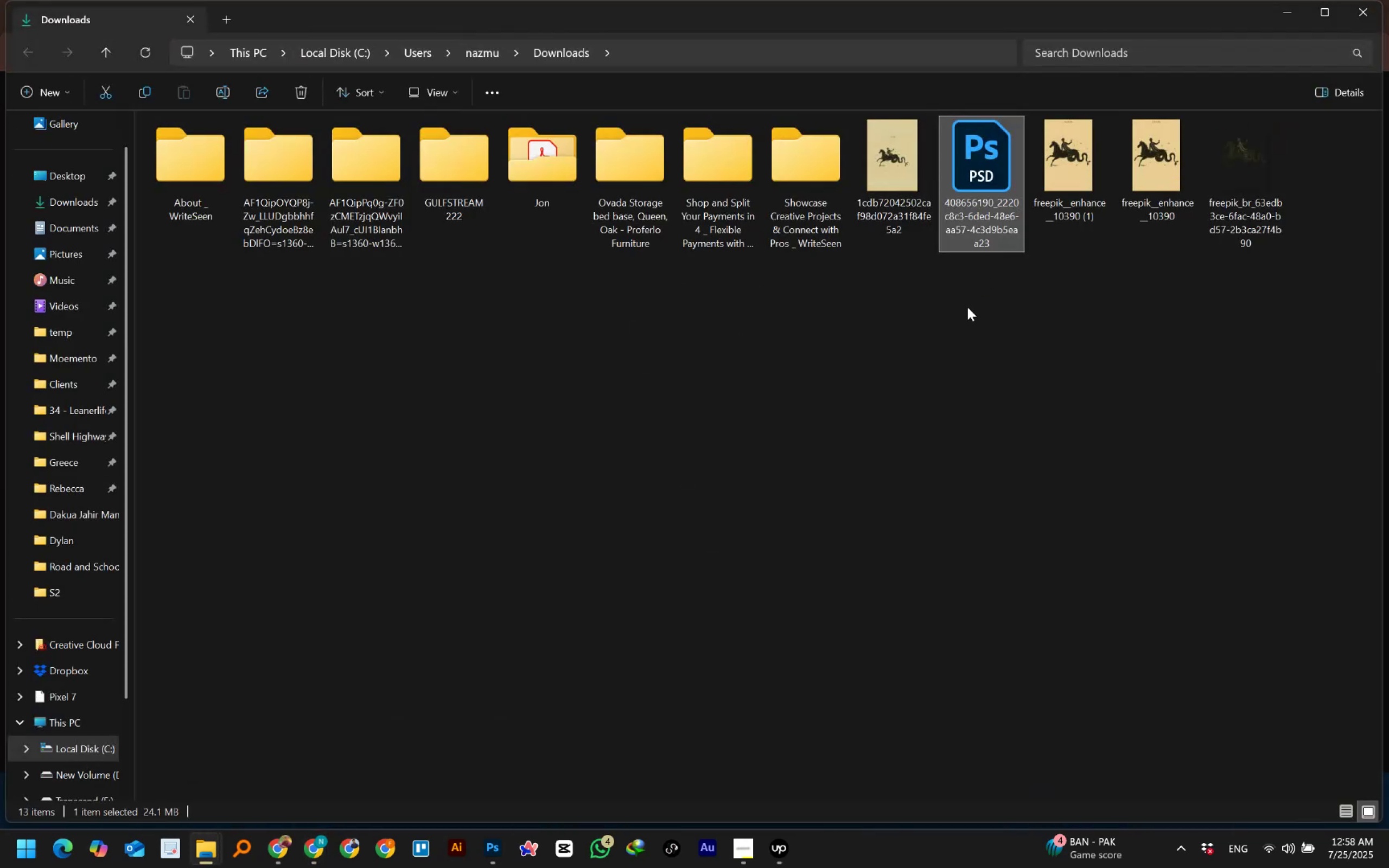 
hold_key(key=ControlLeft, duration=1.03)
 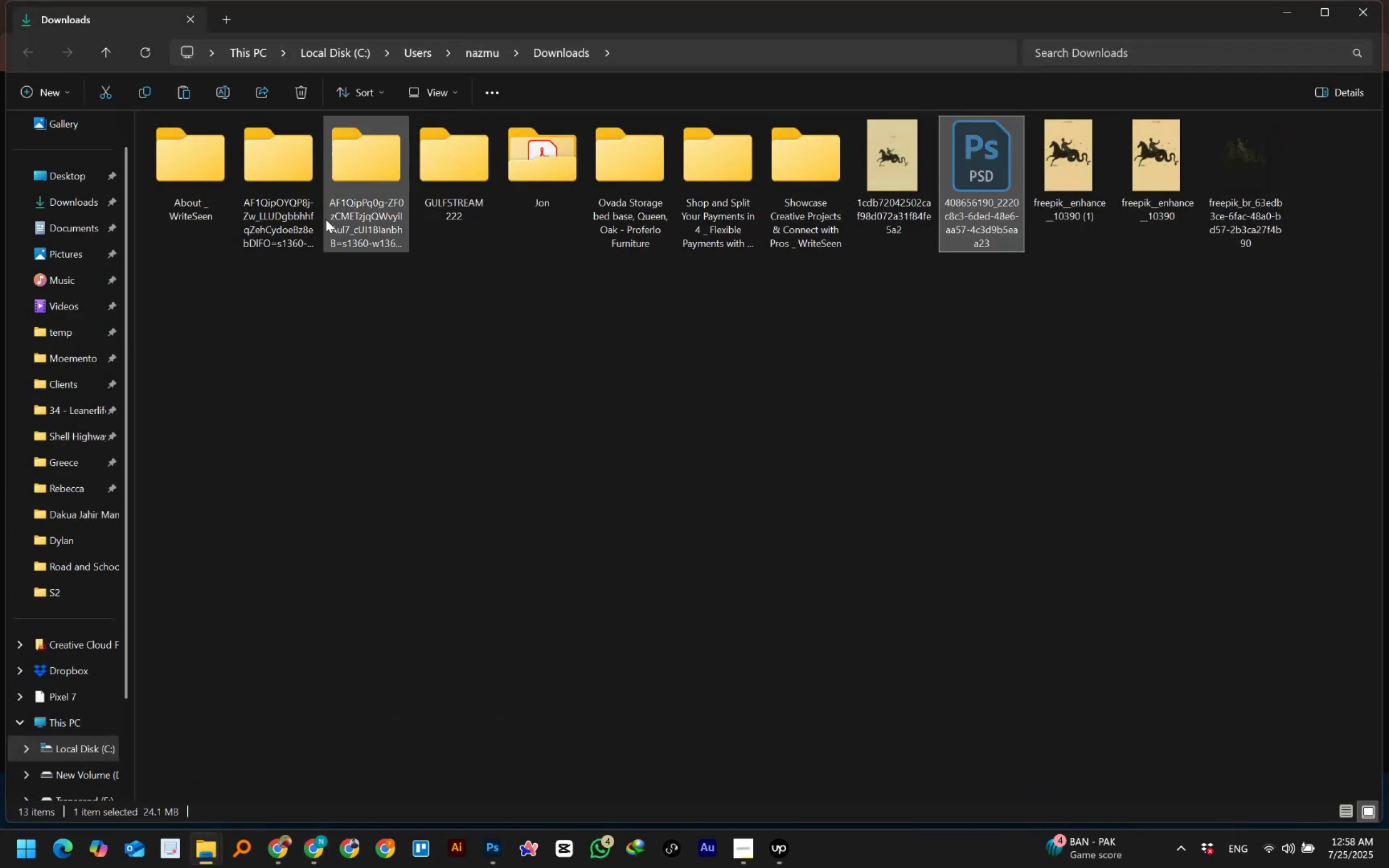 
hold_key(key=X, duration=0.34)
 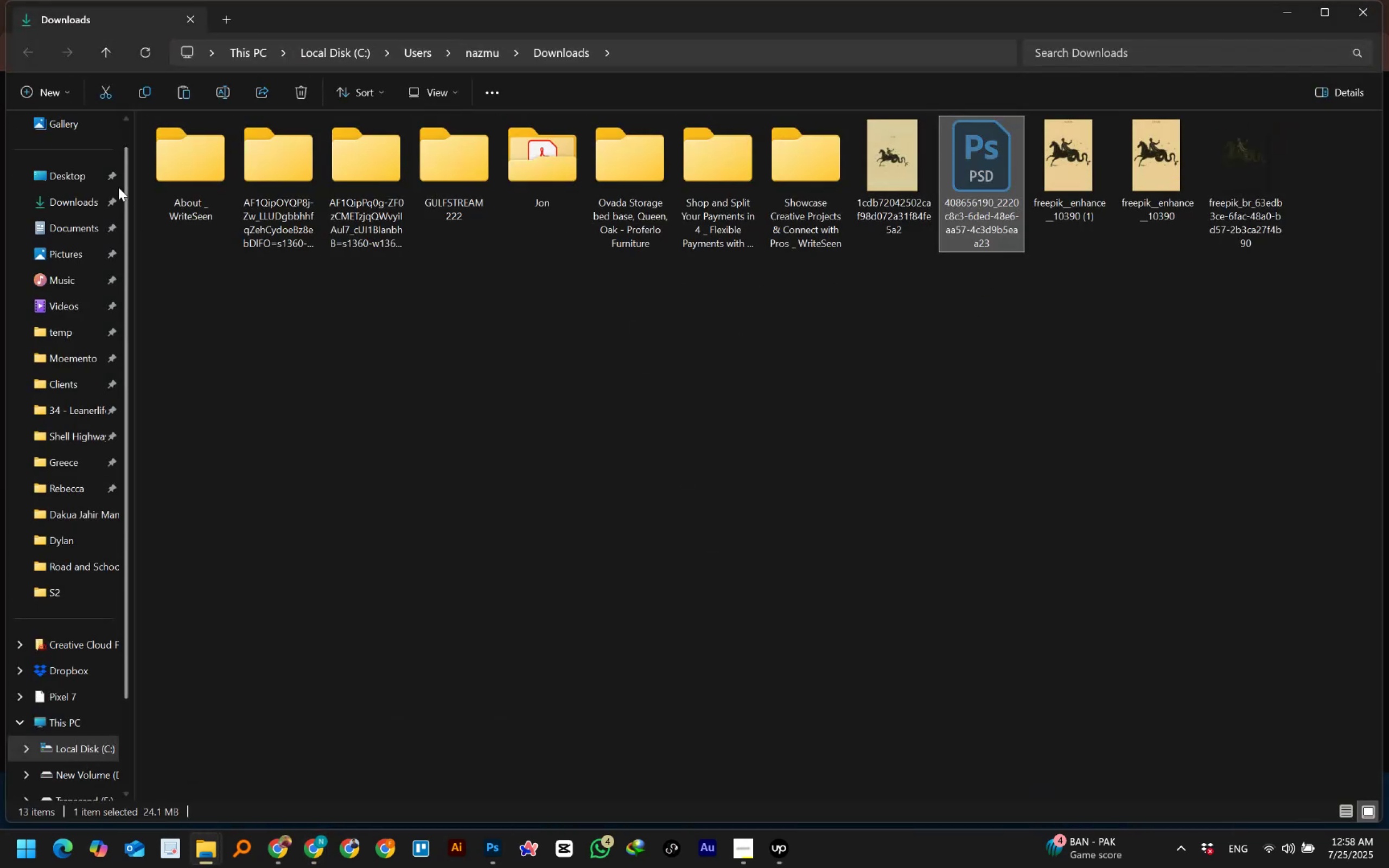 
left_click([50, 175])
 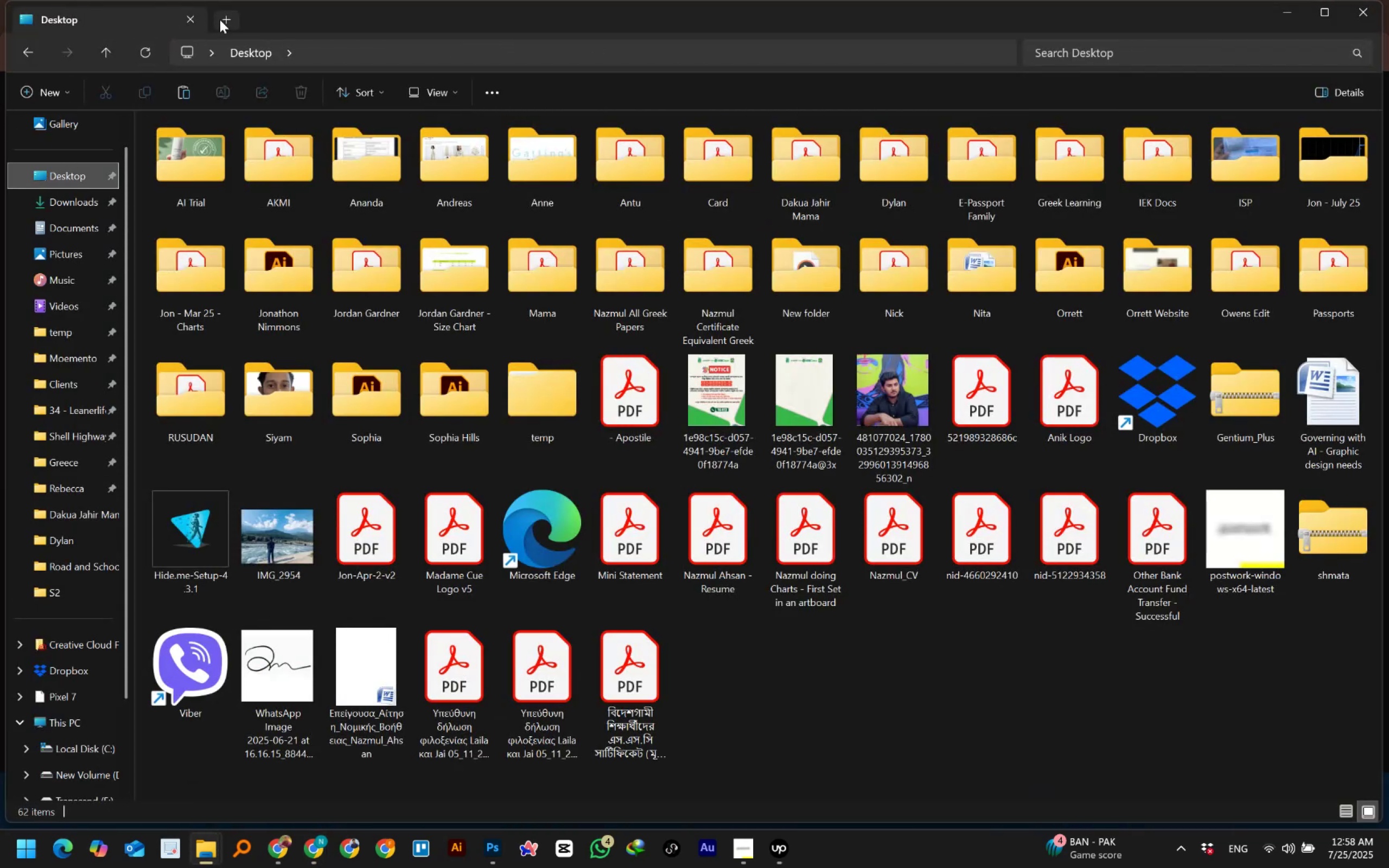 
left_click([212, 854])
 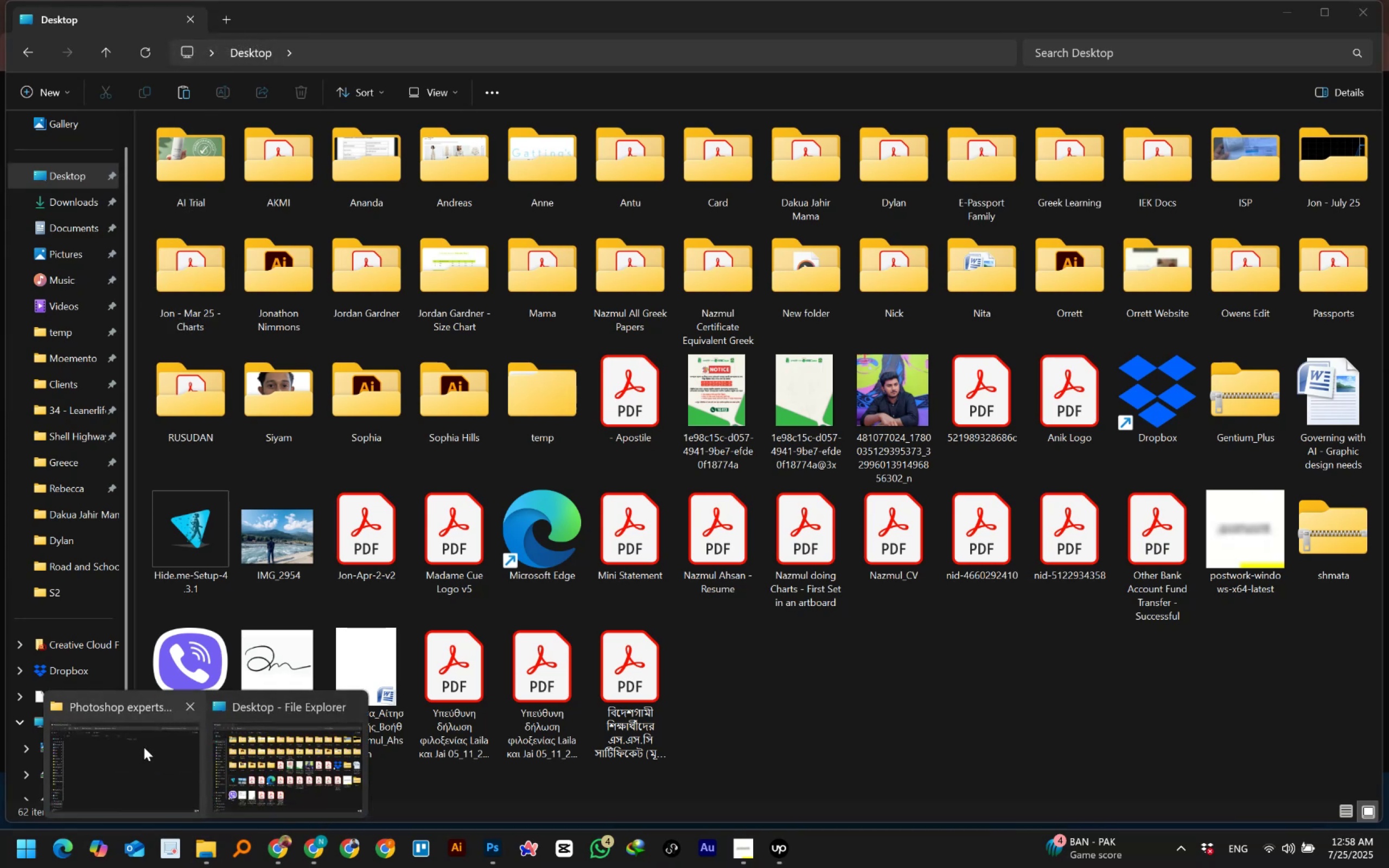 
left_click([132, 754])
 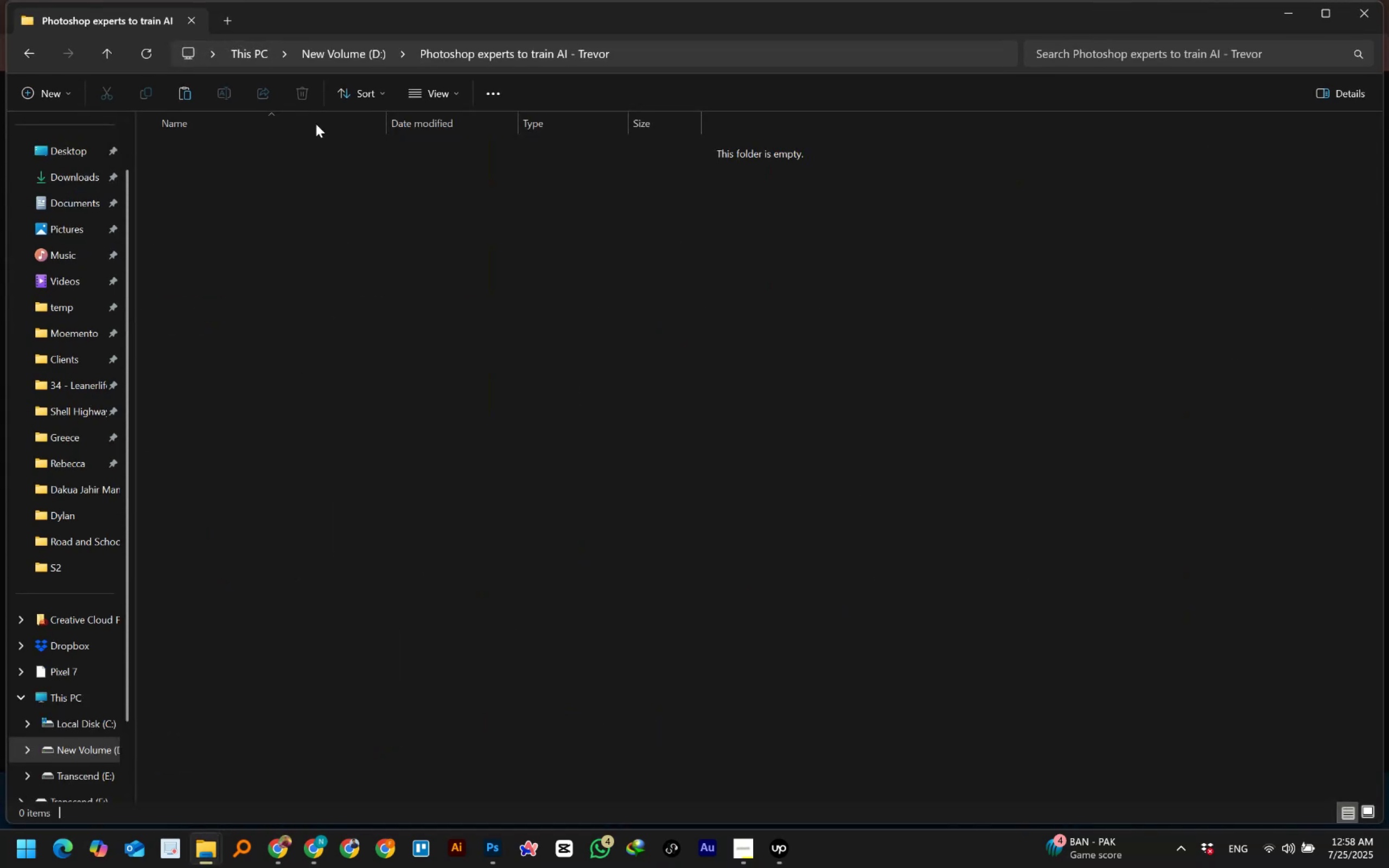 
left_click_drag(start_coordinate=[119, 16], to_coordinate=[458, 227])
 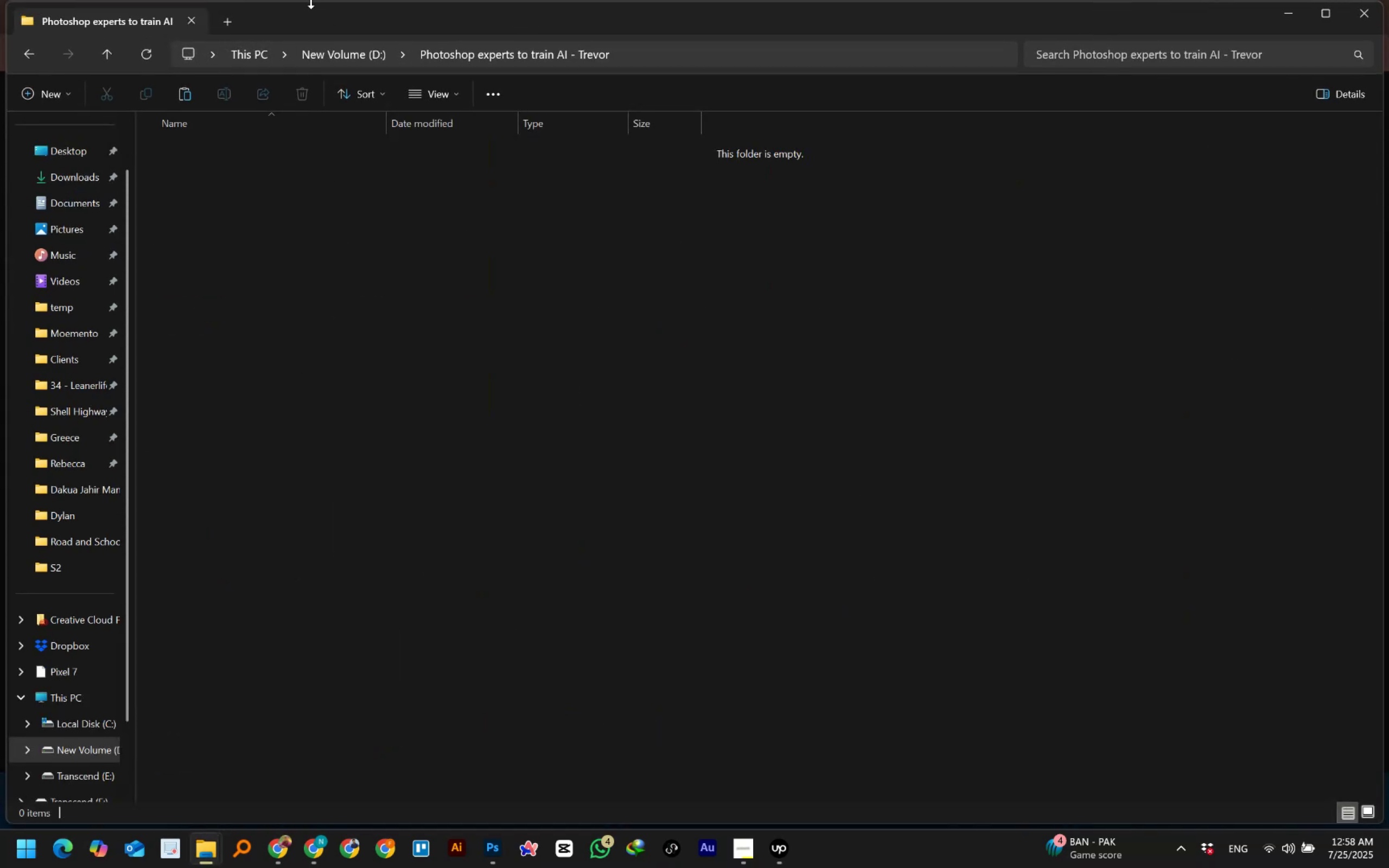 
key(Unknown)
 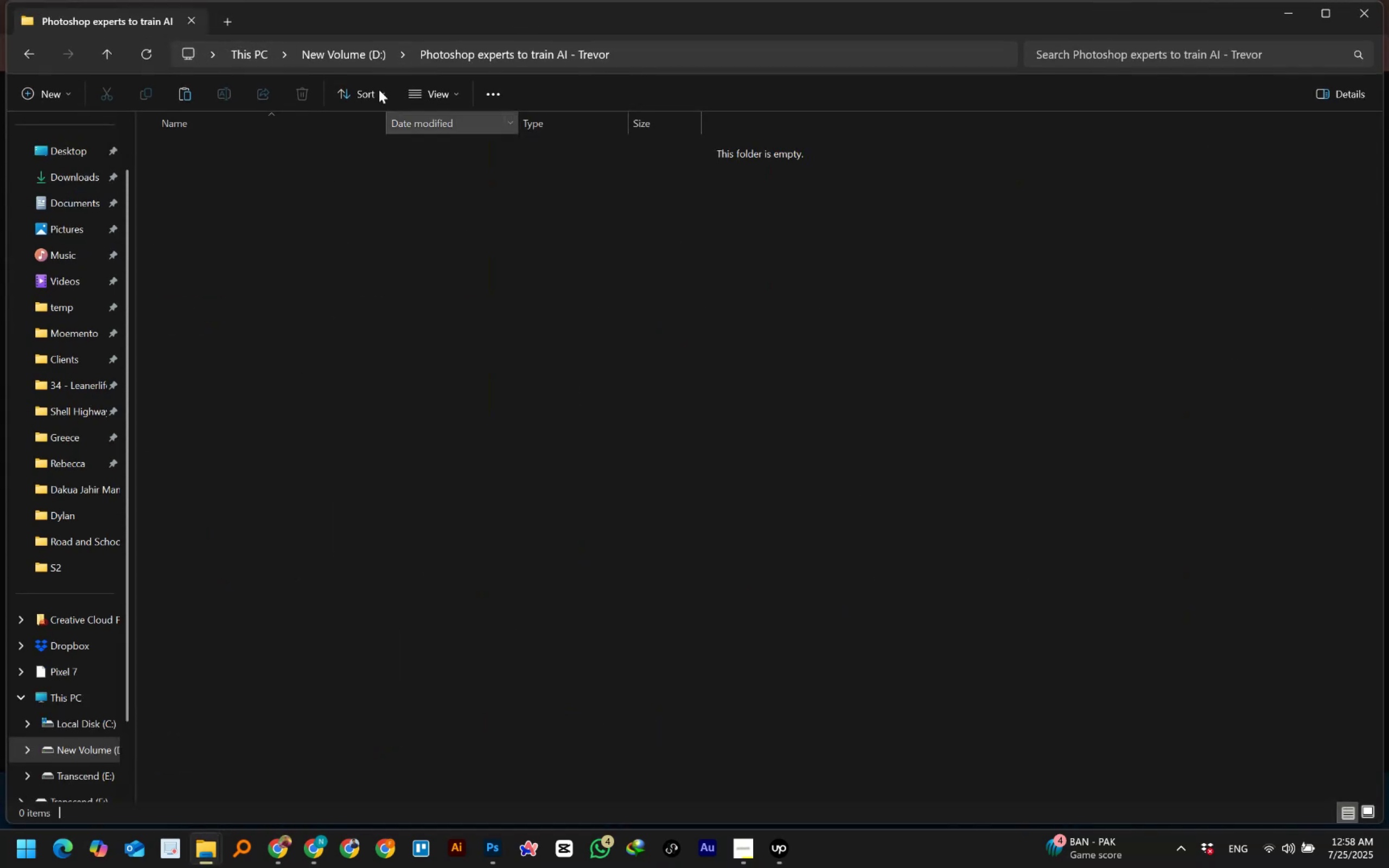 
left_click_drag(start_coordinate=[309, 24], to_coordinate=[435, 94])
 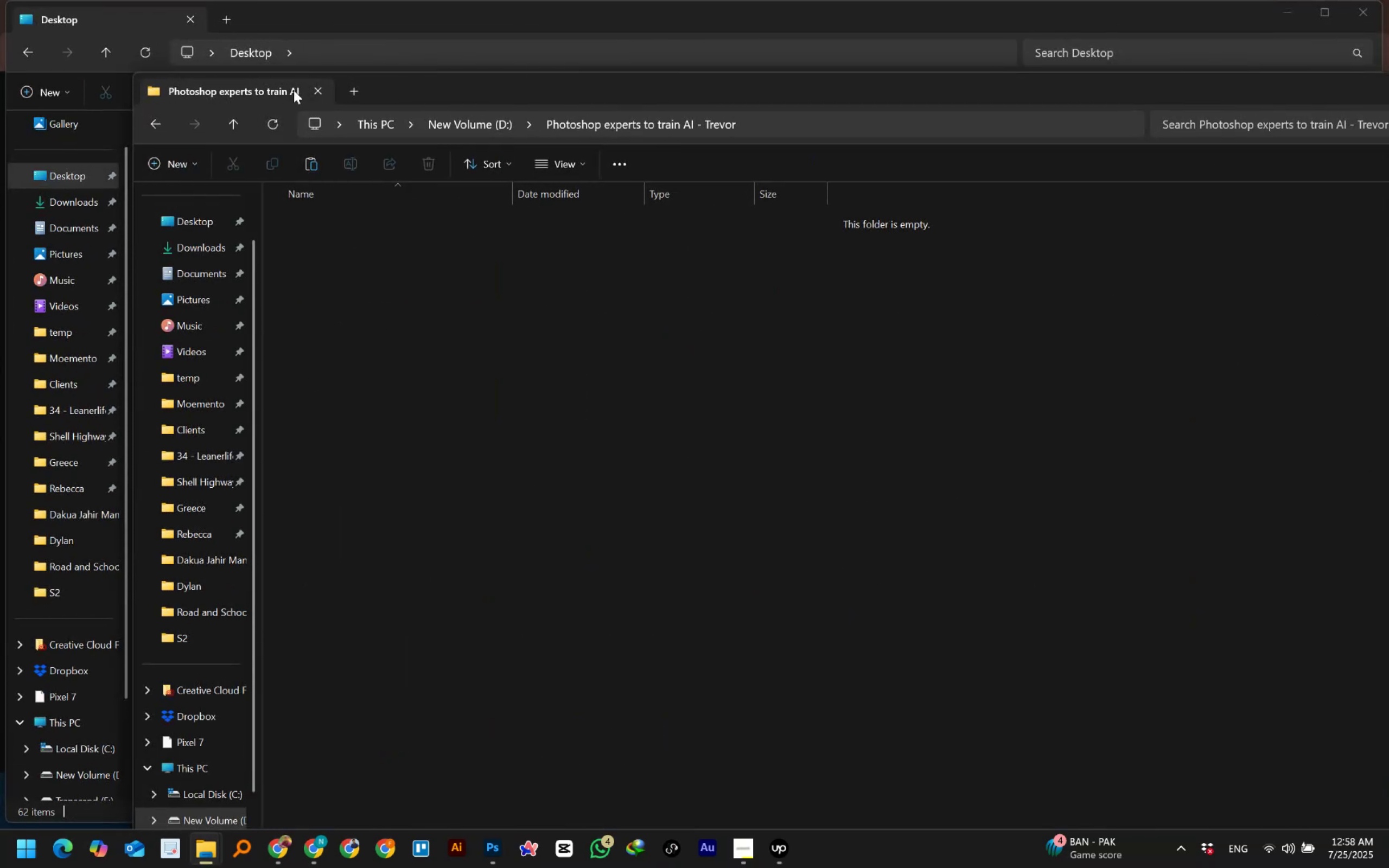 
left_click_drag(start_coordinate=[214, 101], to_coordinate=[238, 19])
 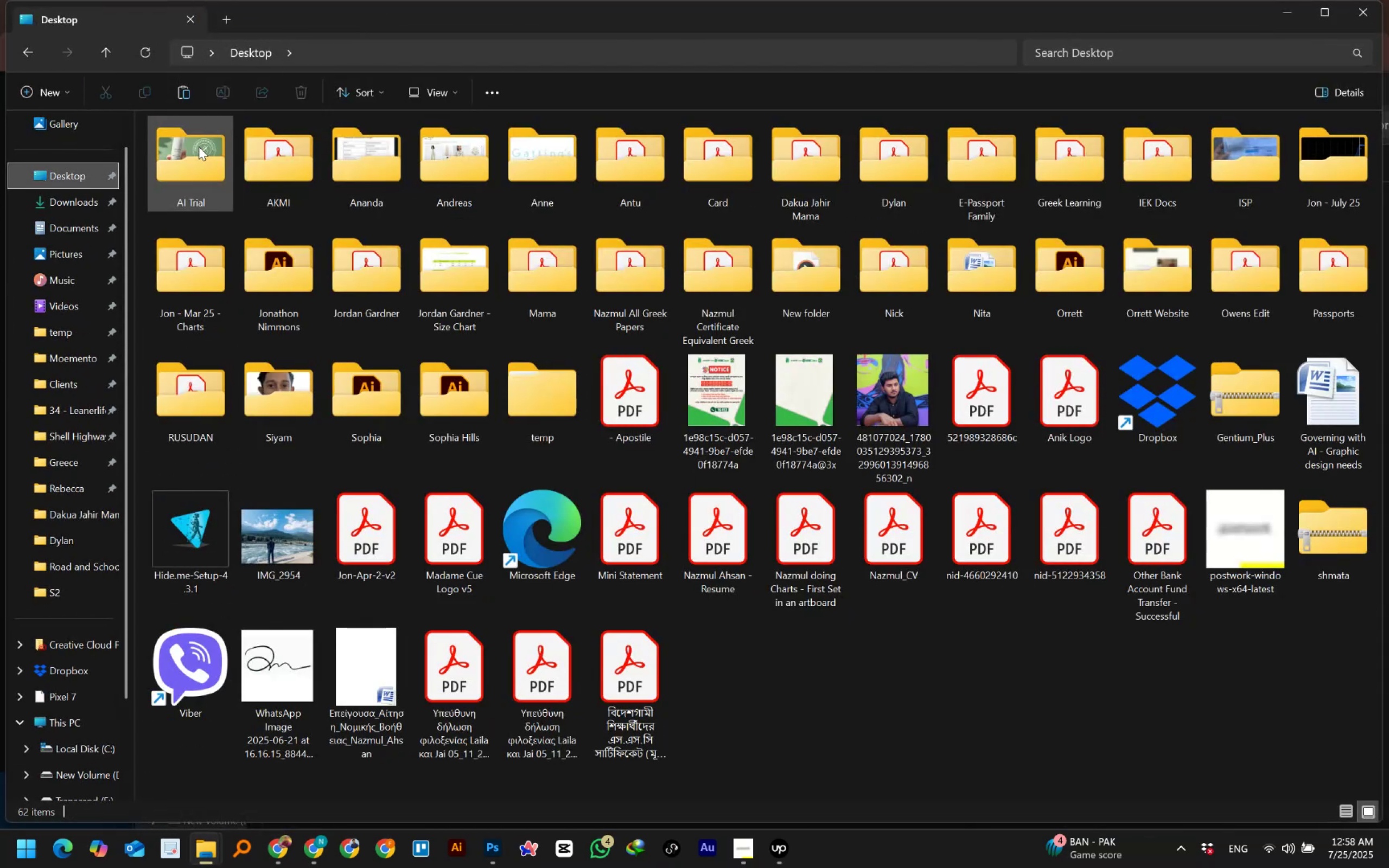 
left_click_drag(start_coordinate=[286, 20], to_coordinate=[546, 144])
 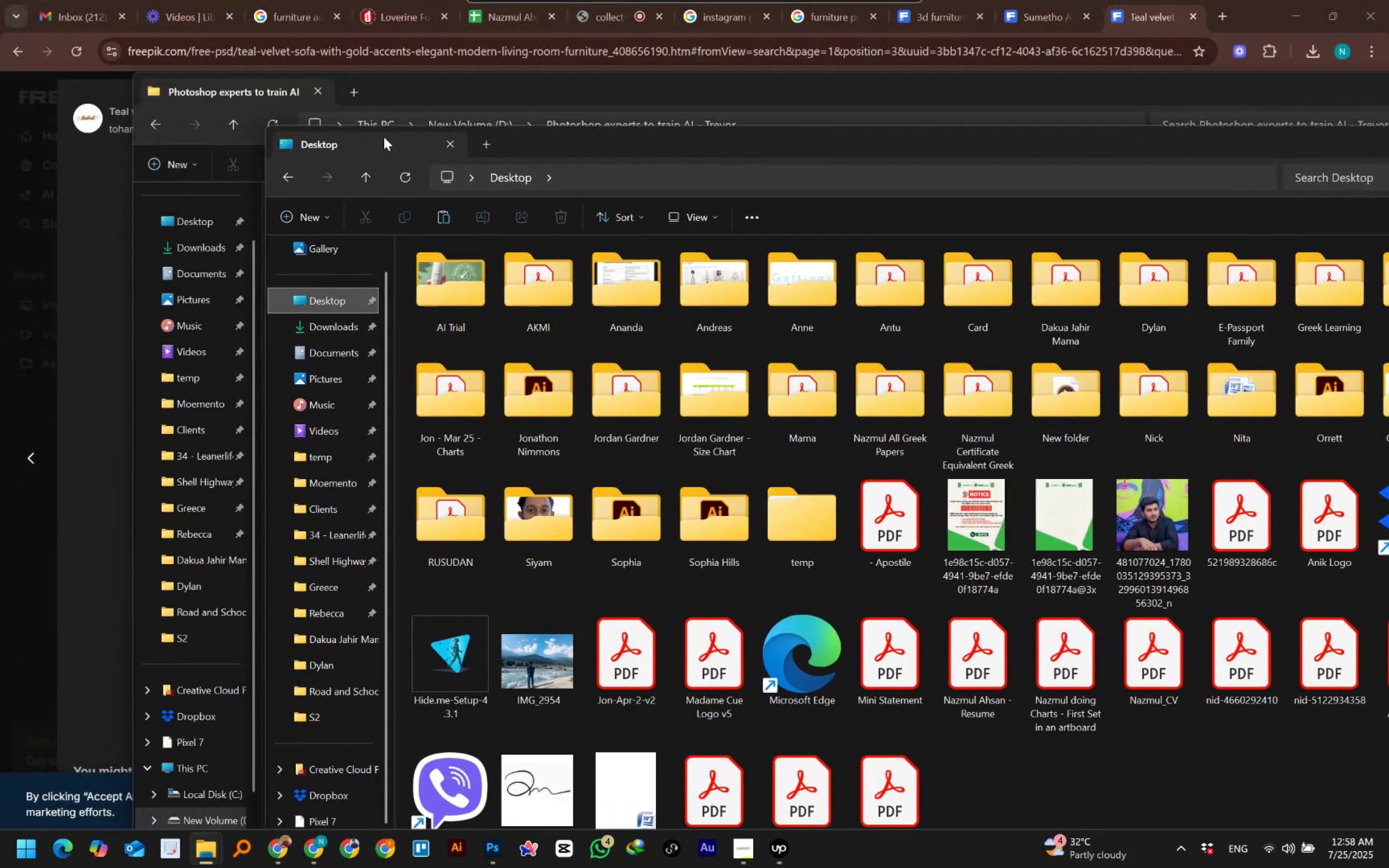 
left_click_drag(start_coordinate=[358, 144], to_coordinate=[360, 84])
 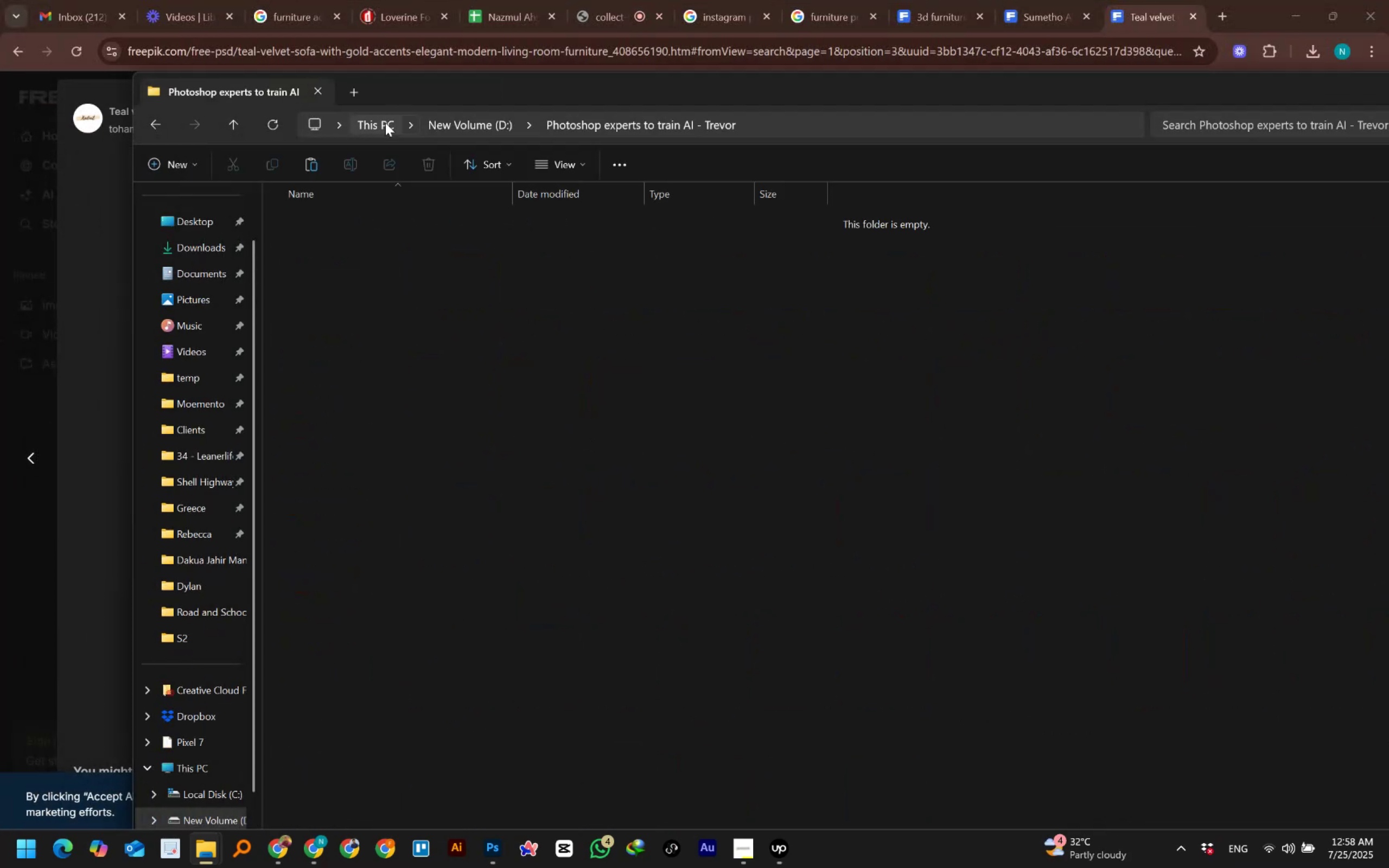 
left_click_drag(start_coordinate=[422, 87], to_coordinate=[657, 174])
 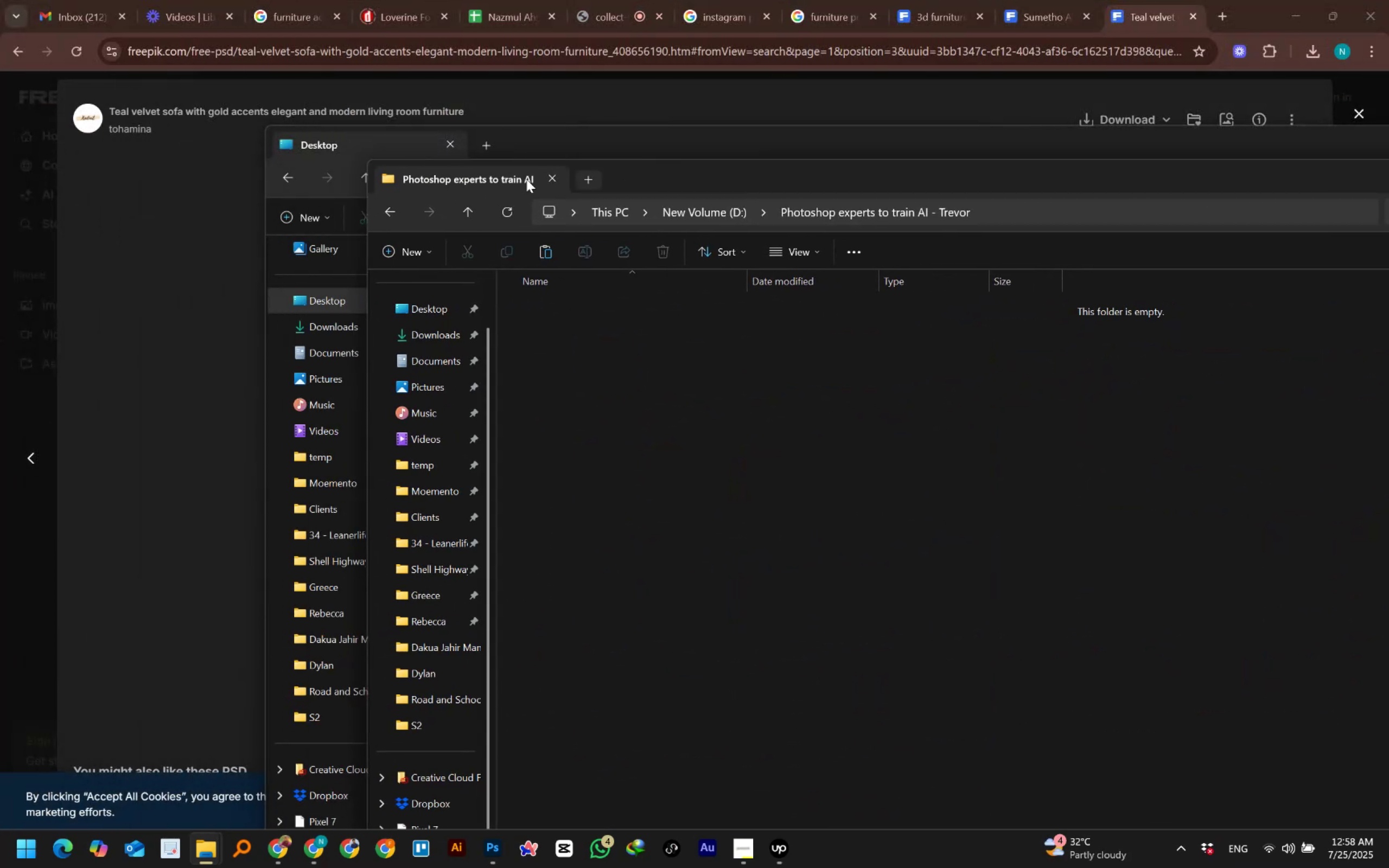 
left_click_drag(start_coordinate=[460, 179], to_coordinate=[494, 145])
 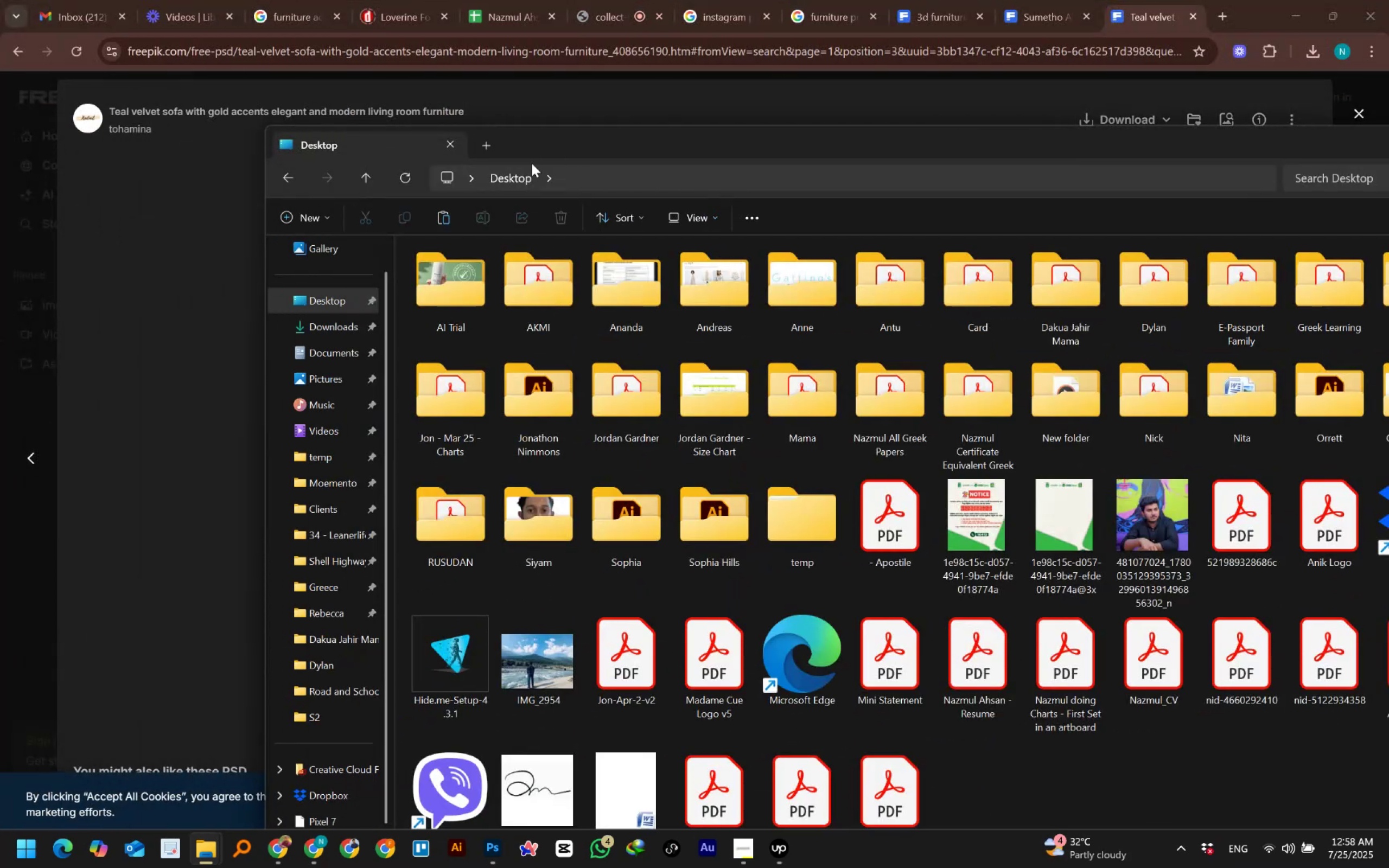 
left_click_drag(start_coordinate=[553, 143], to_coordinate=[518, 276])
 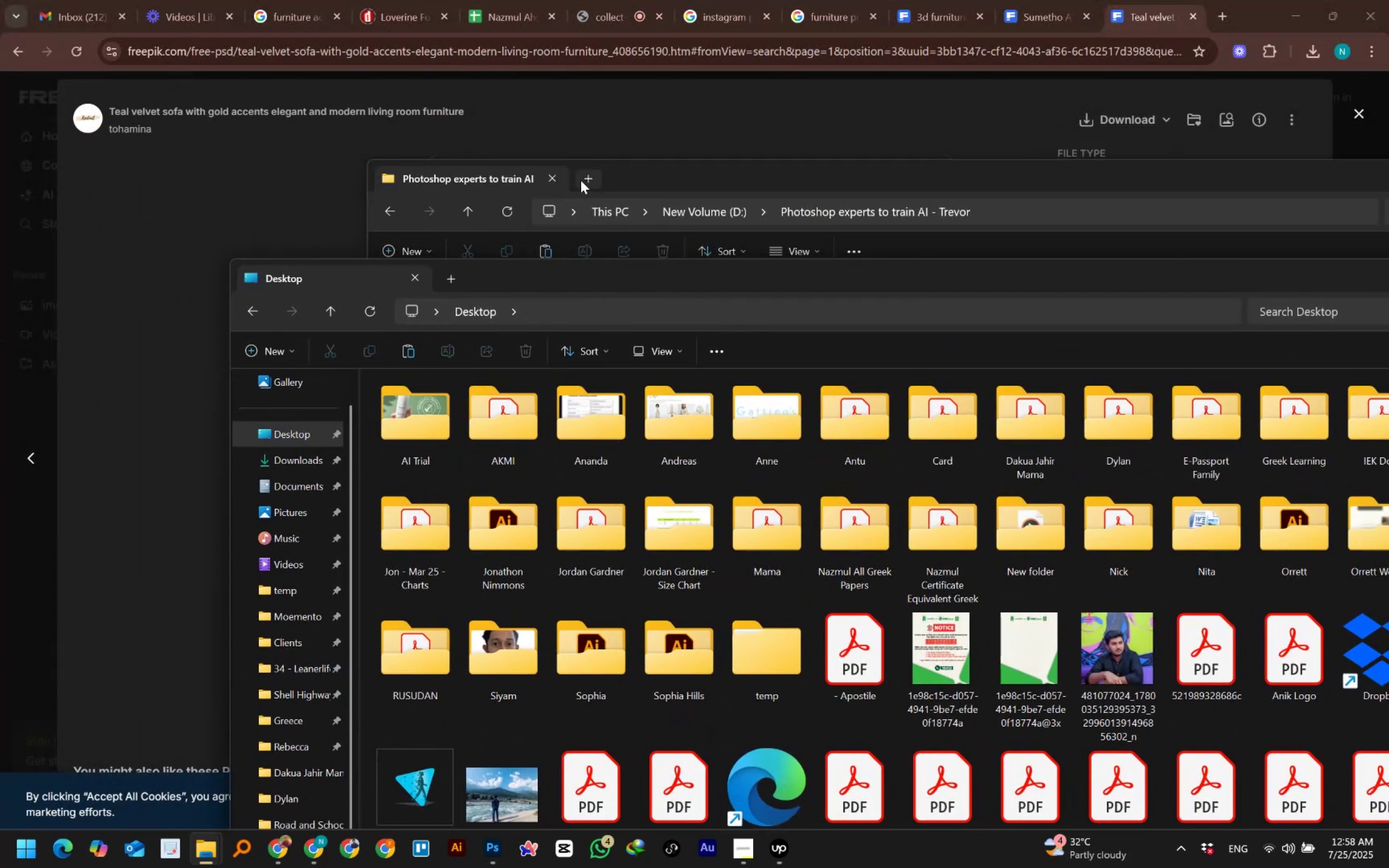 
left_click_drag(start_coordinate=[625, 173], to_coordinate=[691, 339])
 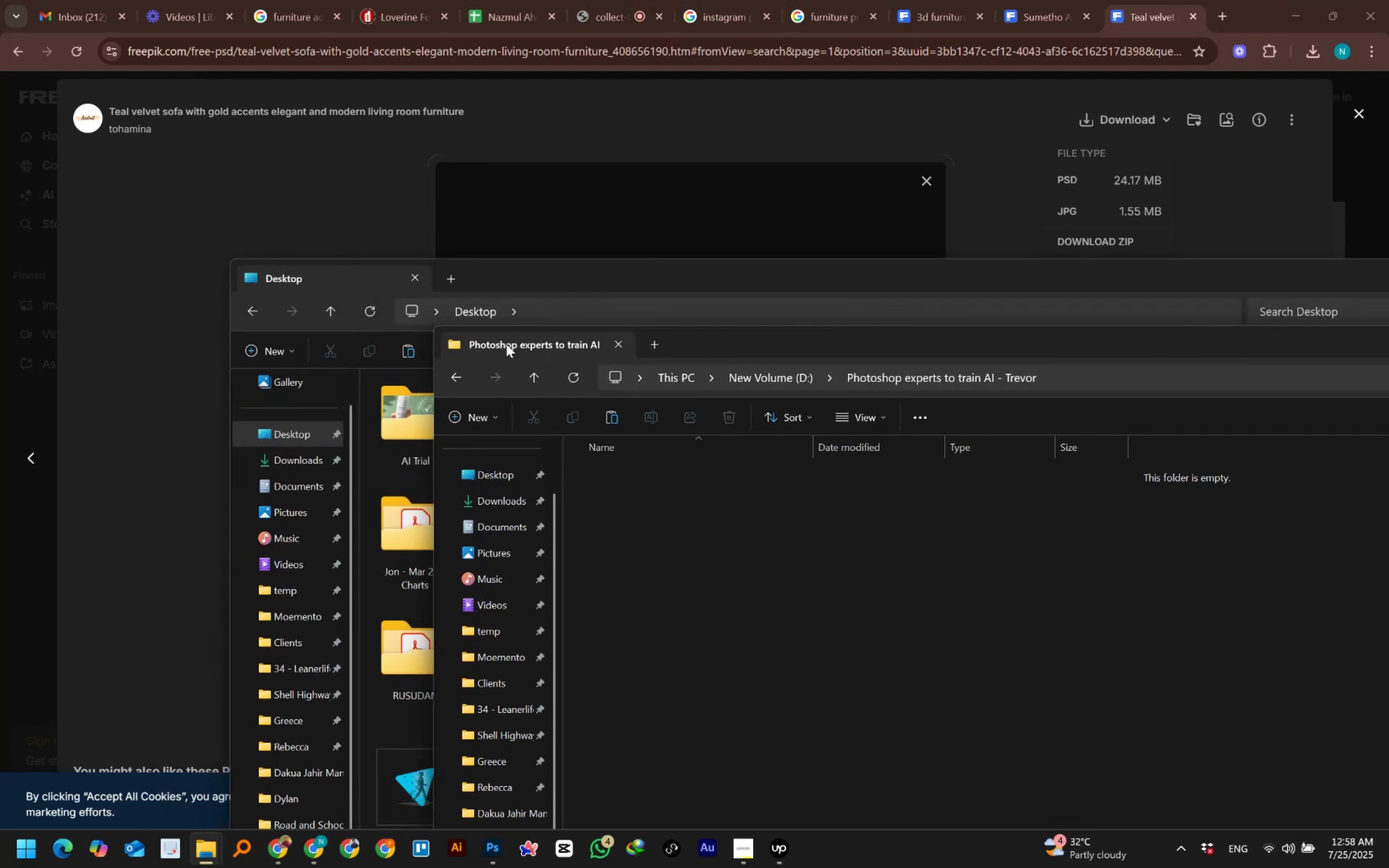 
left_click_drag(start_coordinate=[686, 341], to_coordinate=[637, 315])
 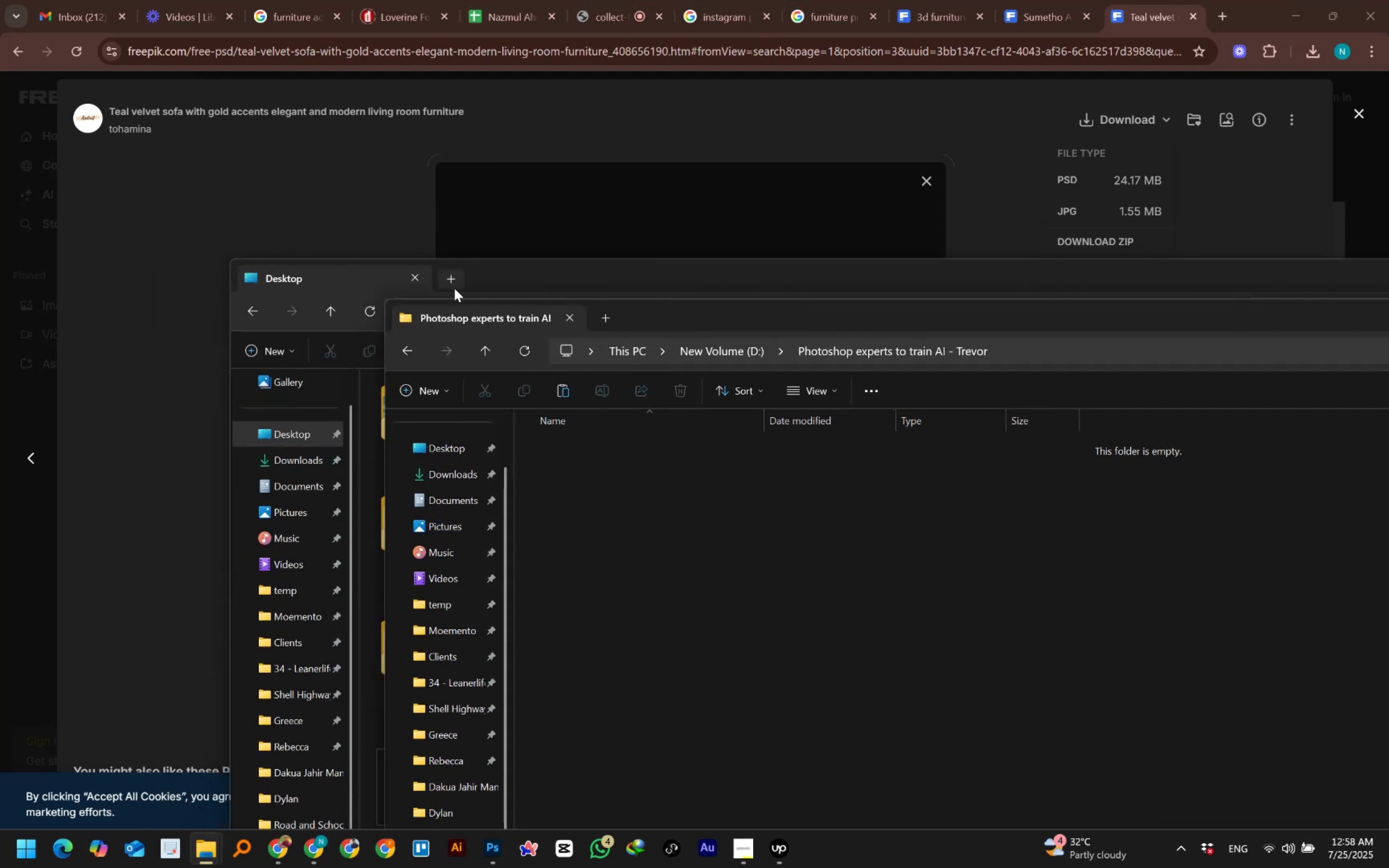 
left_click_drag(start_coordinate=[430, 316], to_coordinate=[449, 272])
 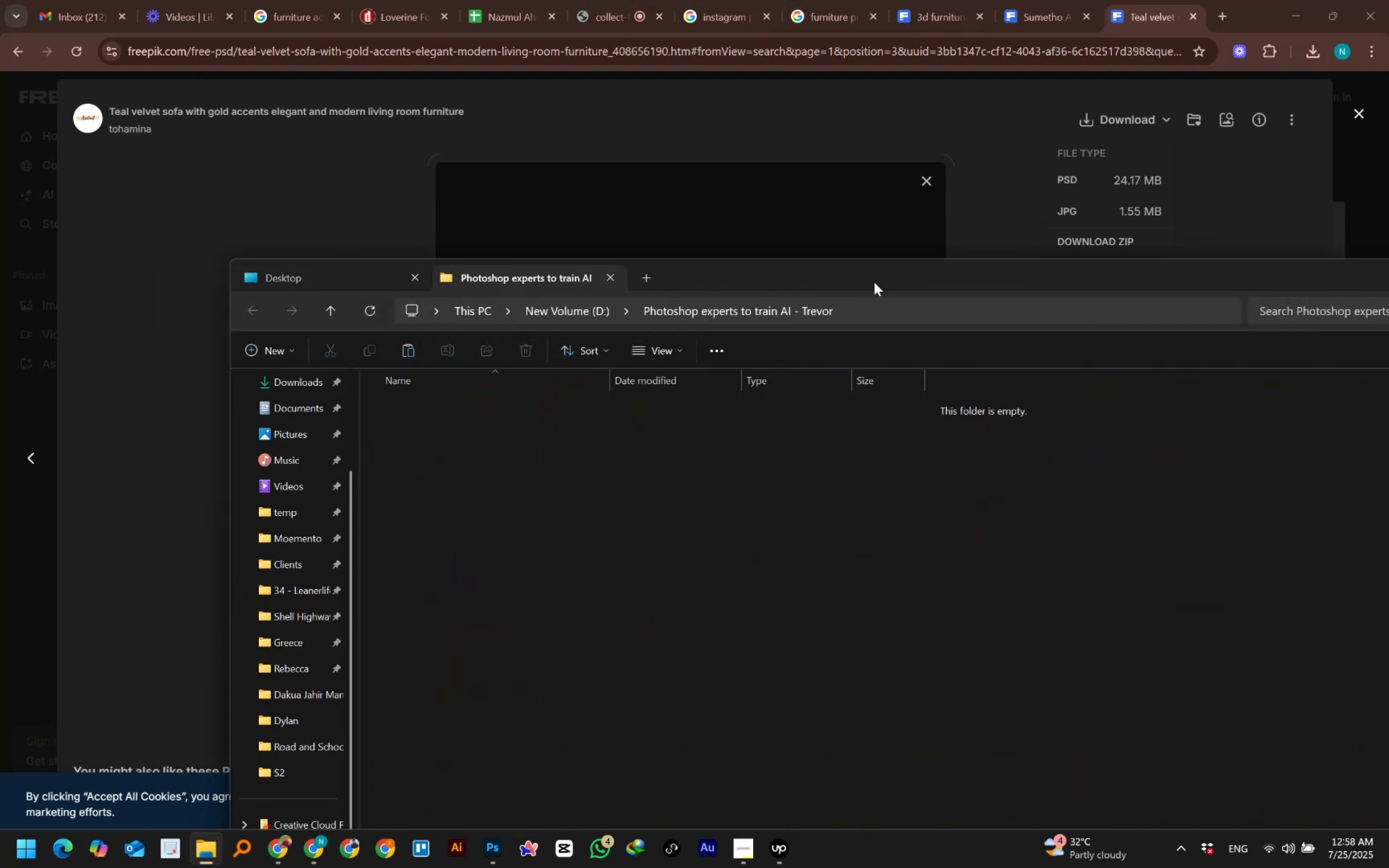 
left_click_drag(start_coordinate=[1120, 282], to_coordinate=[915, 0])
 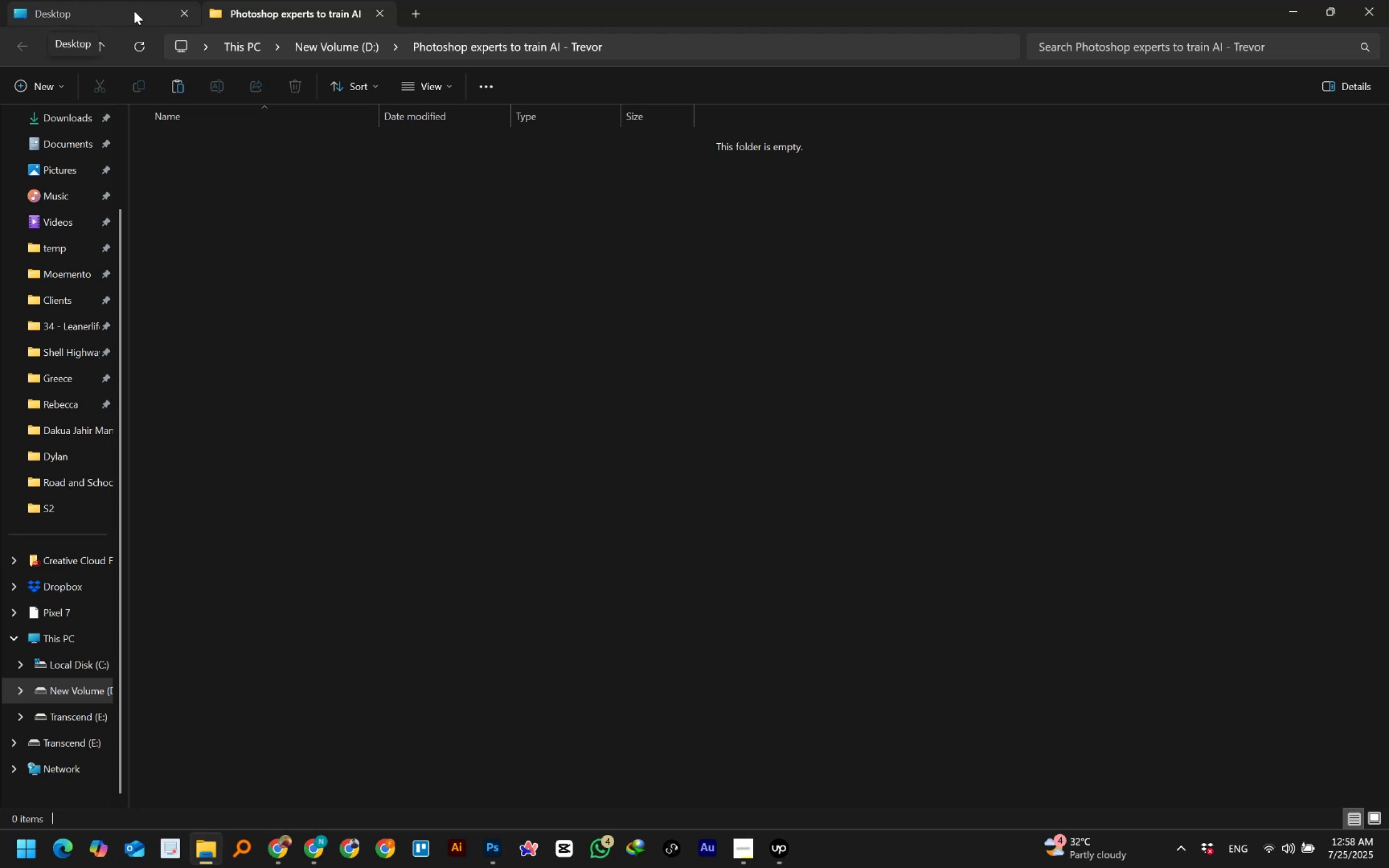 
left_click([278, 11])
 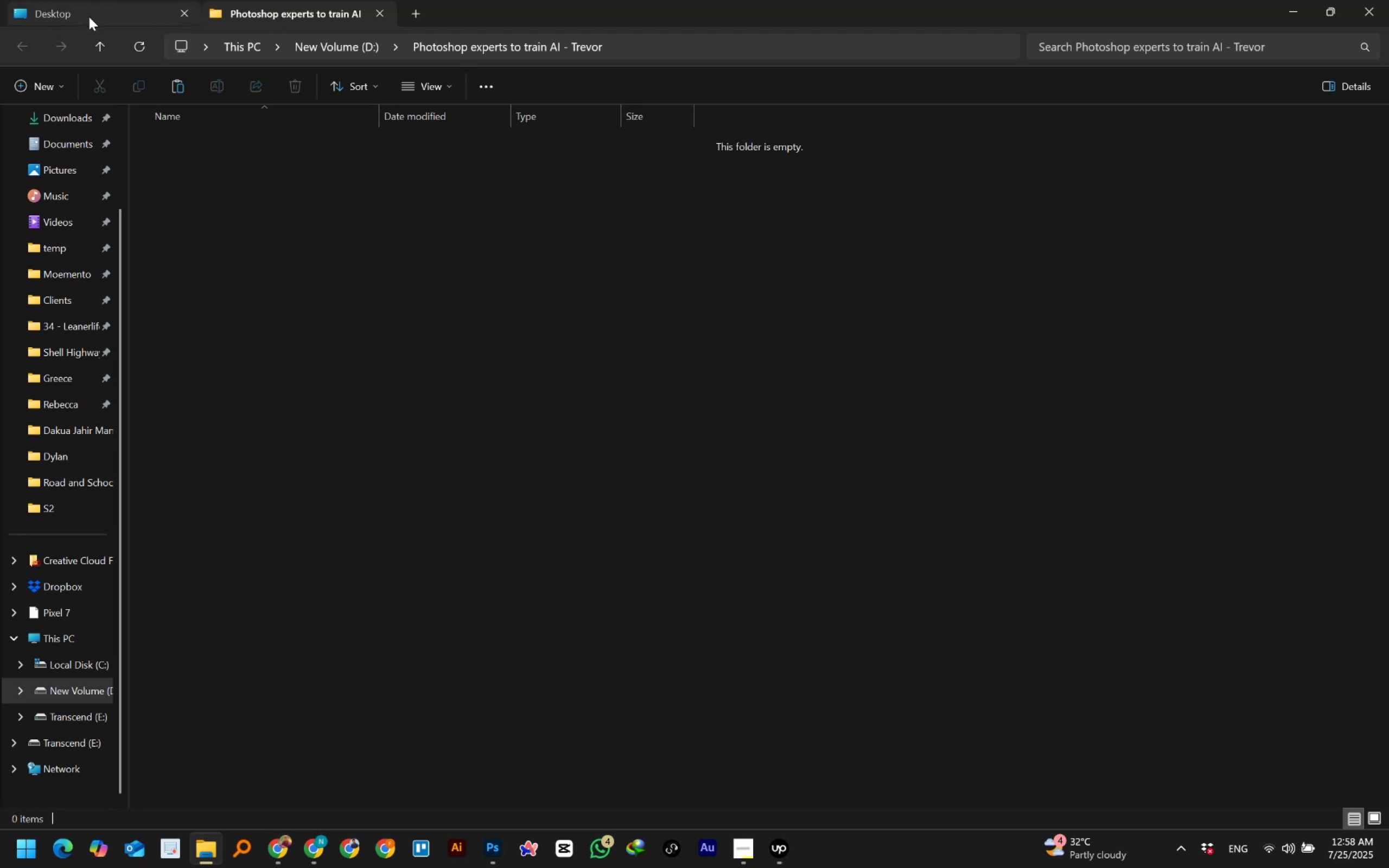 
left_click([59, 16])
 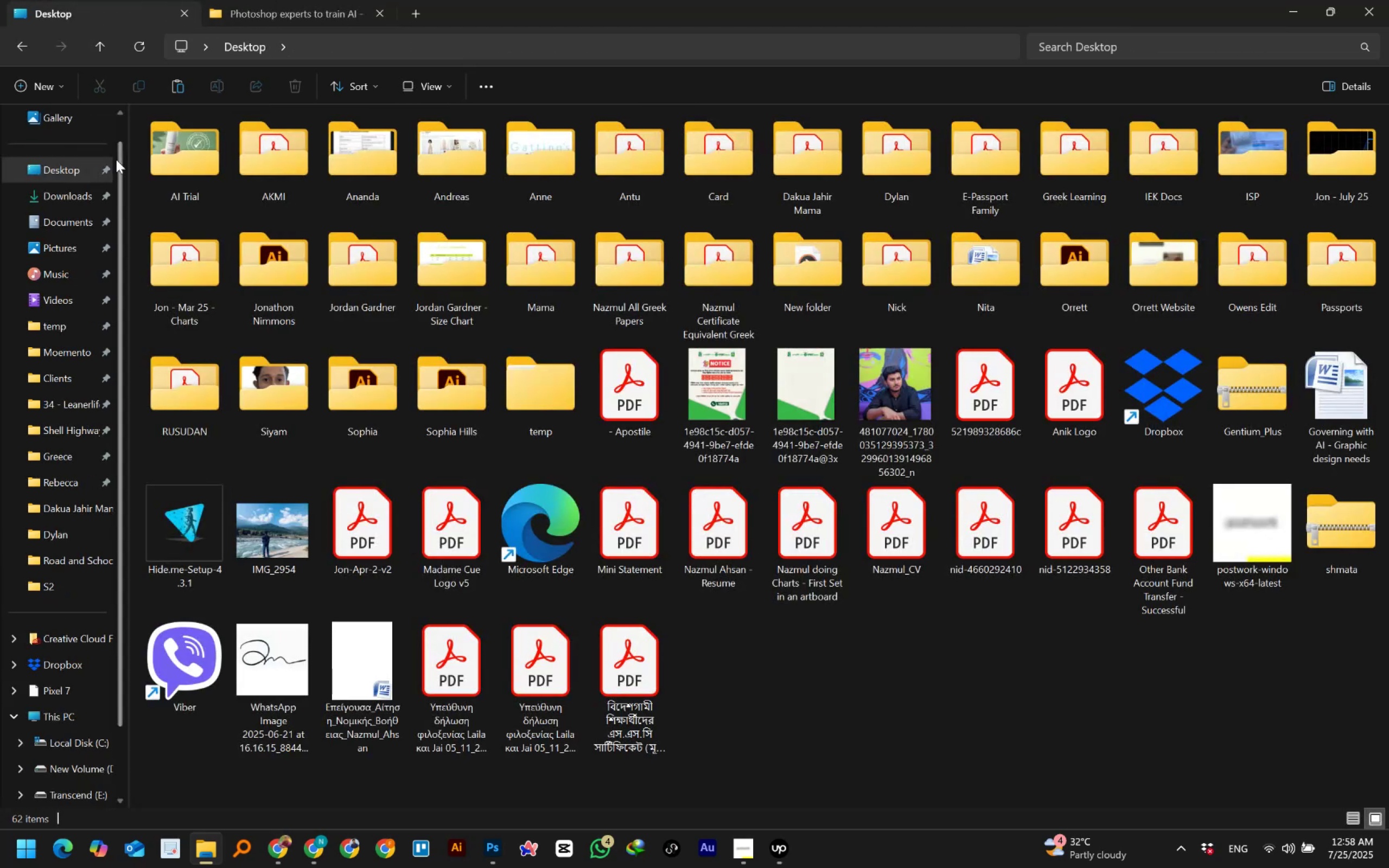 
left_click([269, 12])
 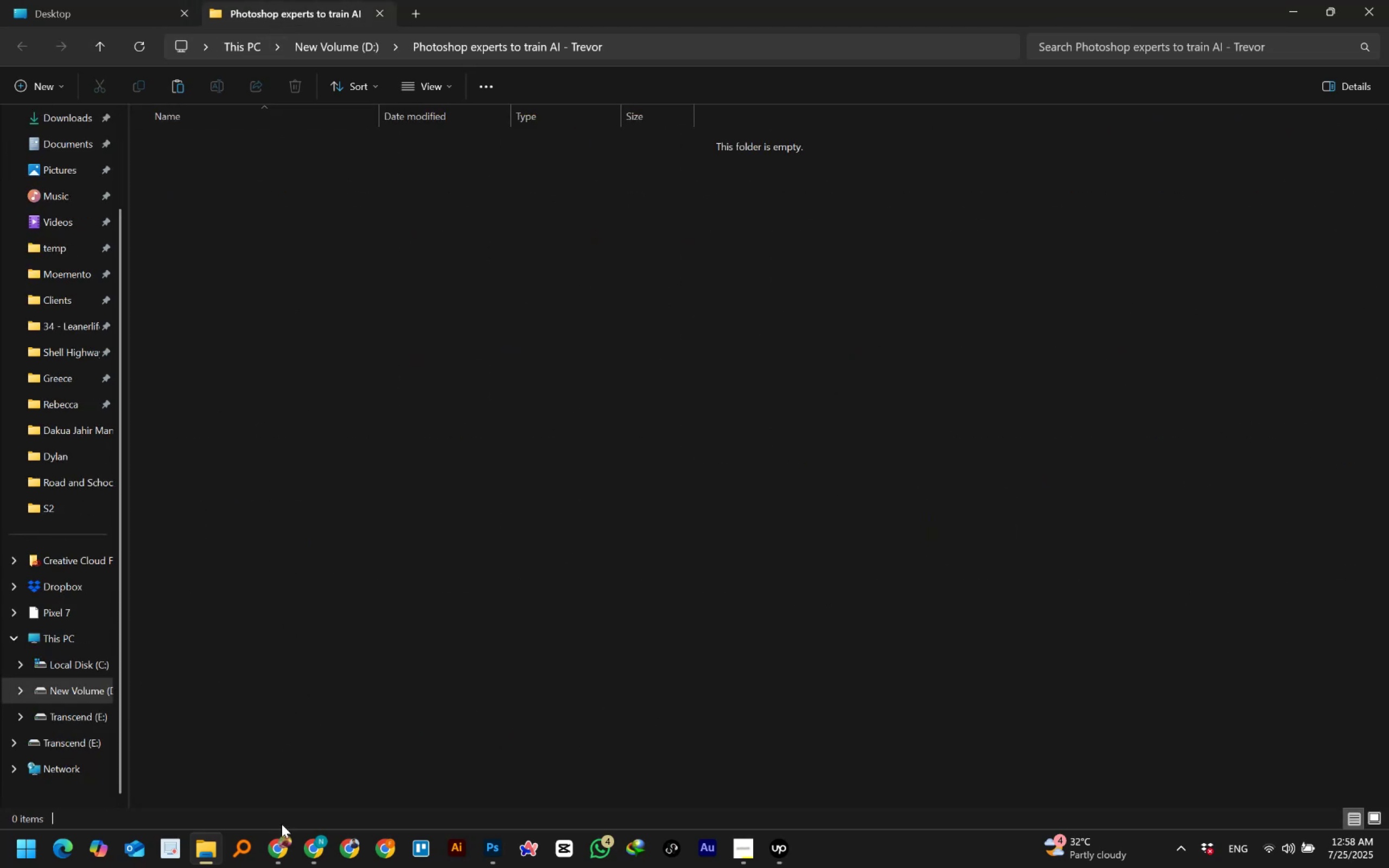 
left_click([190, 863])
 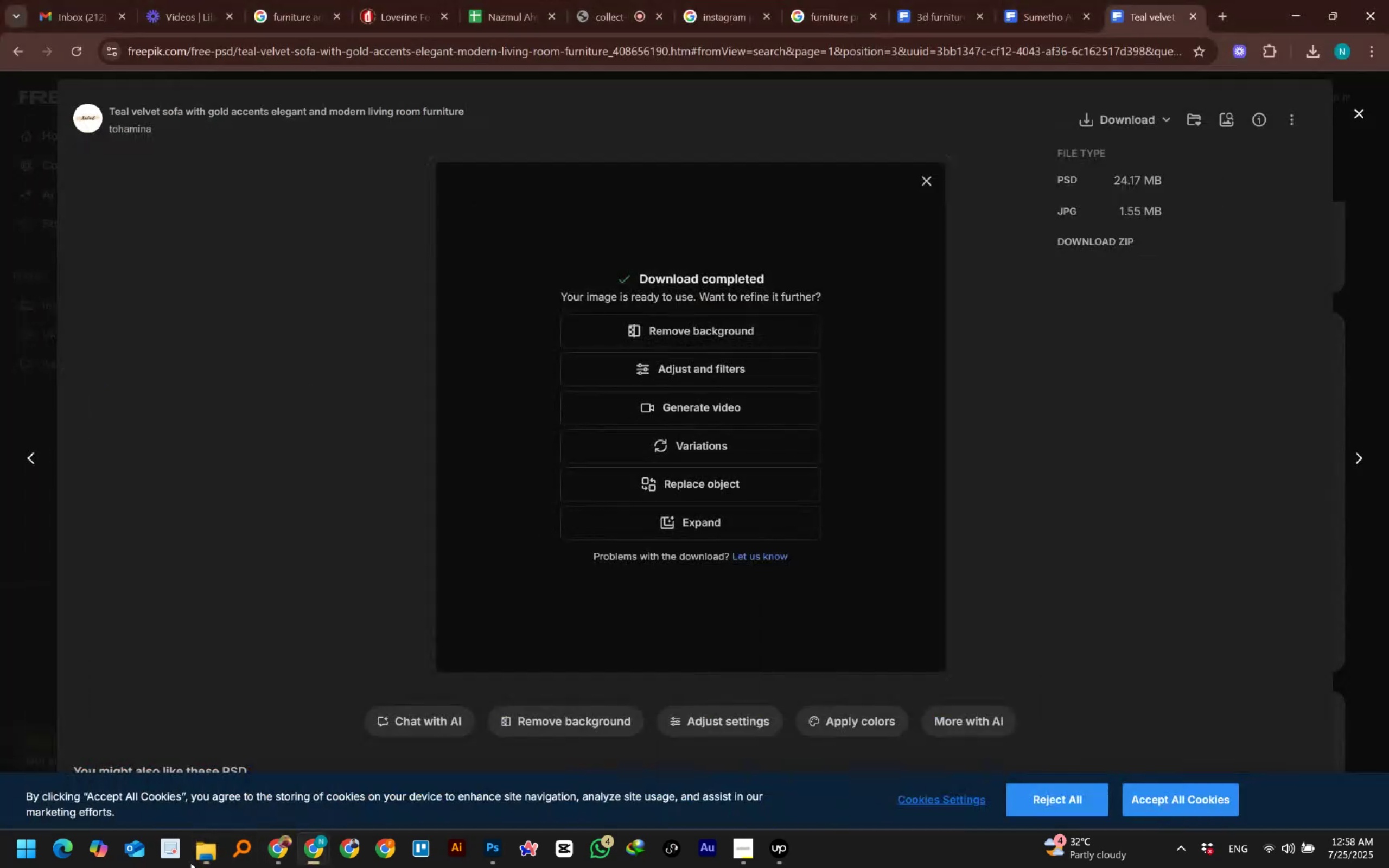 
left_click([190, 863])
 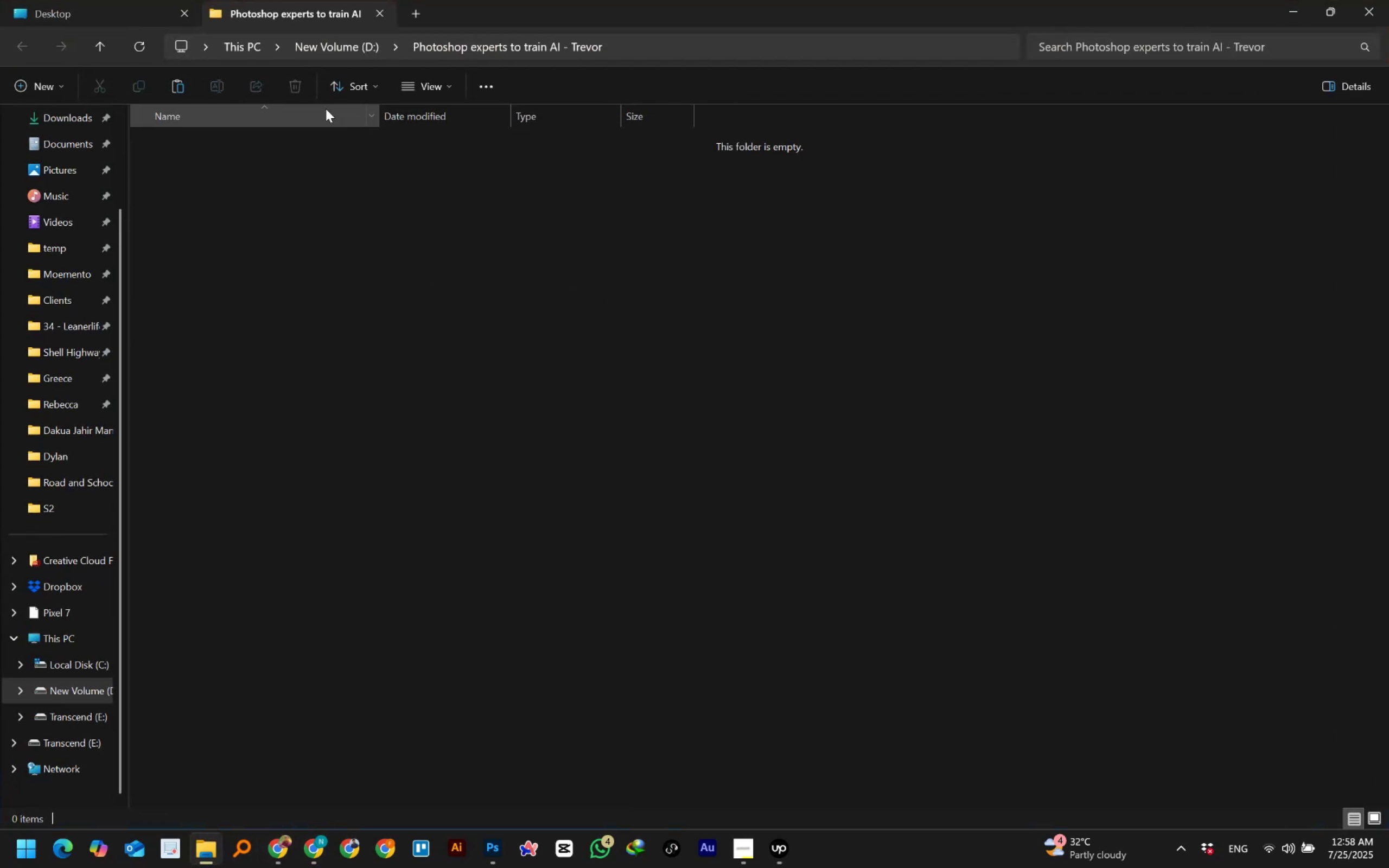 
left_click([310, 204])
 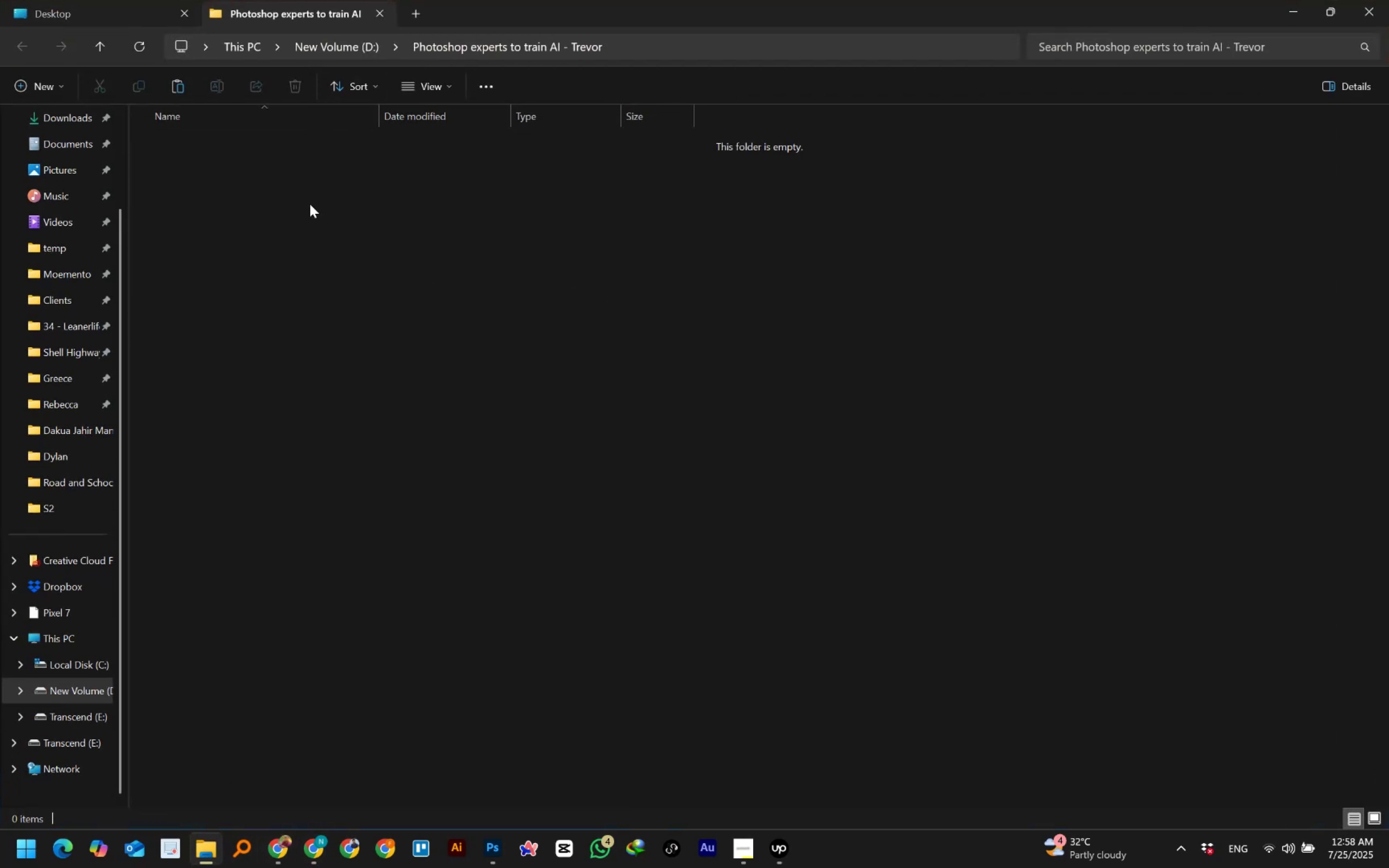 
hold_key(key=ControlLeft, duration=0.65)
 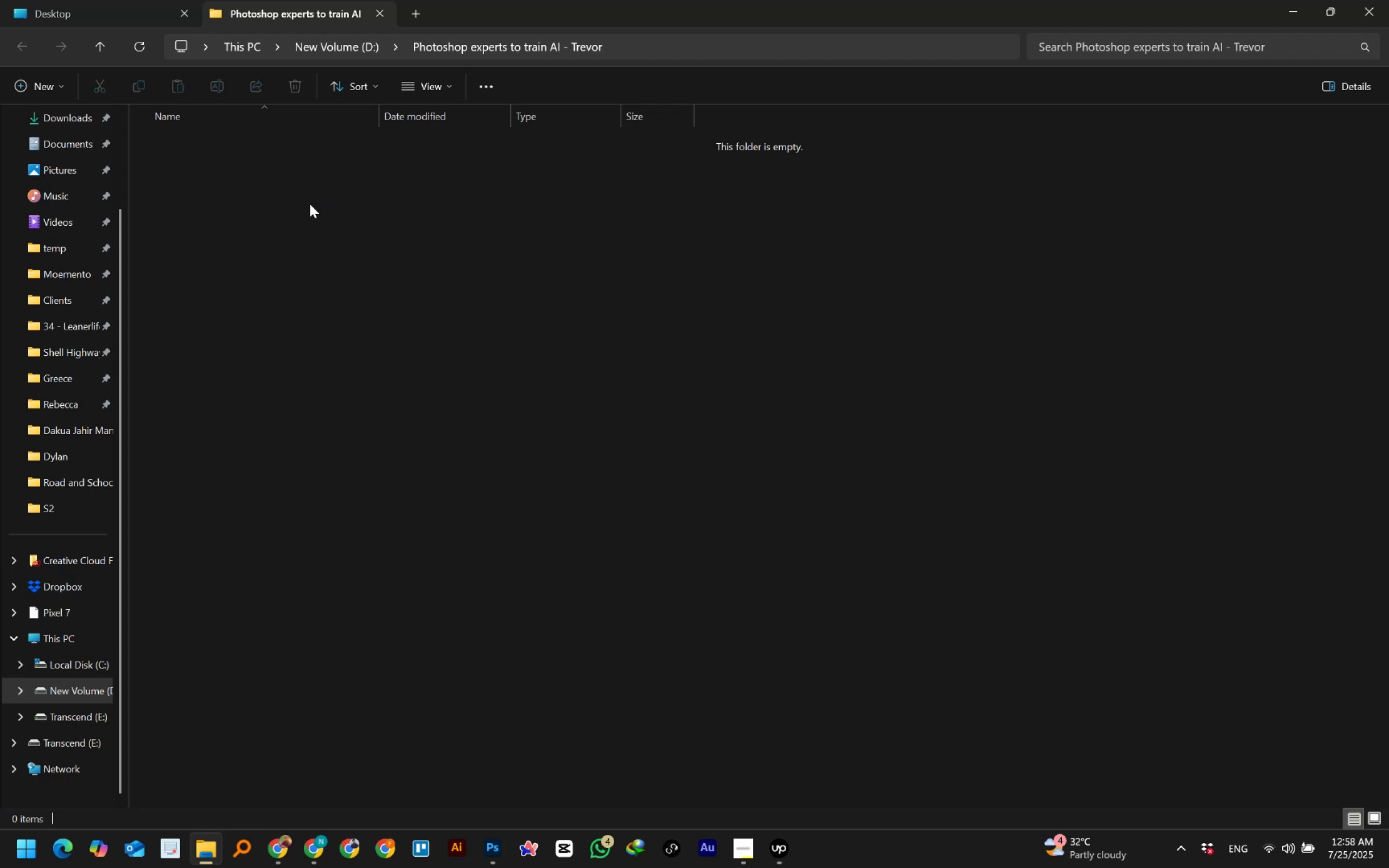 
hold_key(key=V, duration=0.32)
 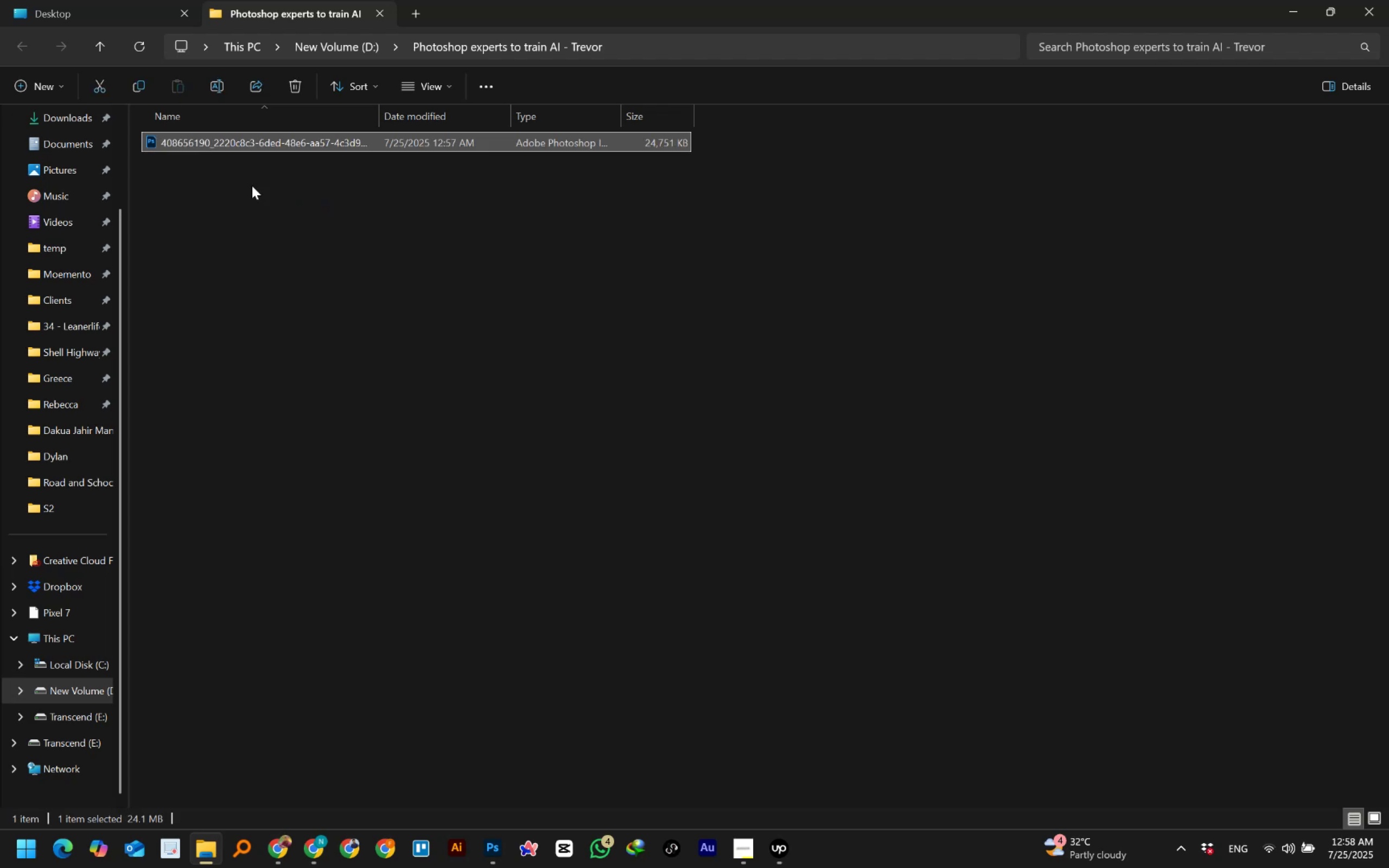 
left_click([87, 7])
 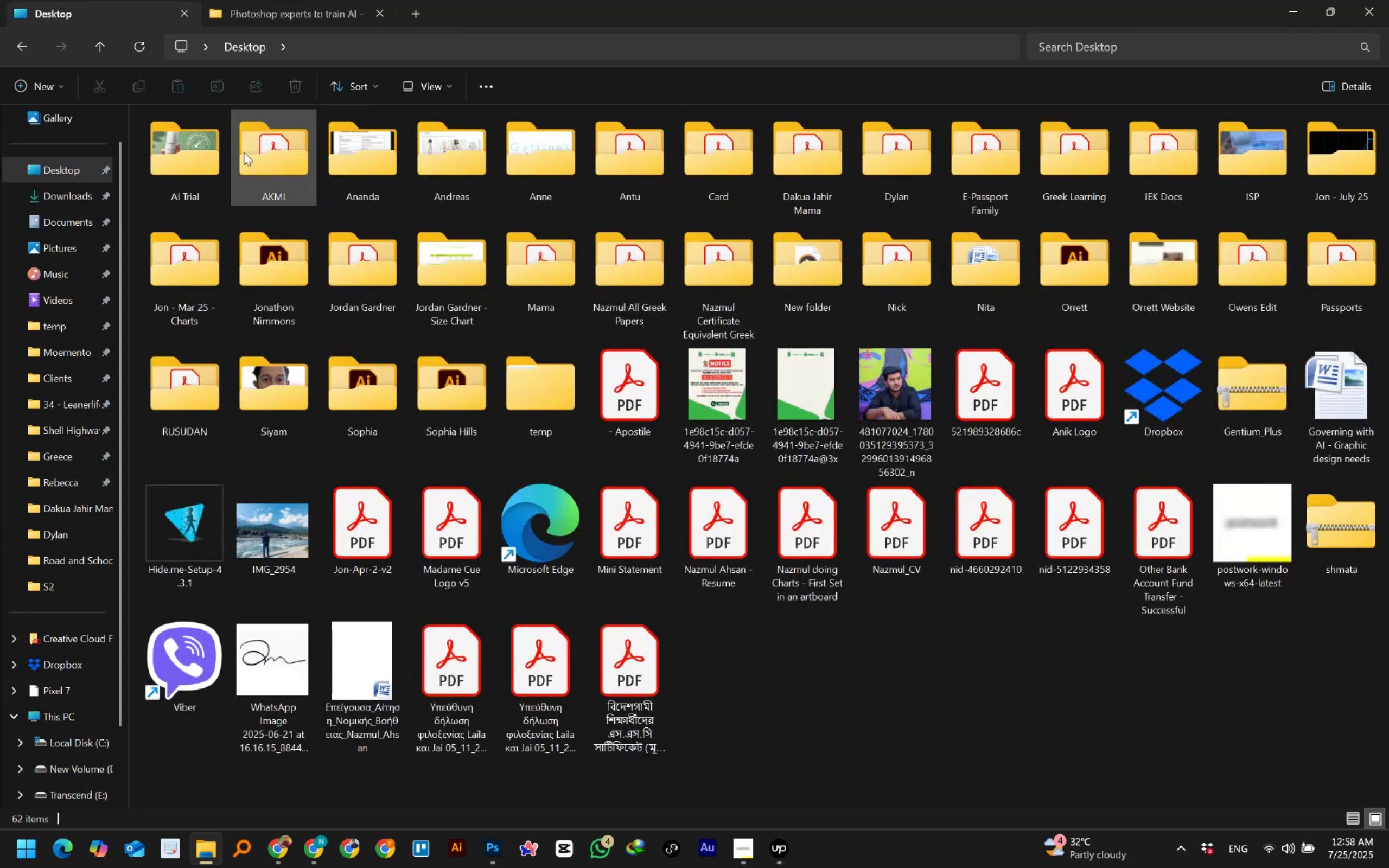 
left_click([166, 163])
 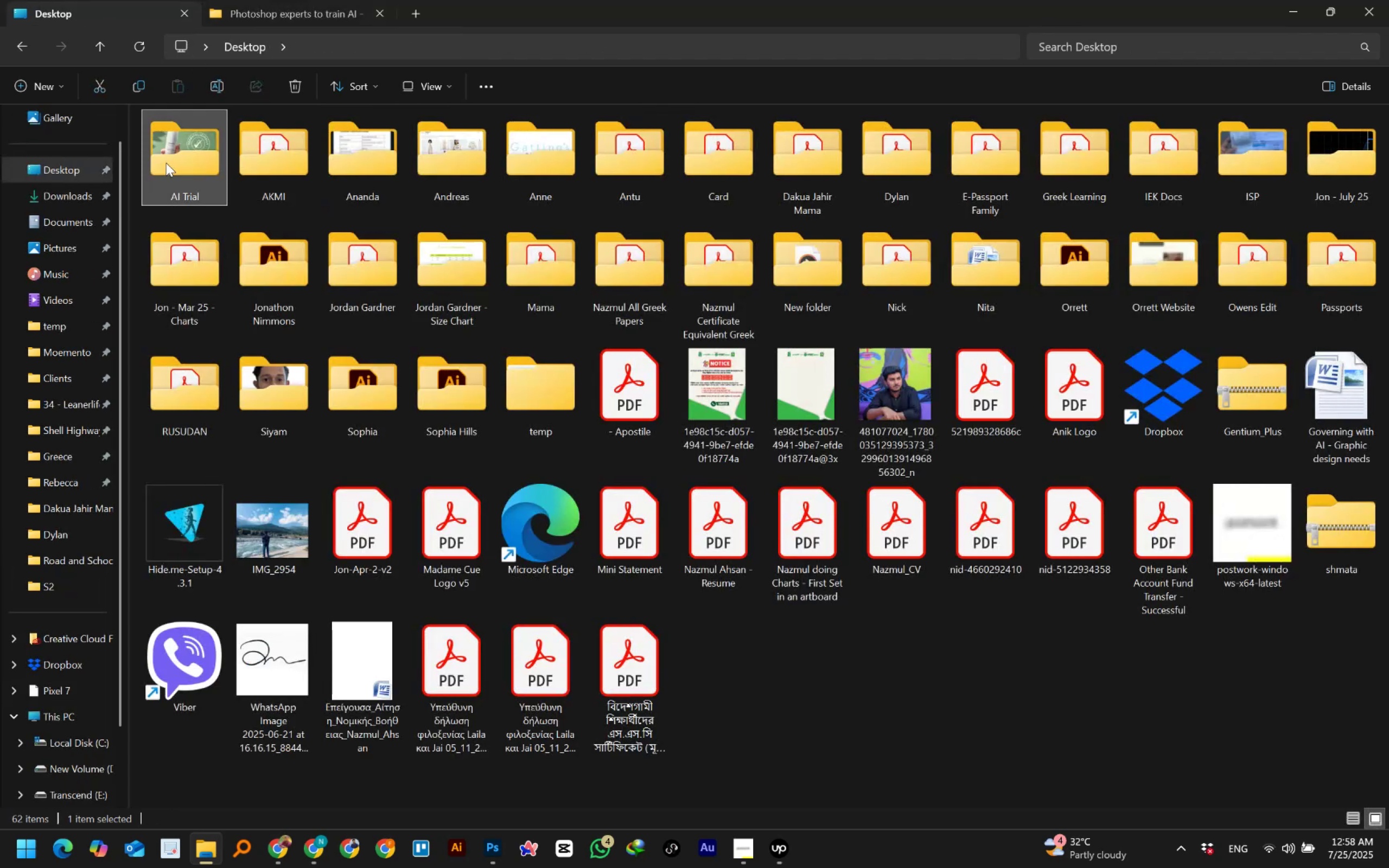 
key(Control+X)
 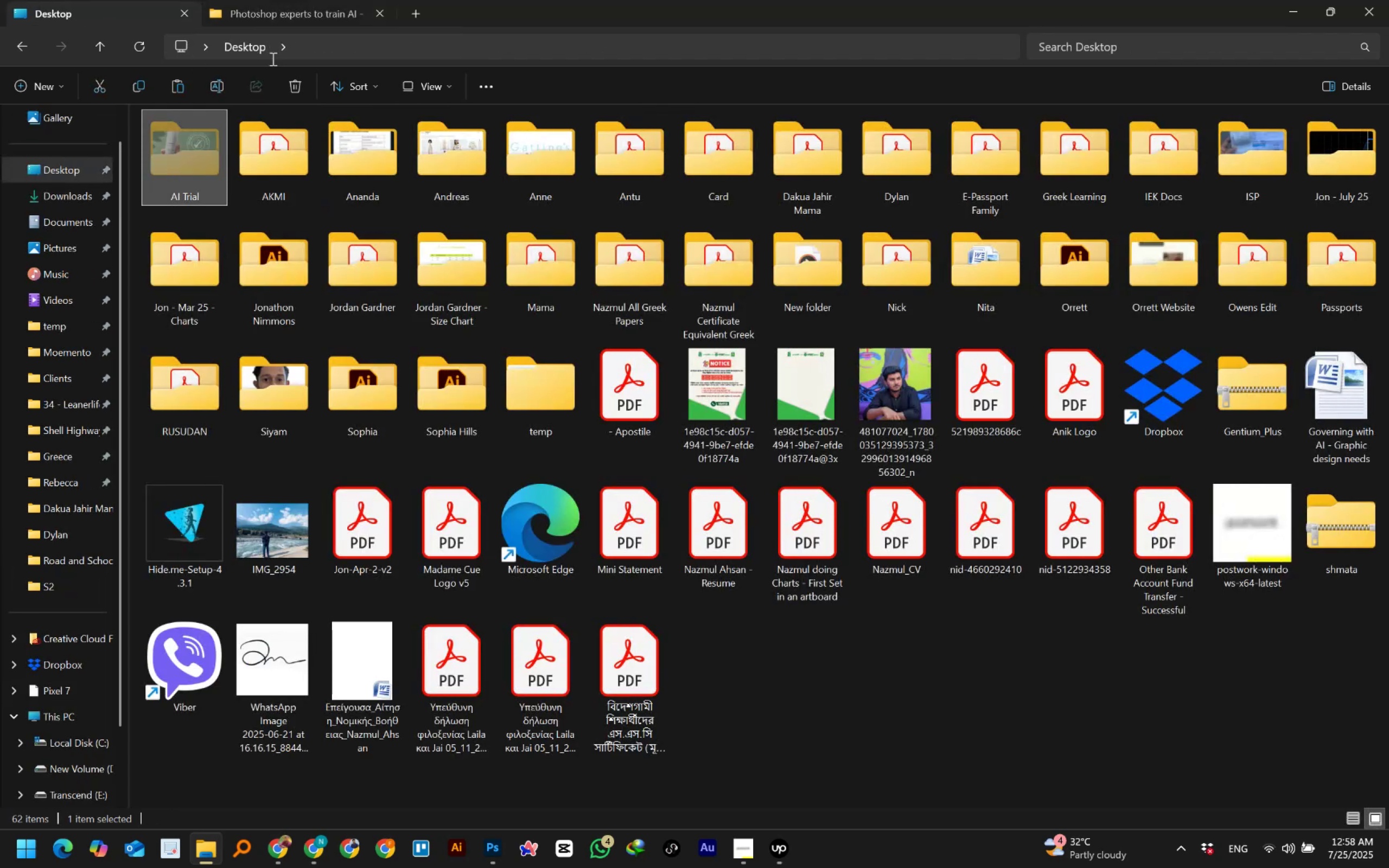 
left_click([275, 12])
 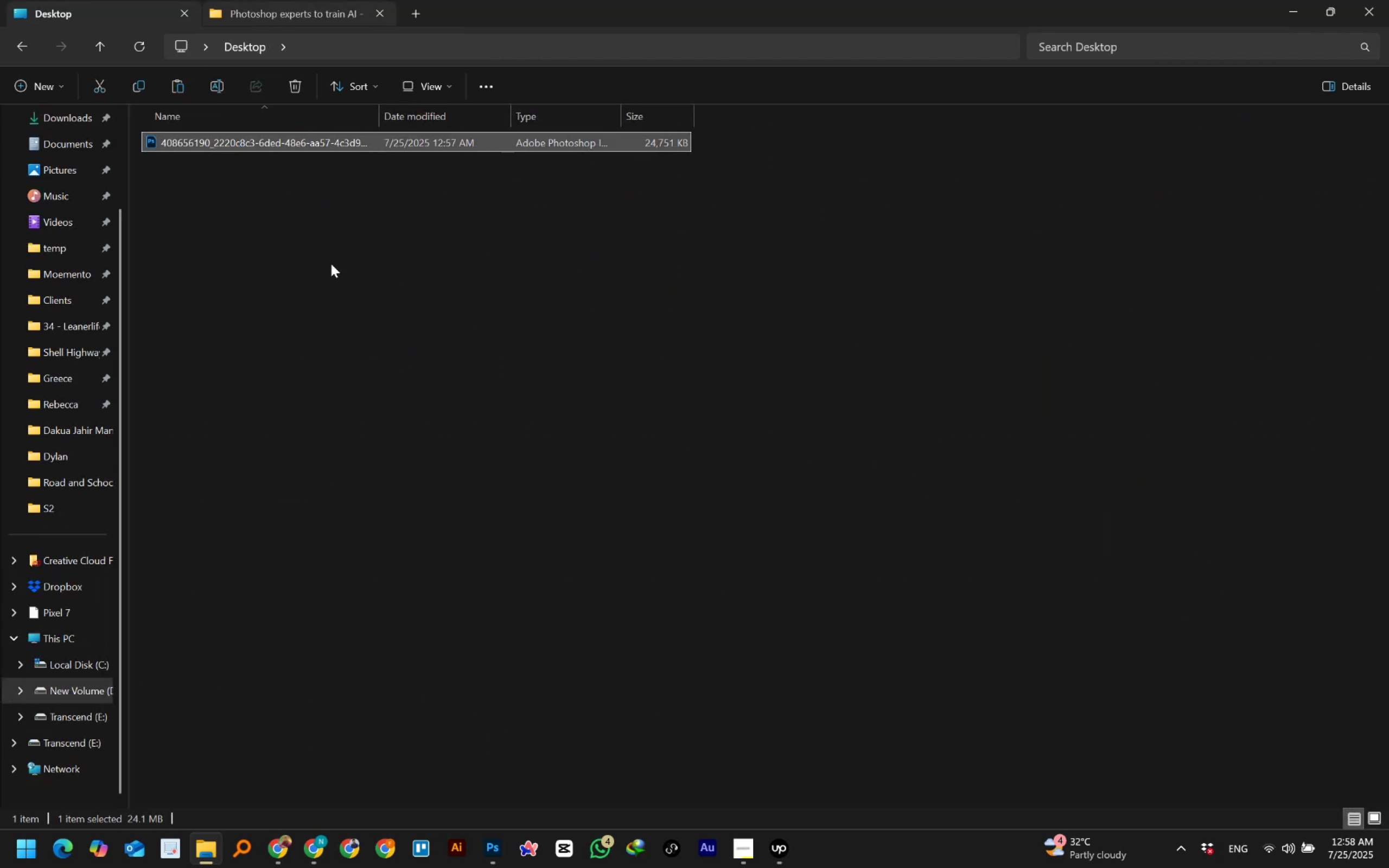 
left_click([340, 312])
 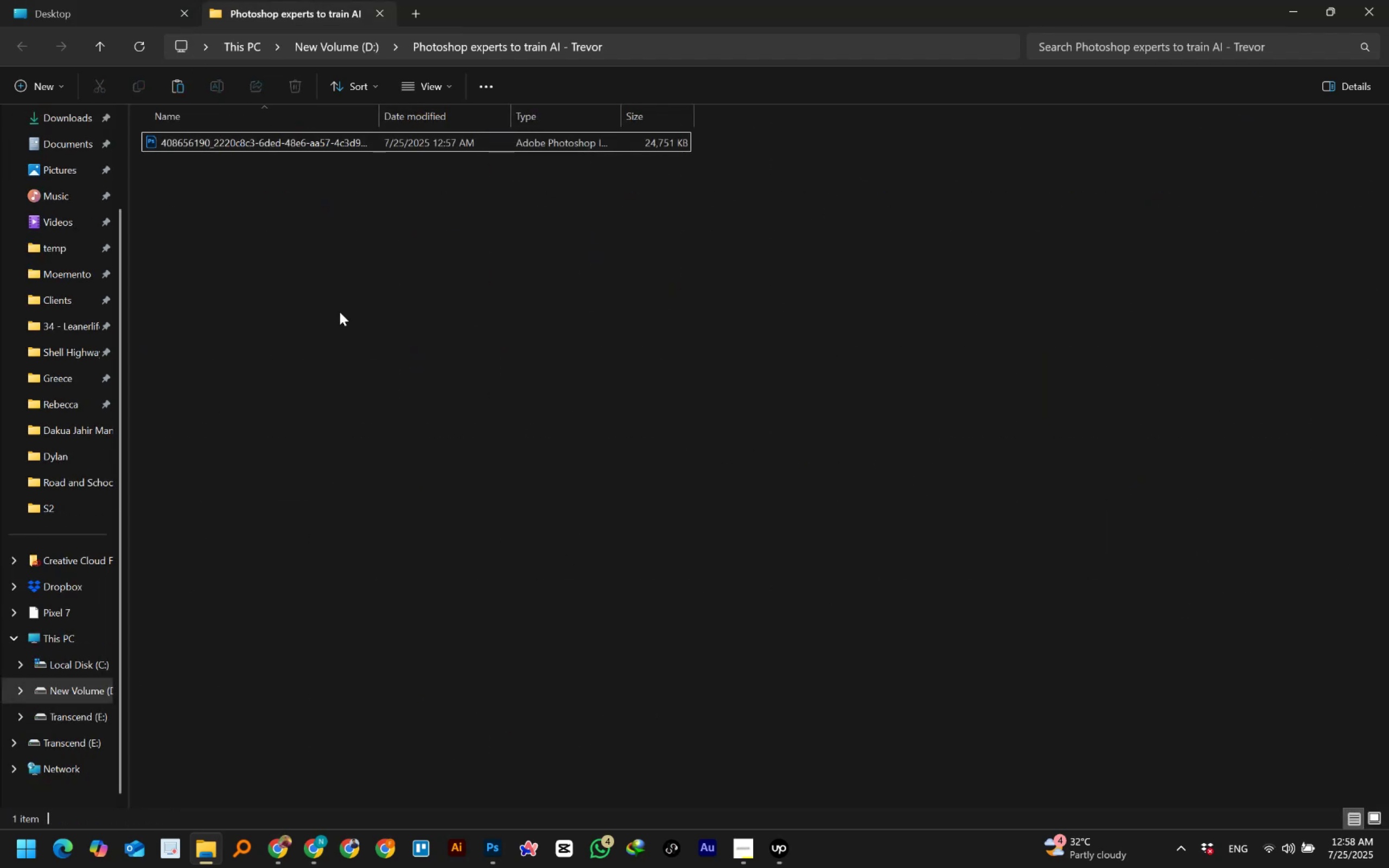 
hold_key(key=ShiftLeft, duration=0.46)
 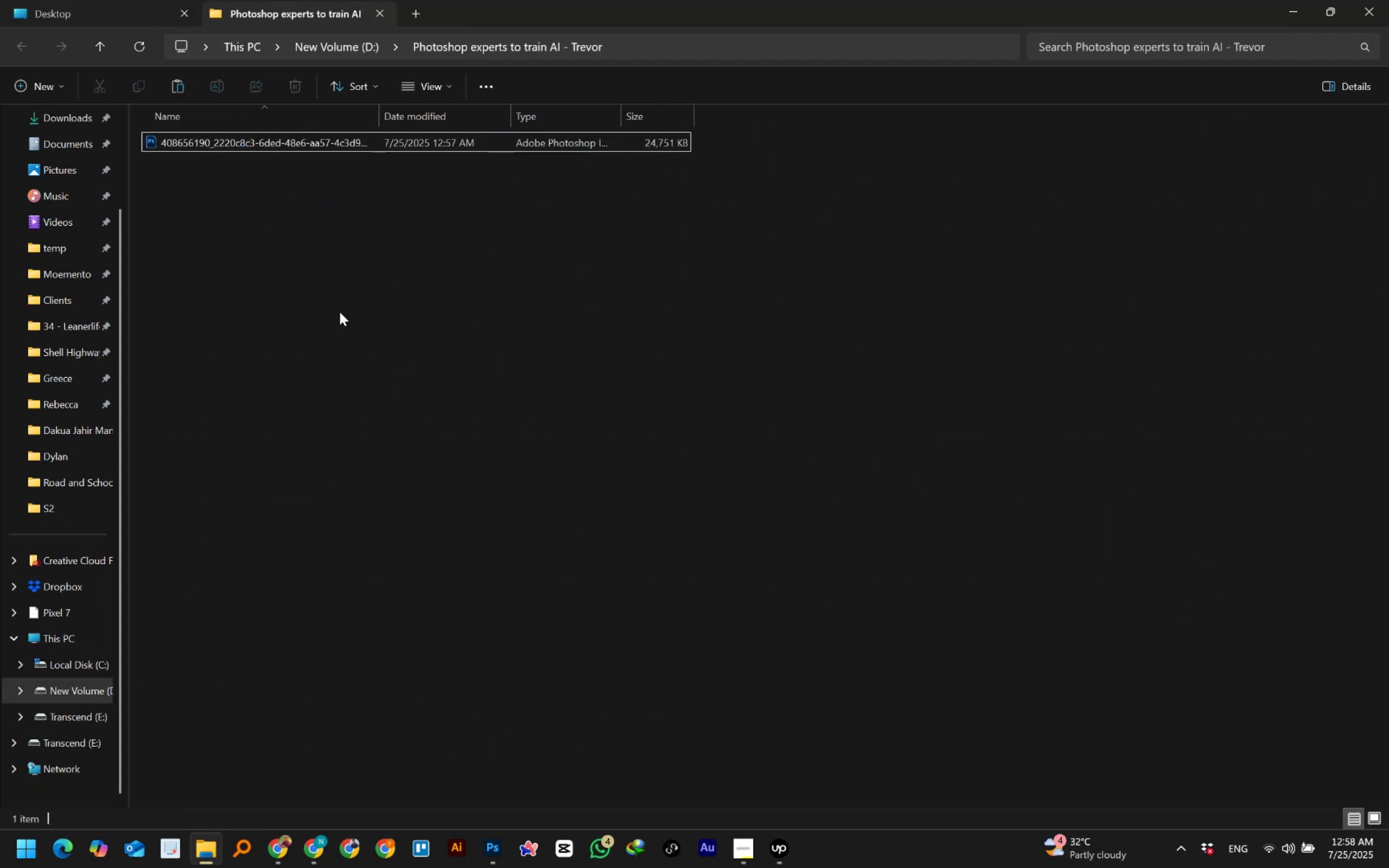 
key(Control+V)
 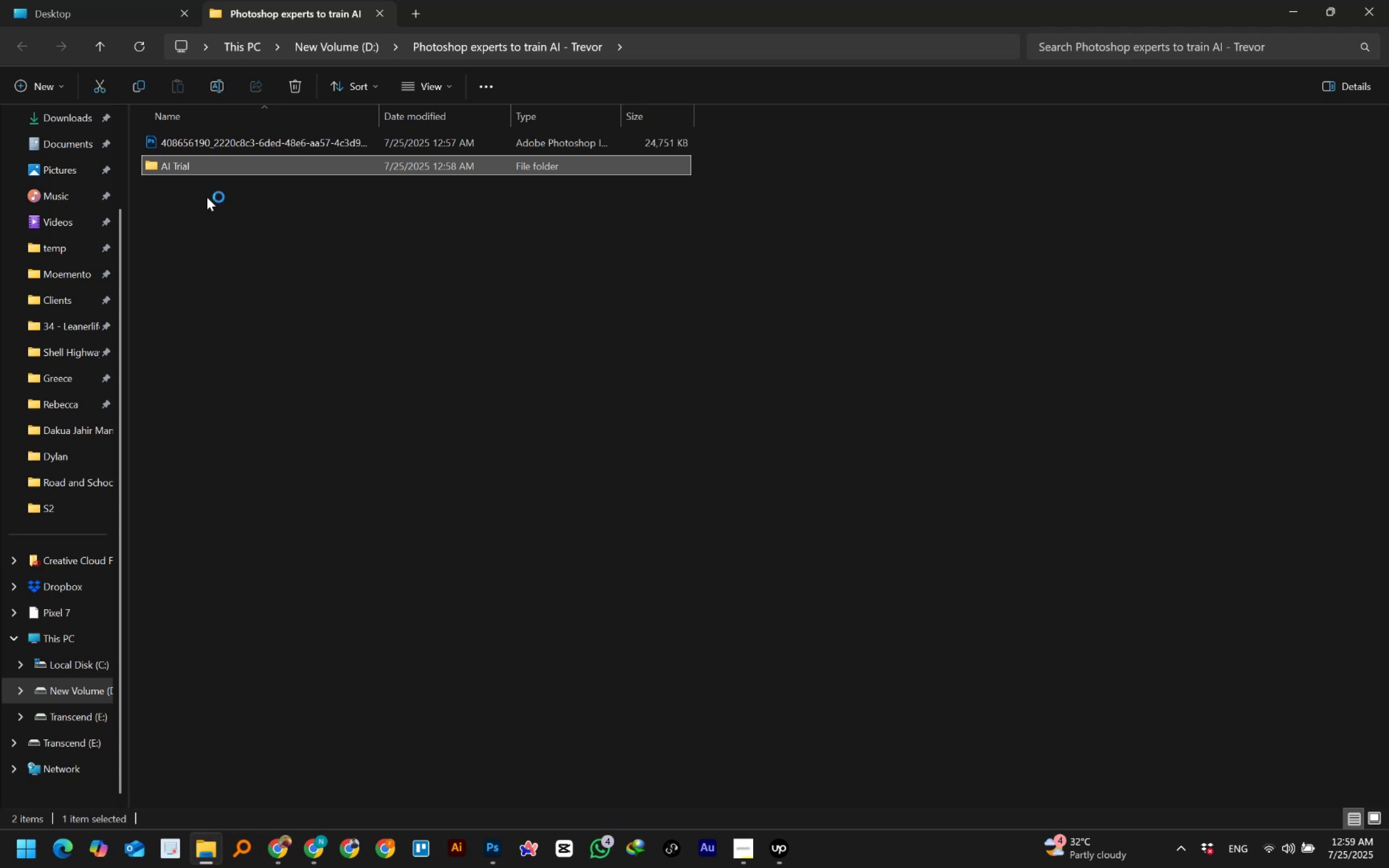 
wait(5.26)
 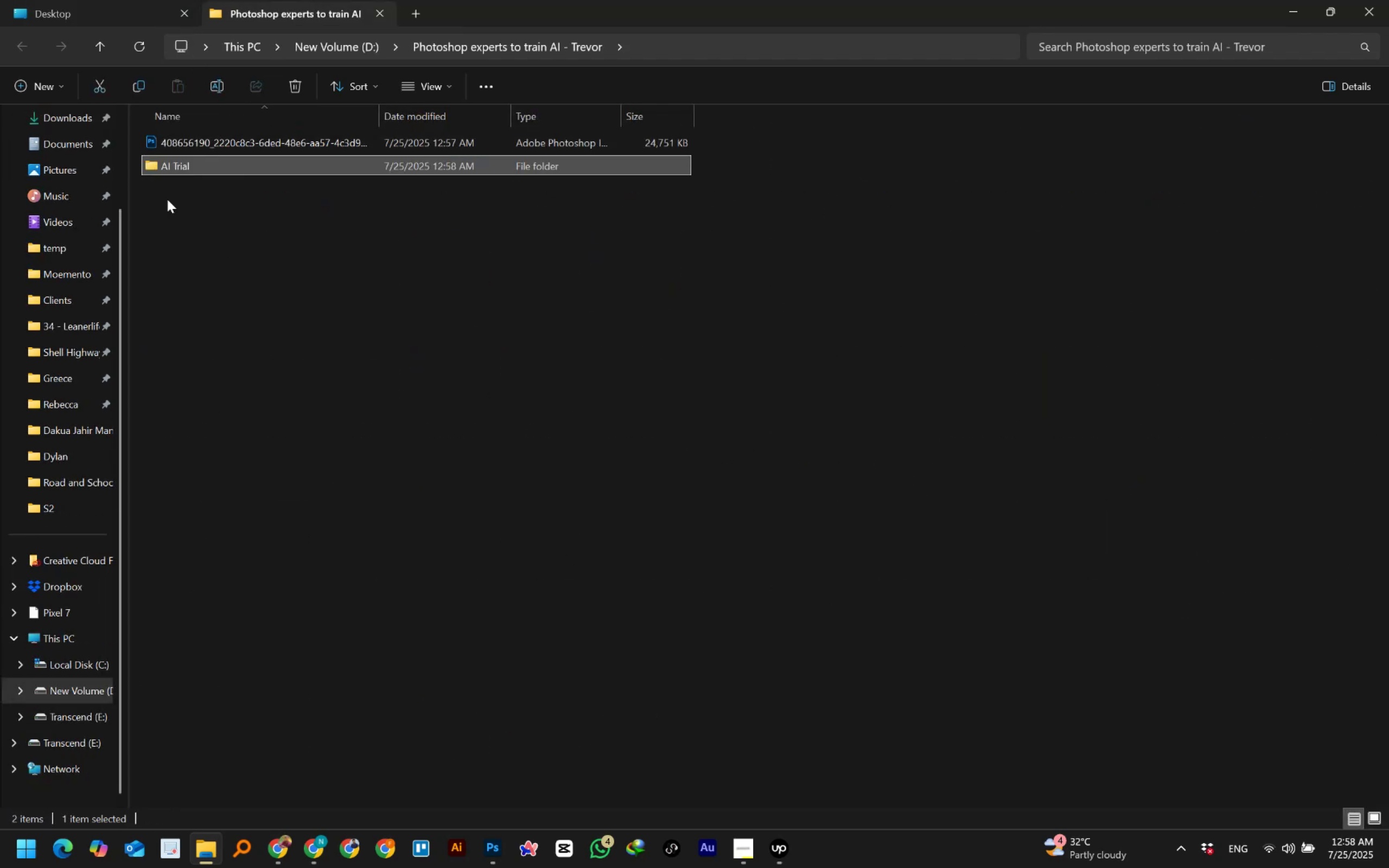 
double_click([184, 168])
 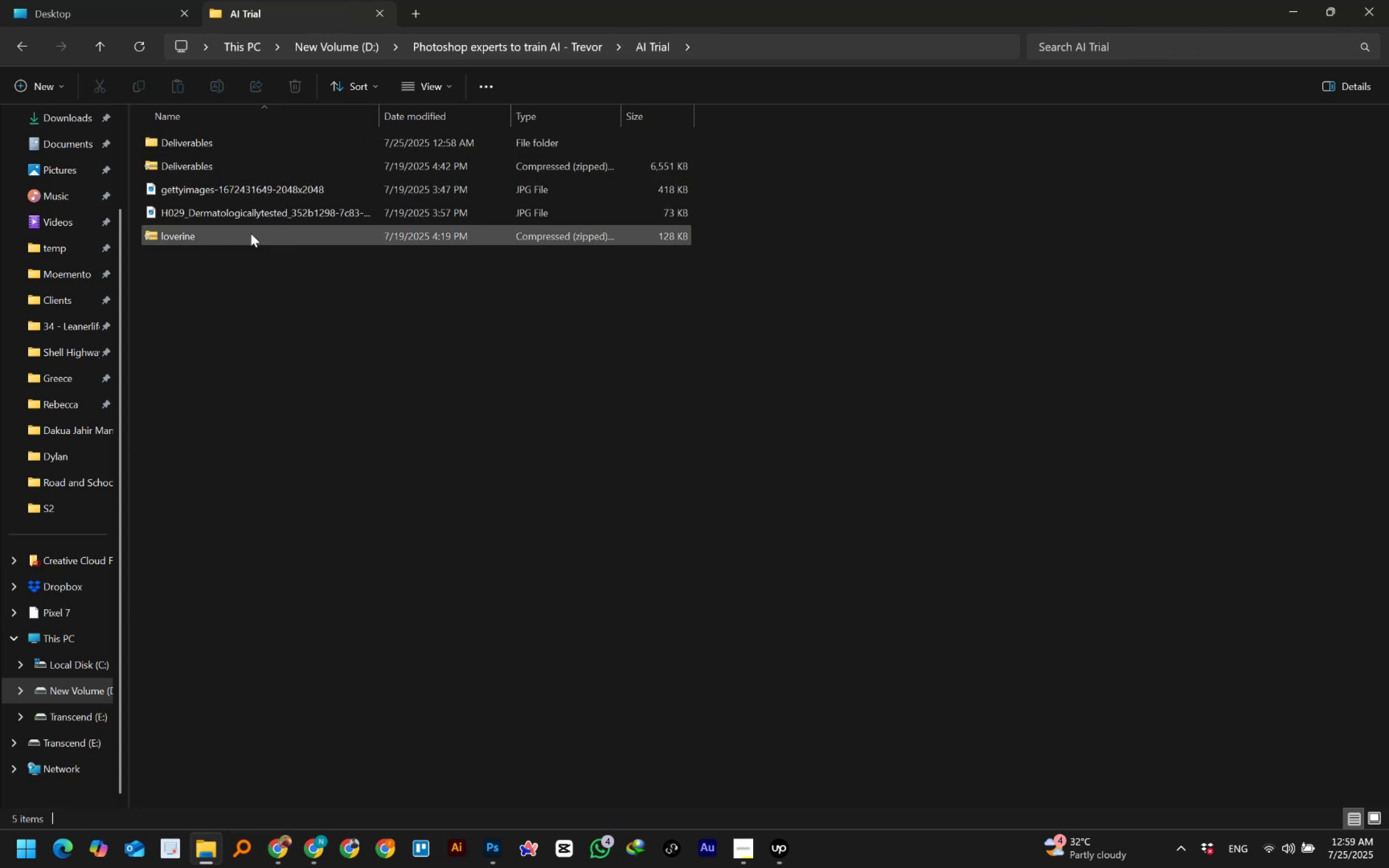 
right_click([283, 289])
 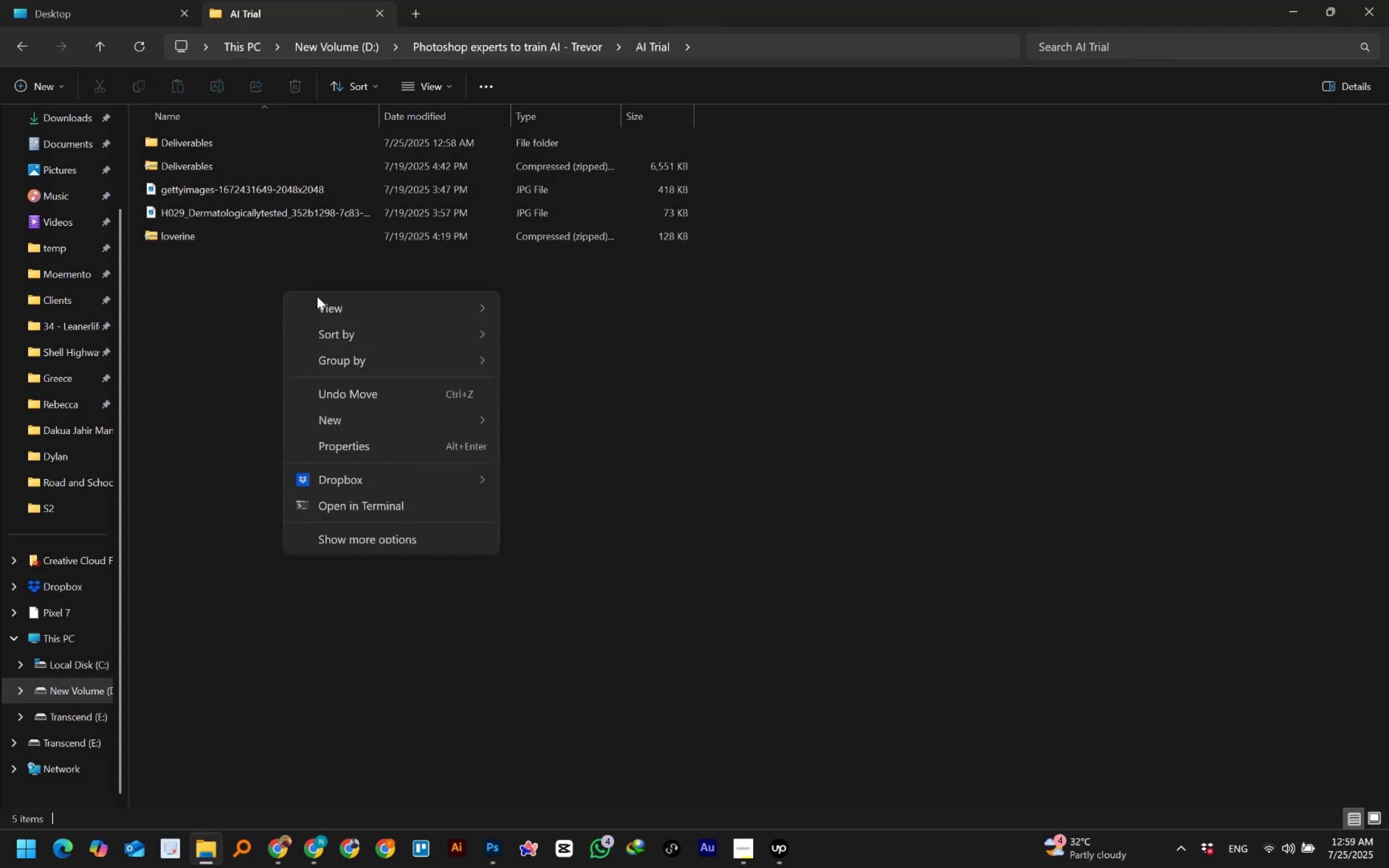 
left_click([334, 307])
 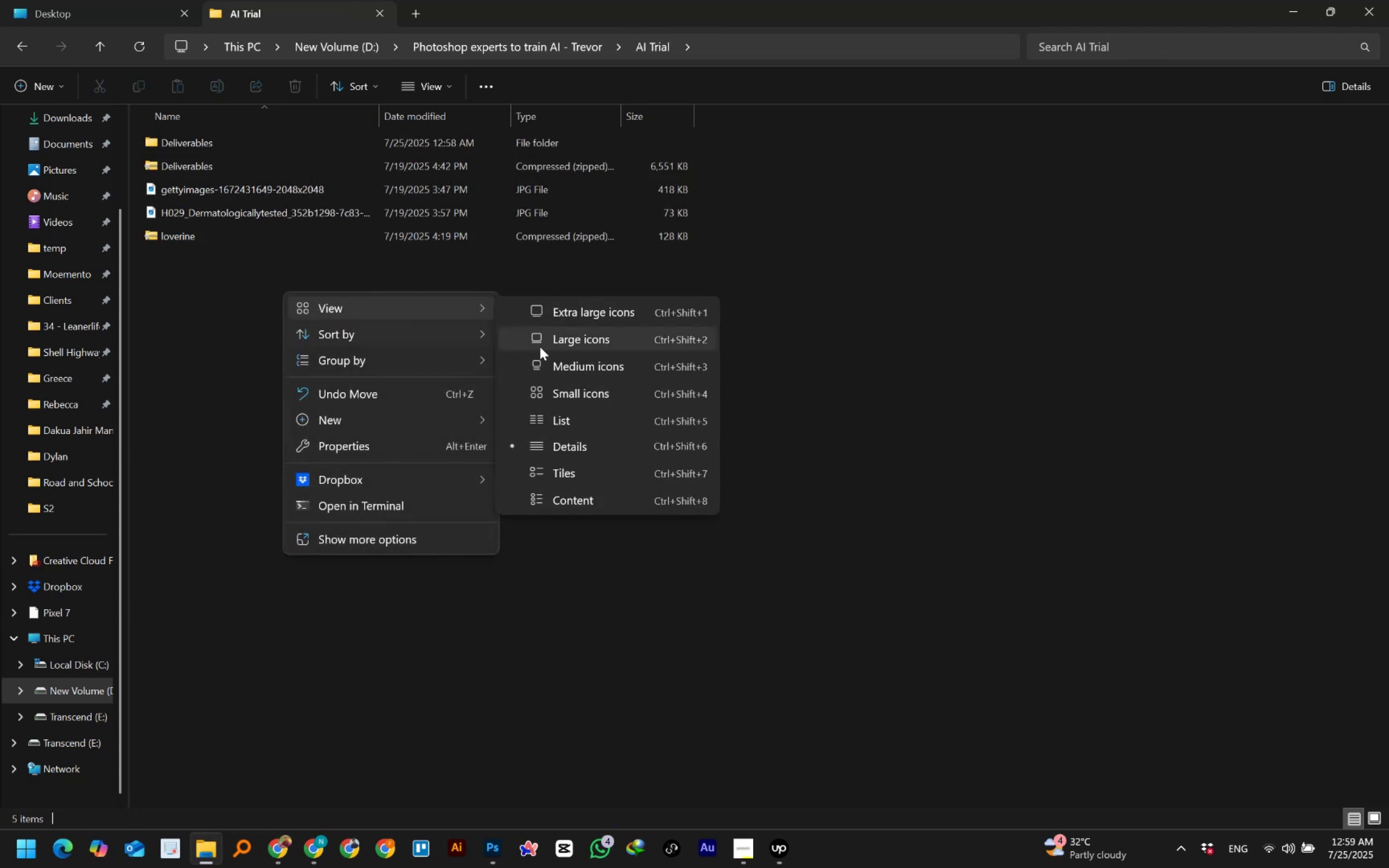 
left_click([581, 344])
 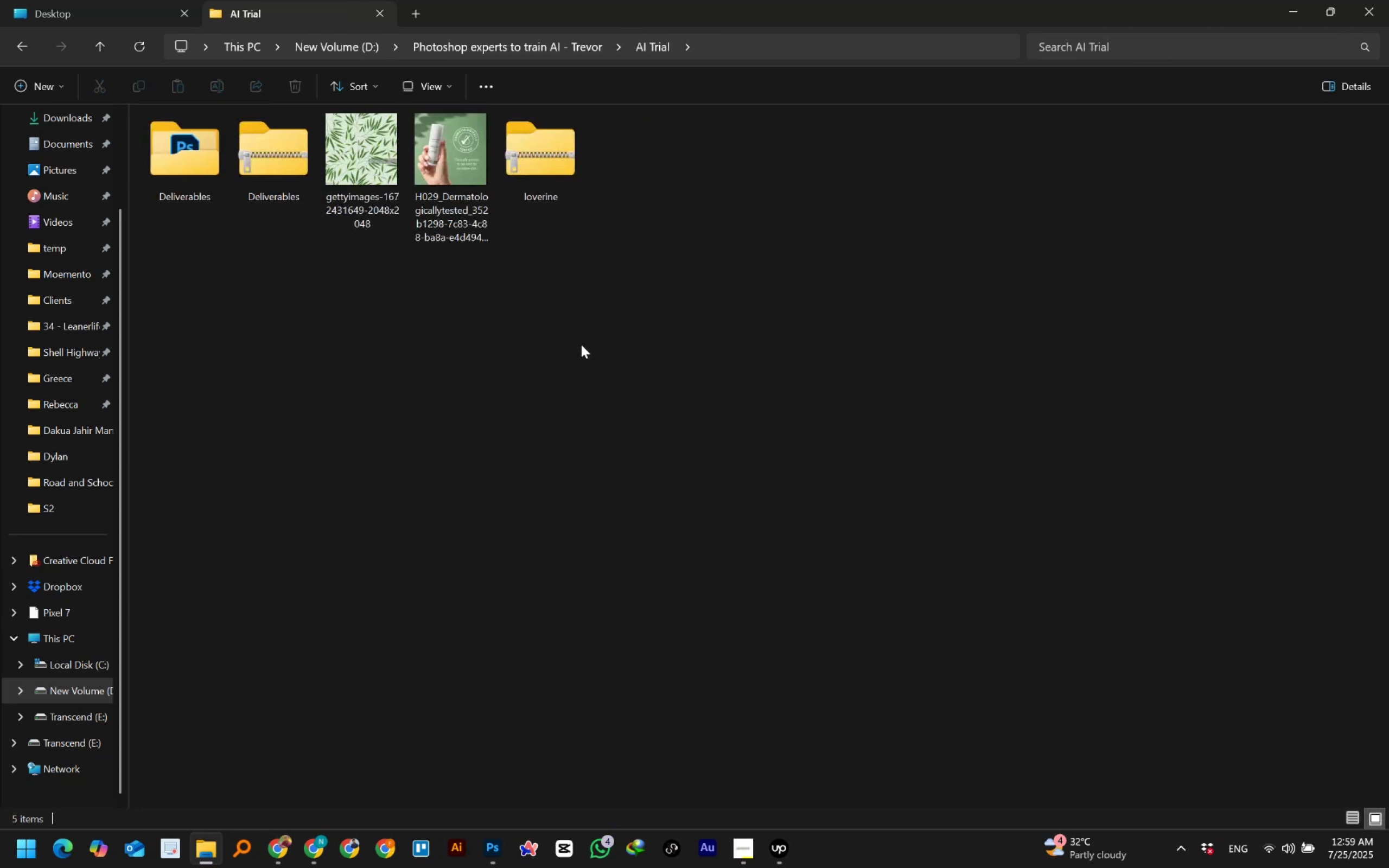 
hold_key(key=ControlLeft, duration=1.53)
scroll: coordinate [510, 302], scroll_direction: up, amount: 21.0
 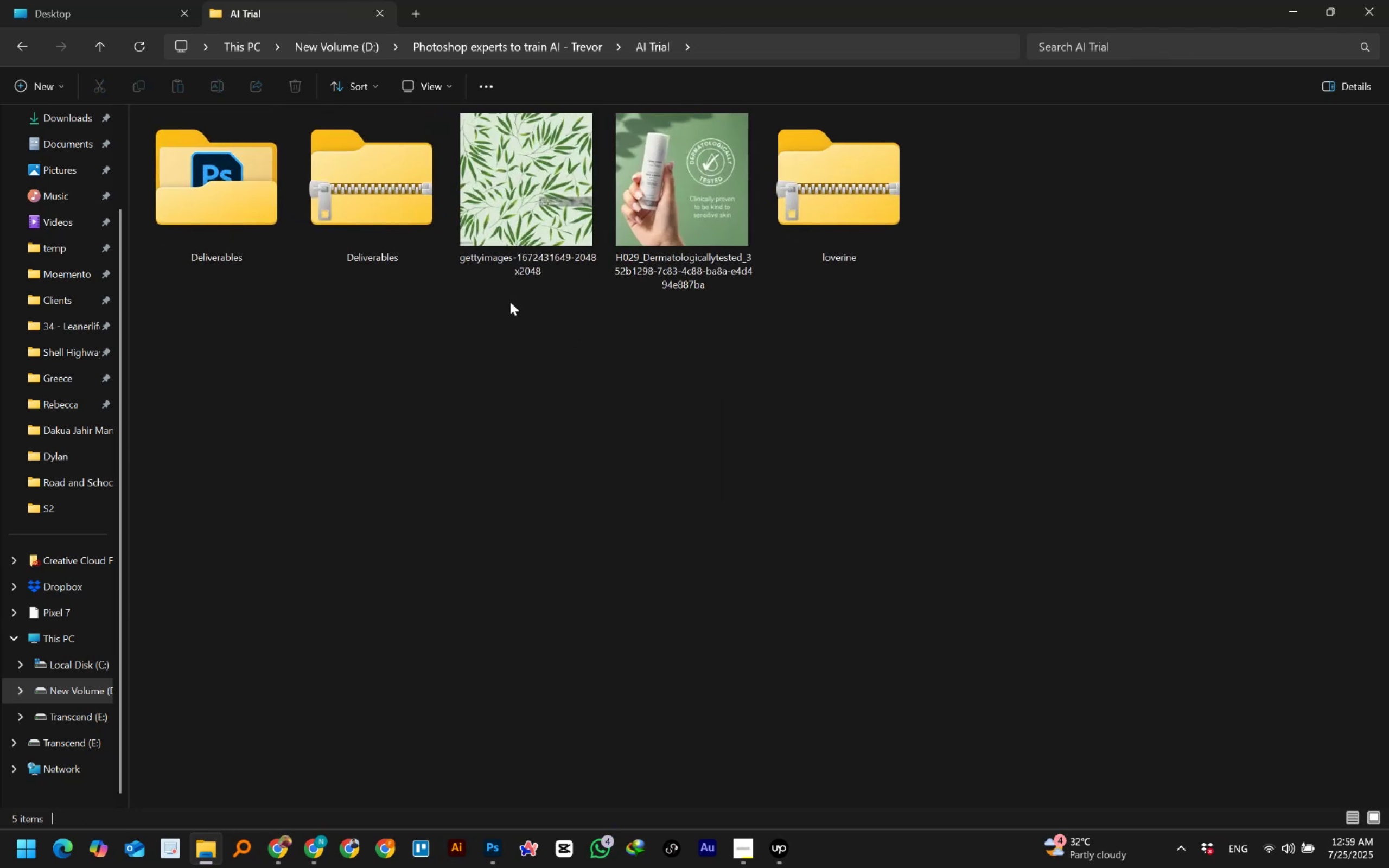 
key(Control+ControlLeft)
 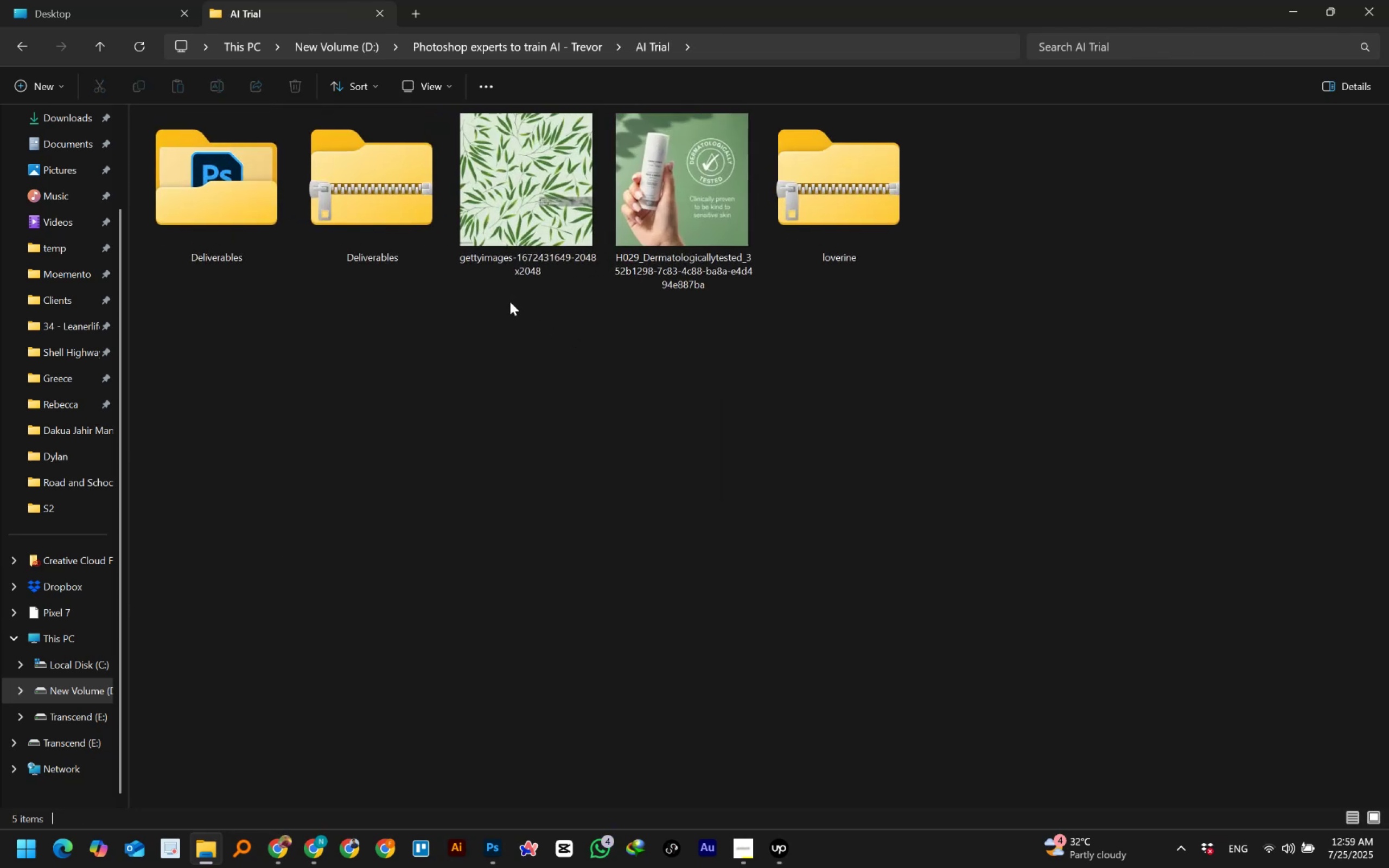 
key(Control+ControlLeft)
 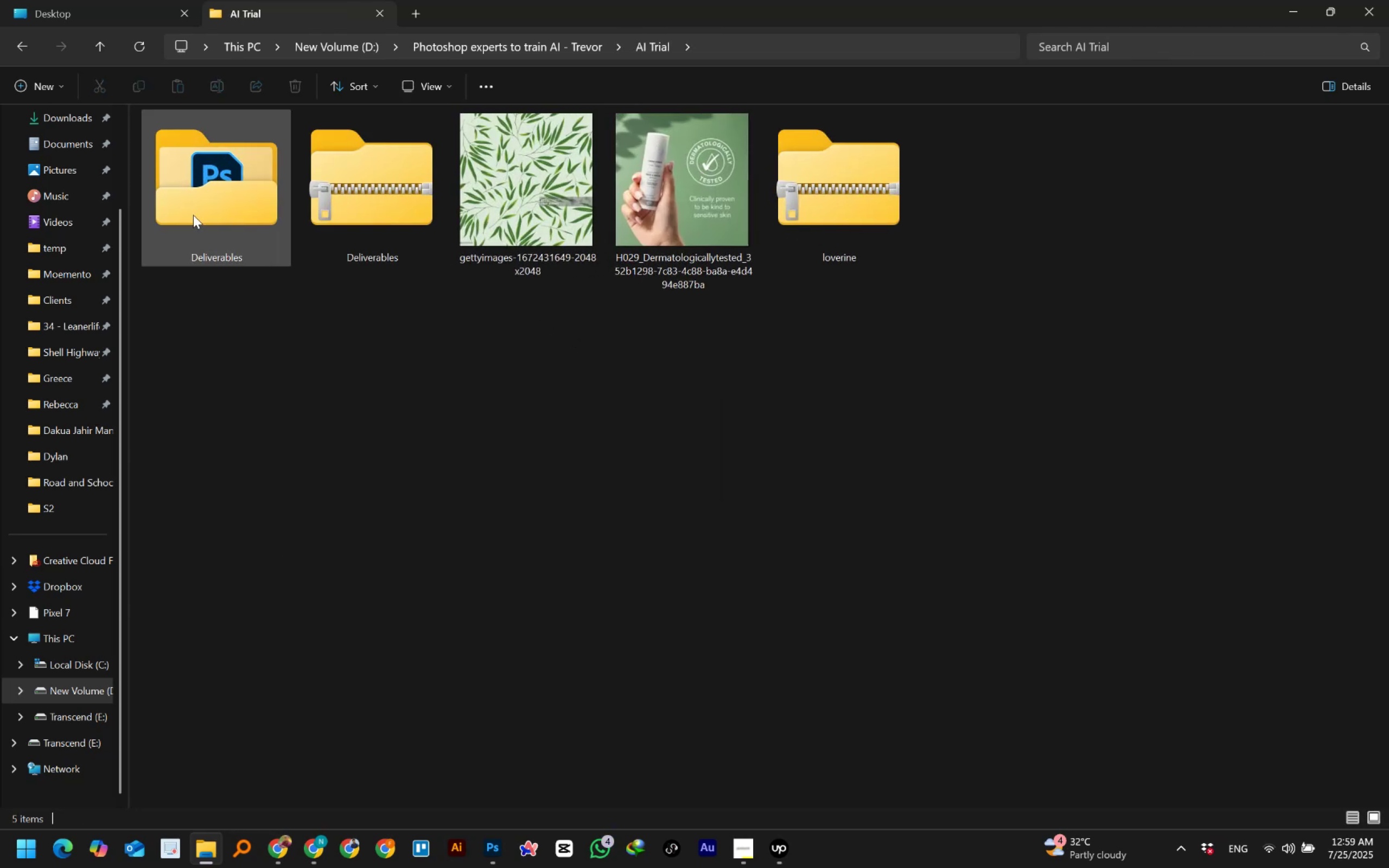 
double_click([193, 215])
 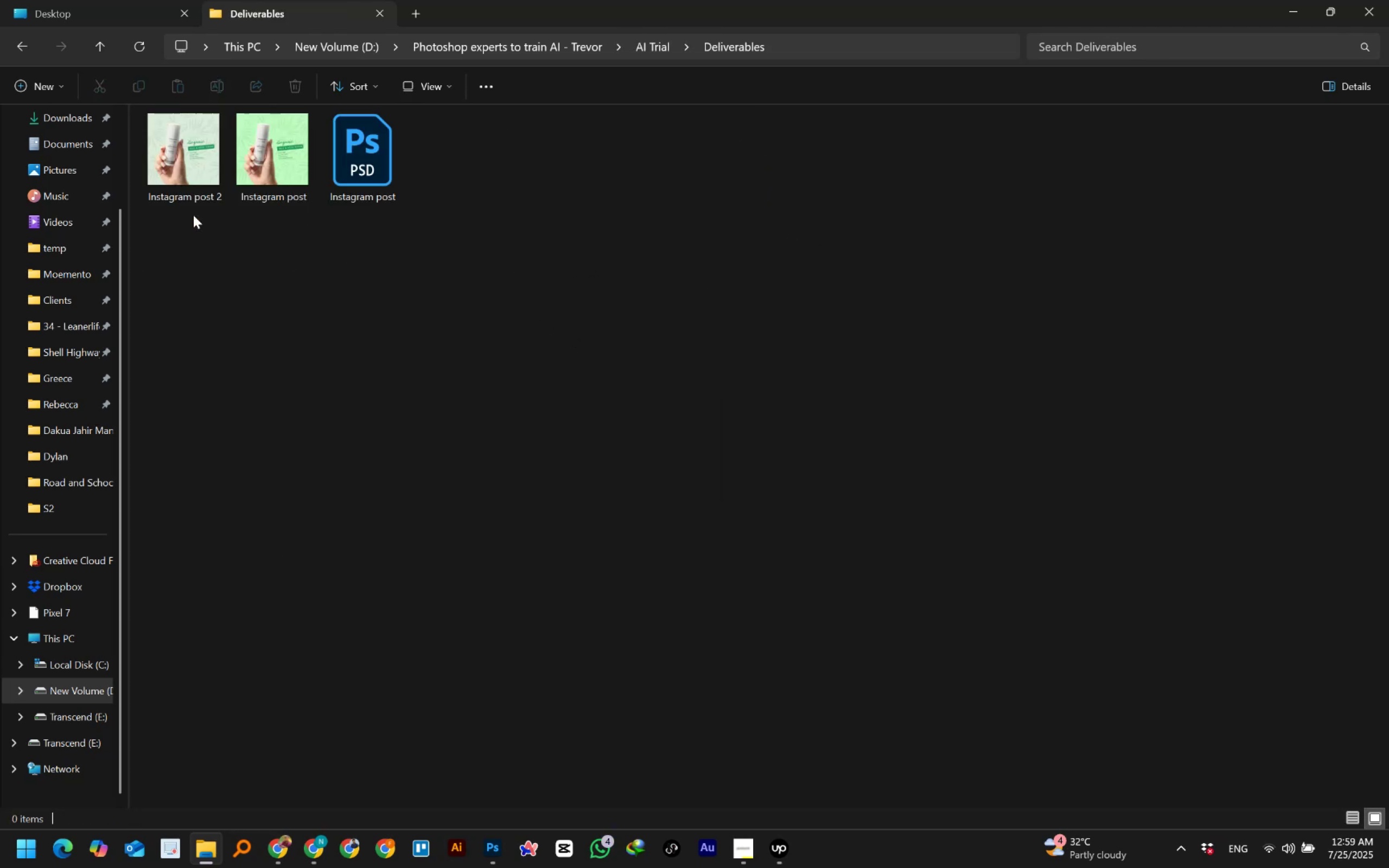 
hold_key(key=ControlLeft, duration=1.5)
scroll: coordinate [354, 289], scroll_direction: up, amount: 38.0
 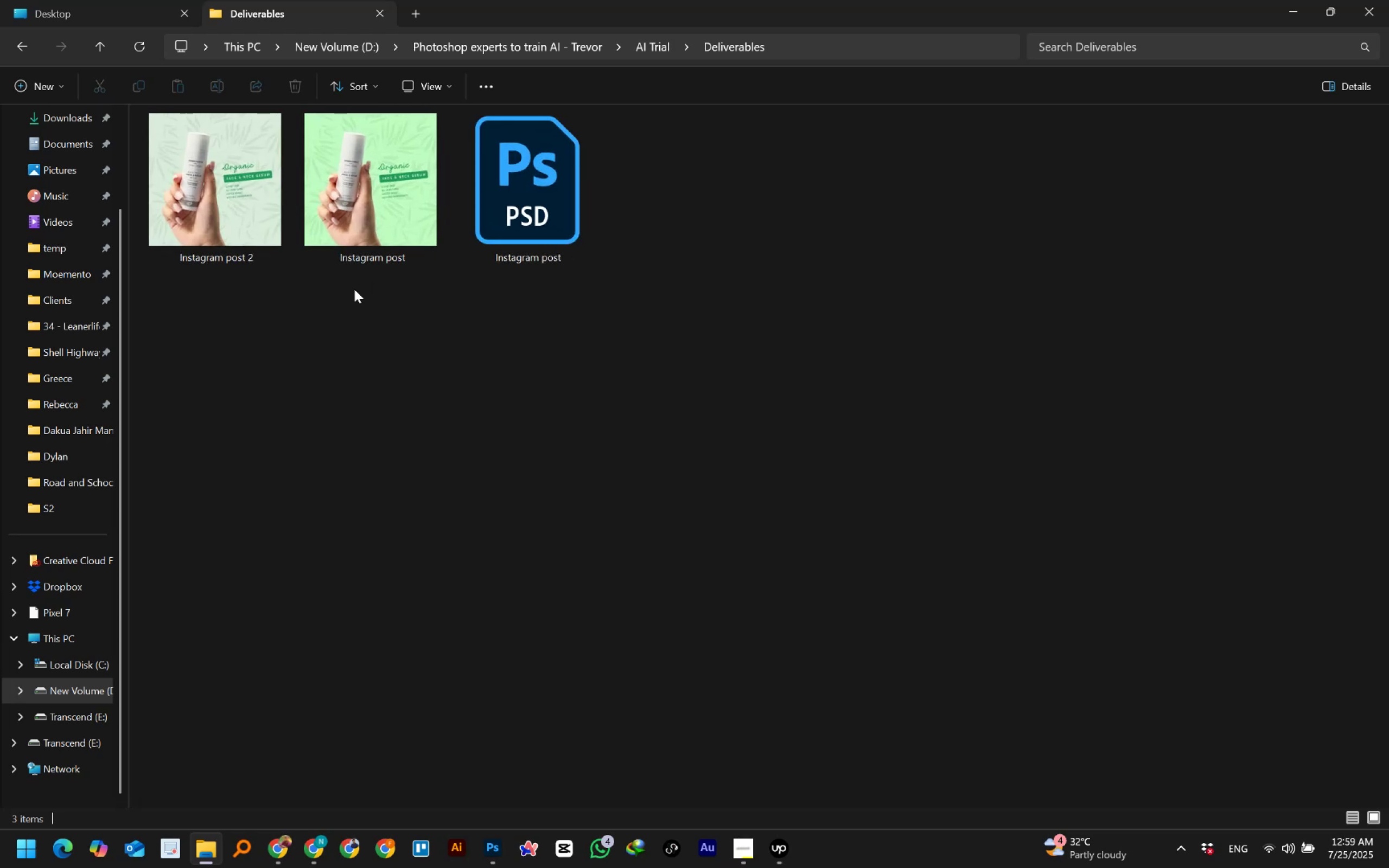 
hold_key(key=ControlLeft, duration=1.51)
 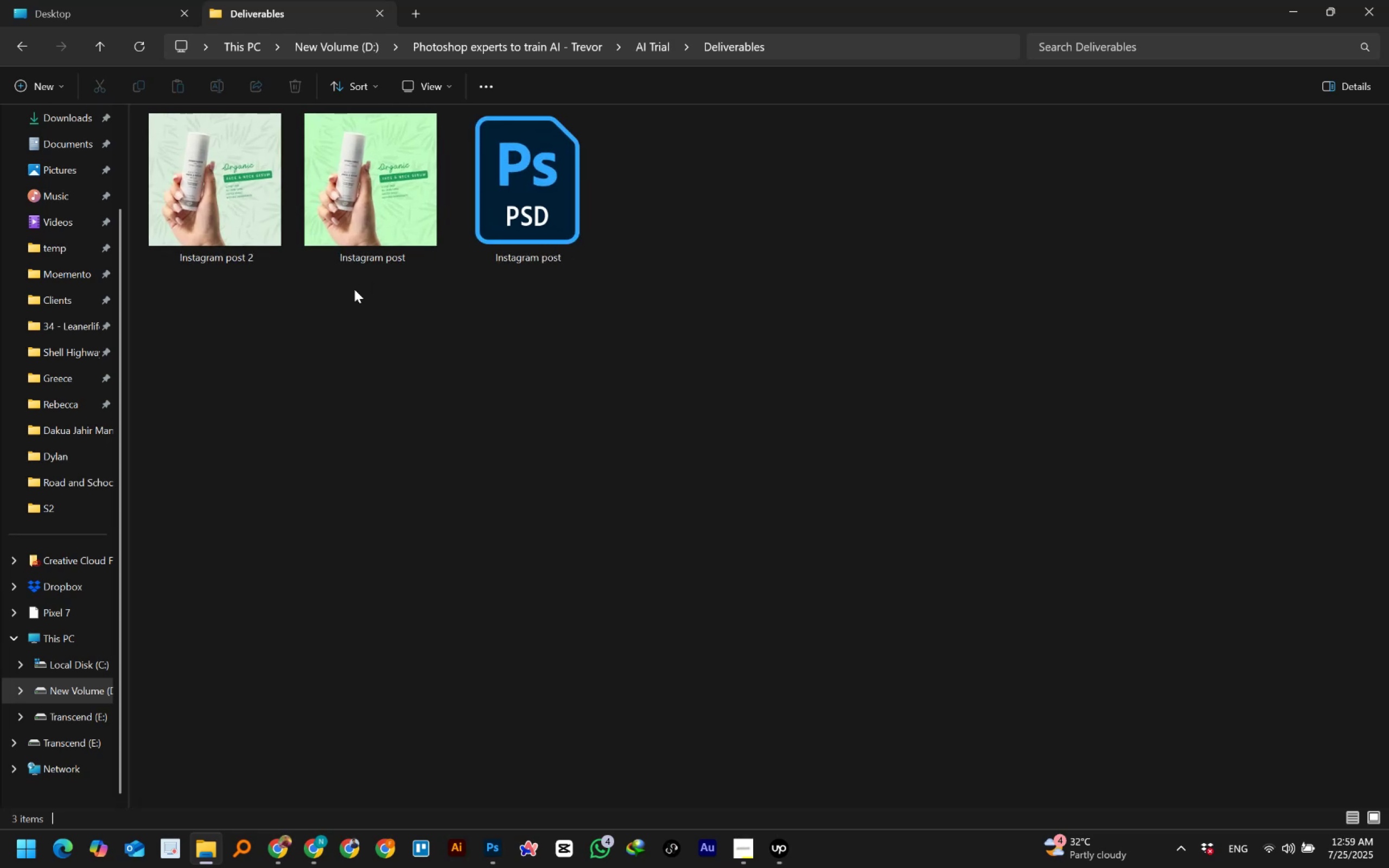 
hold_key(key=ControlLeft, duration=0.96)
 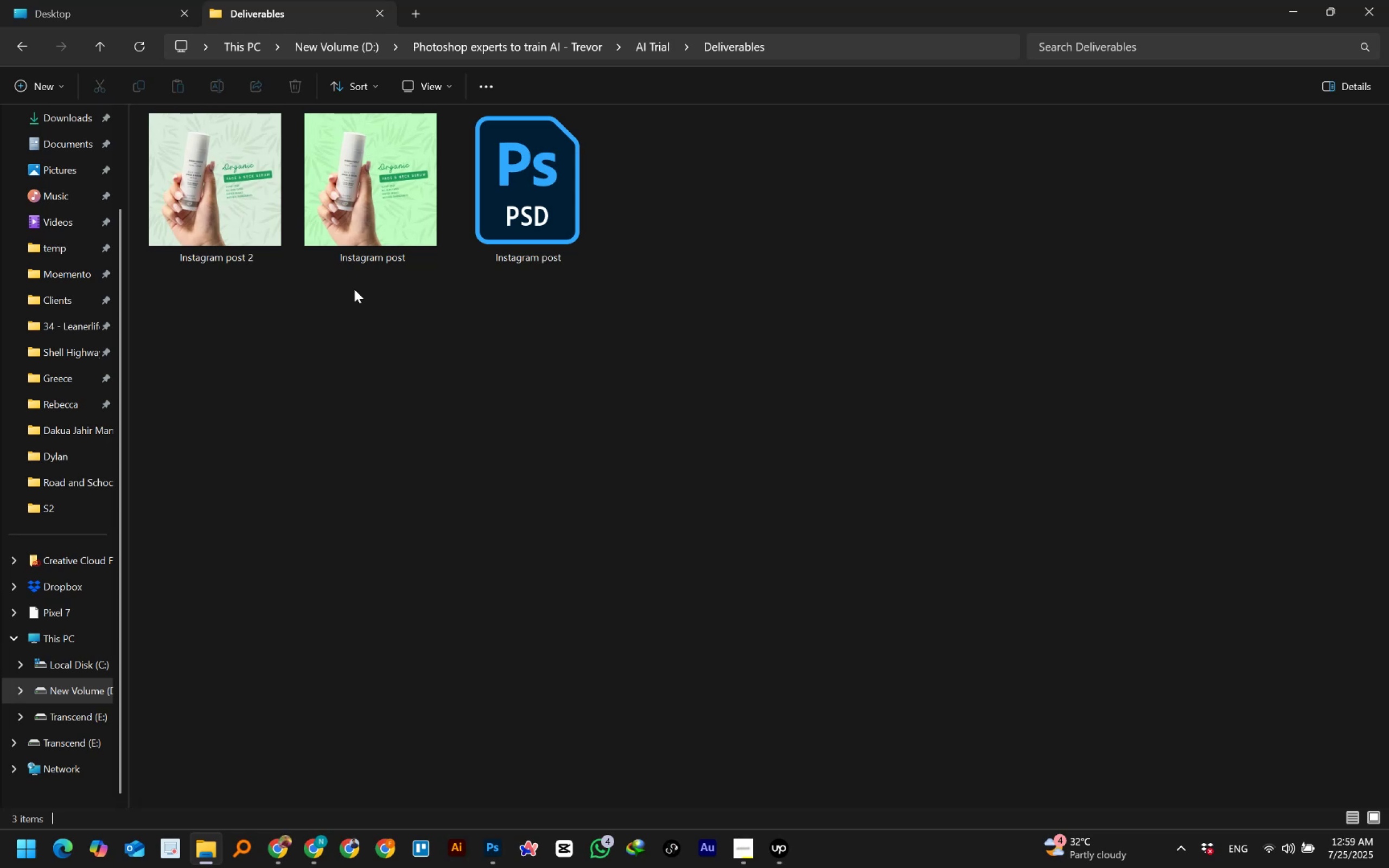 
wait(18.19)
 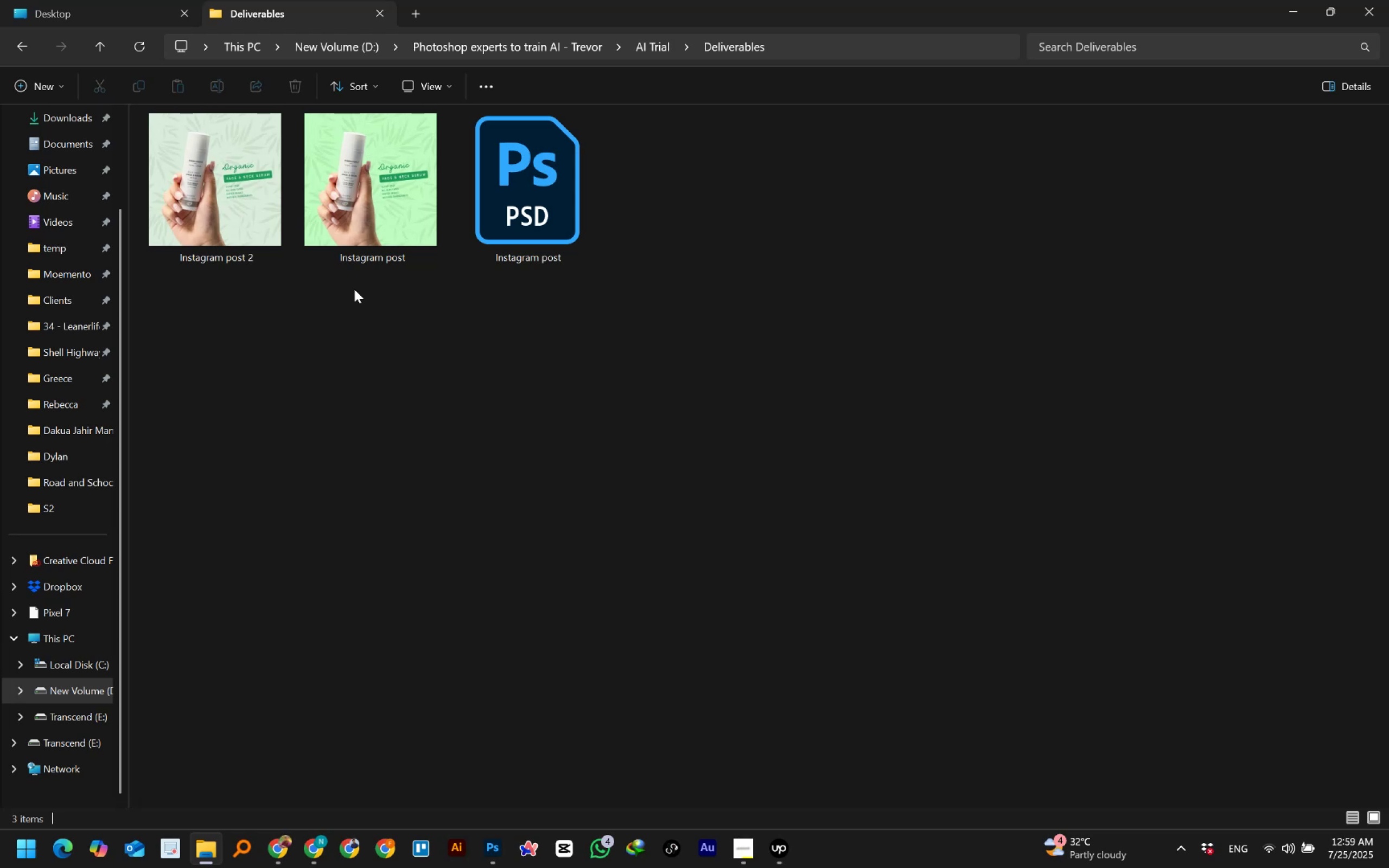 
left_click([294, 14])
 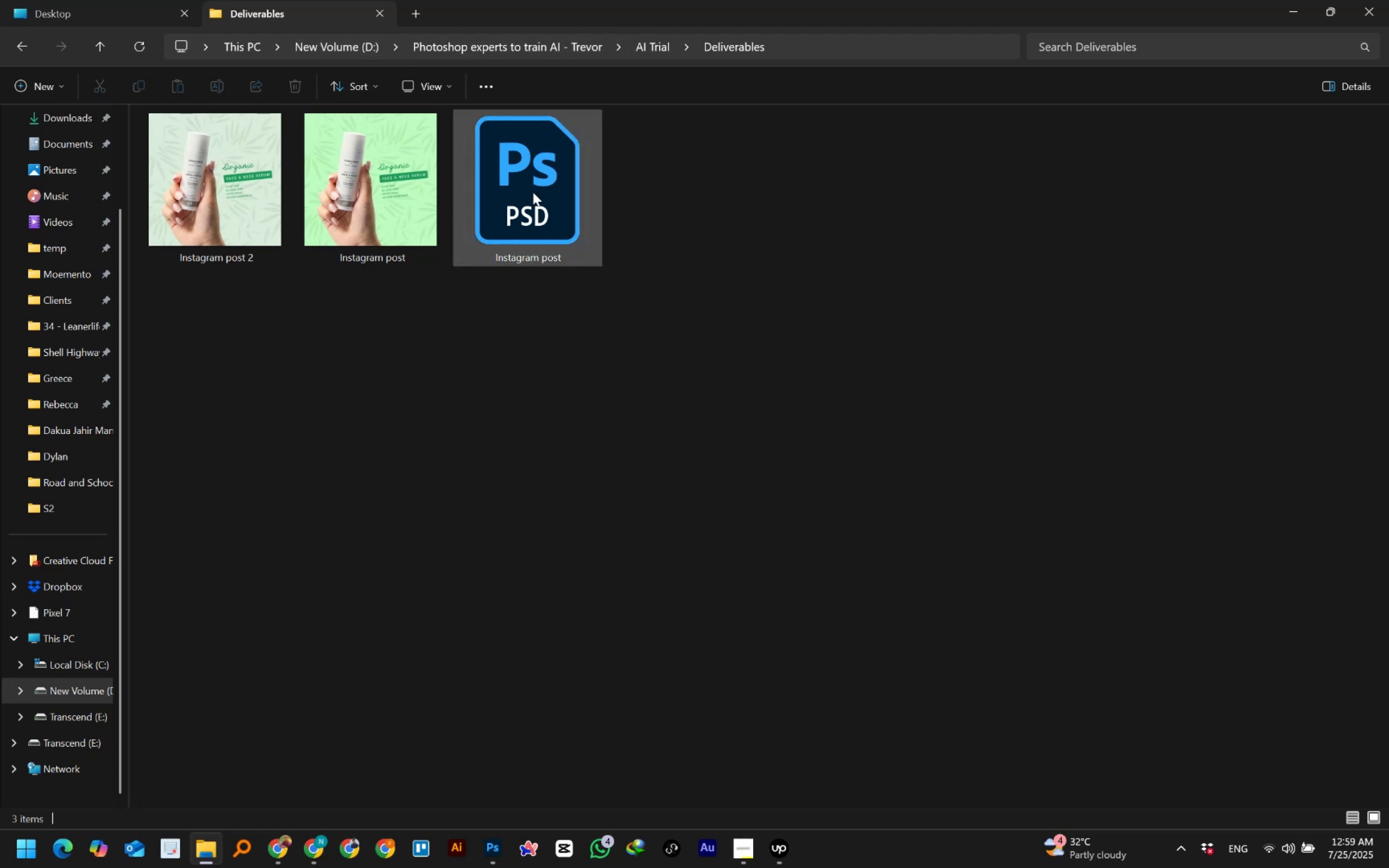 
double_click([396, 169])
 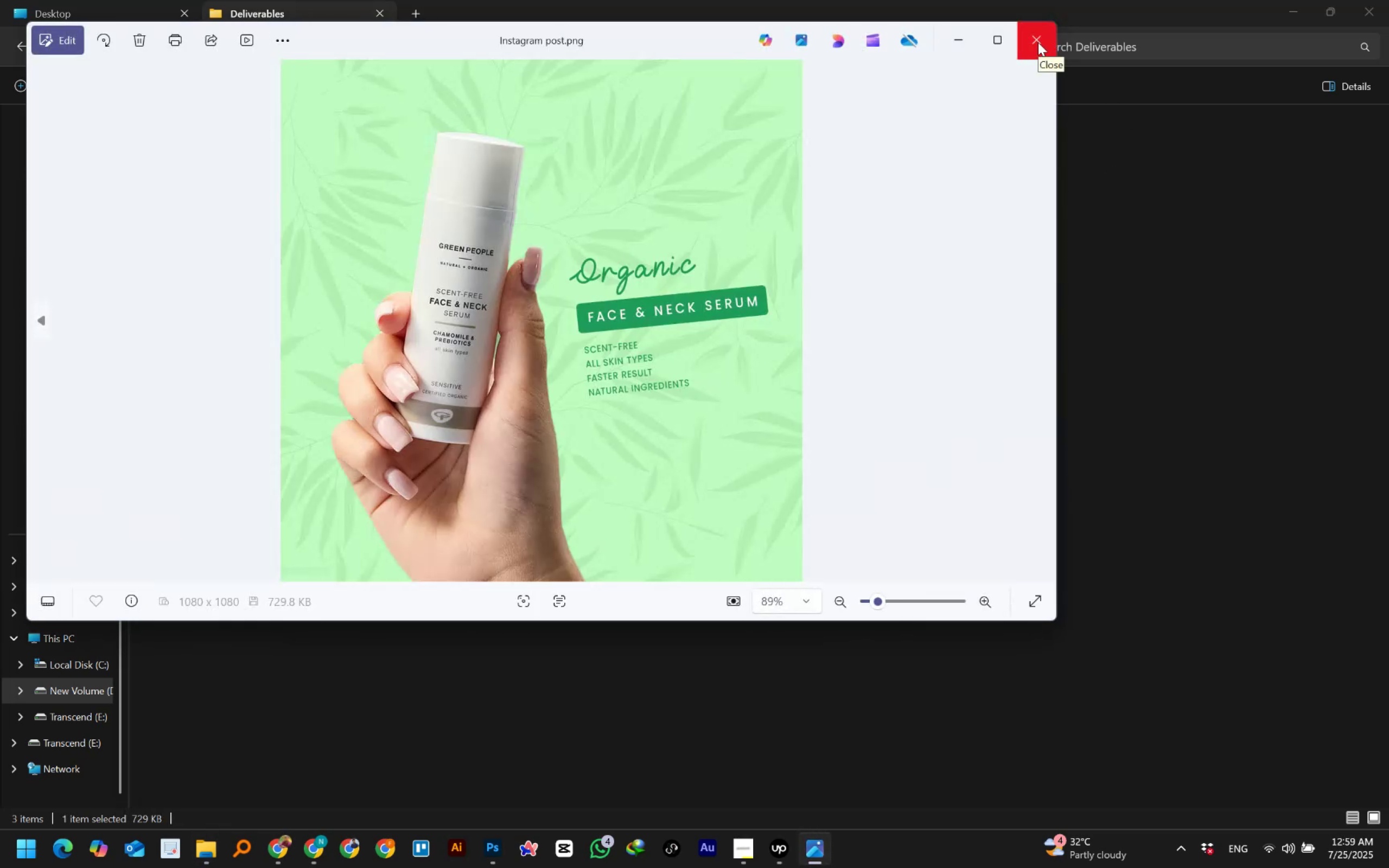 
wait(5.62)
 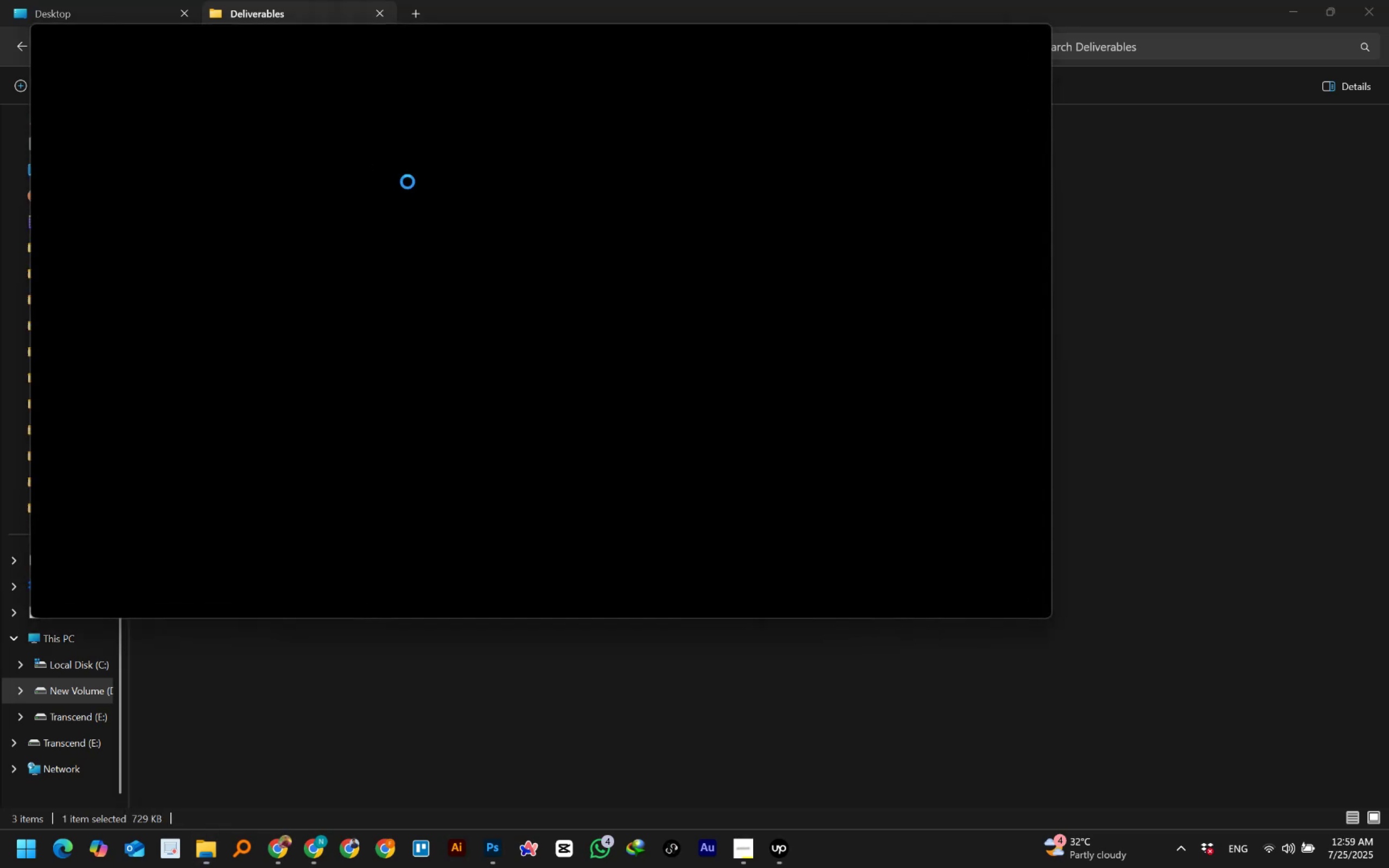 
left_click([1038, 42])
 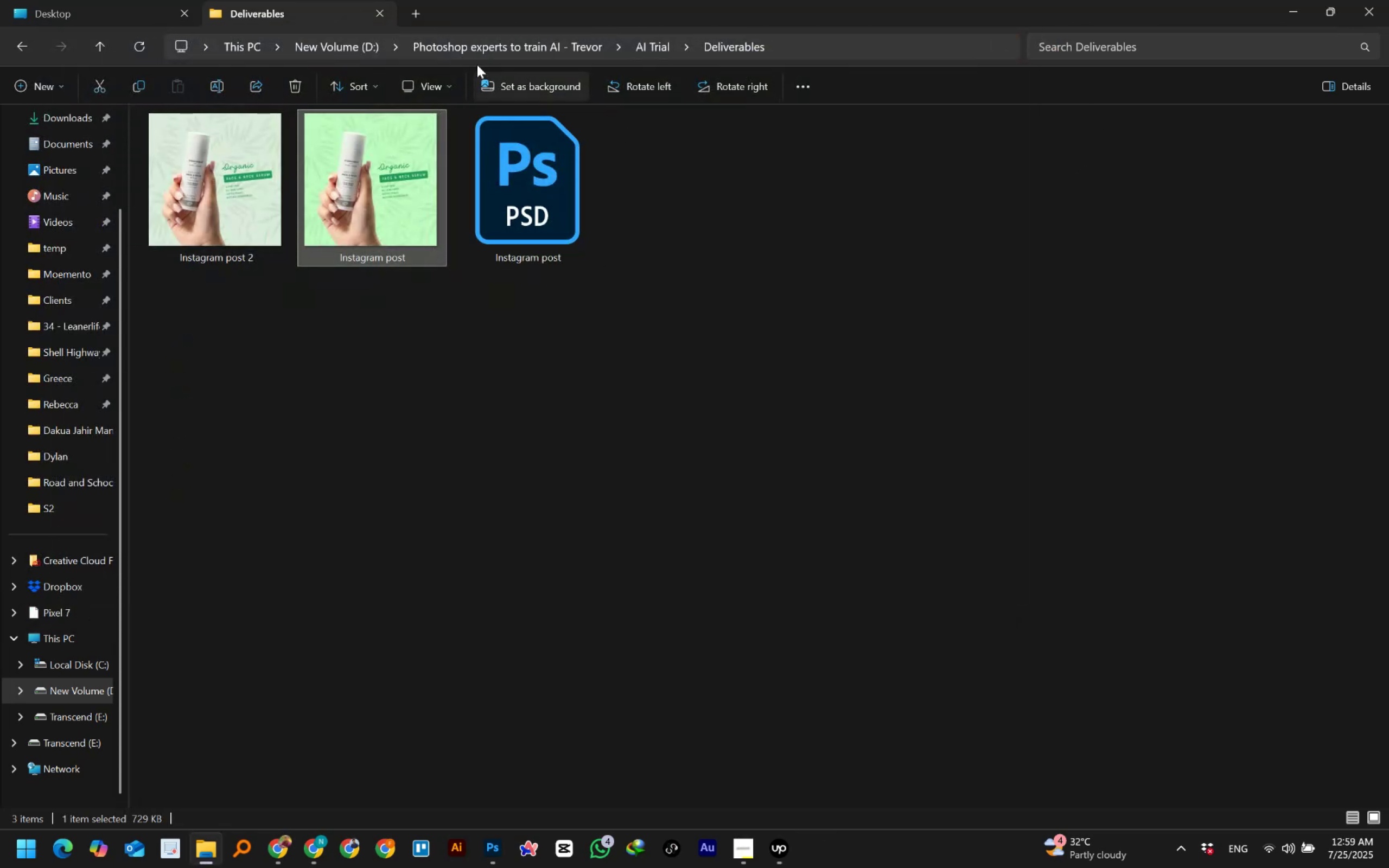 
left_click([268, 6])
 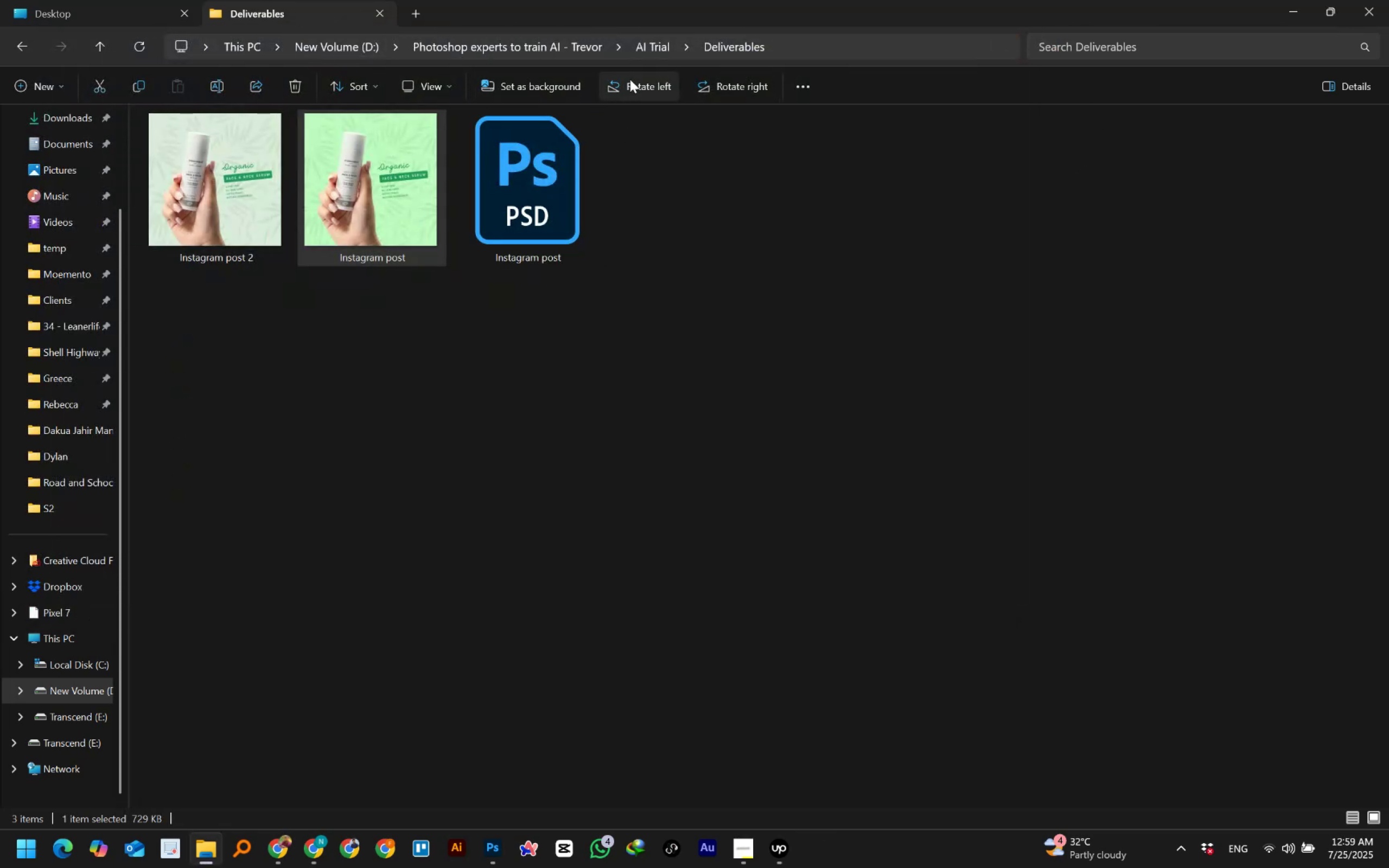 
left_click([648, 48])
 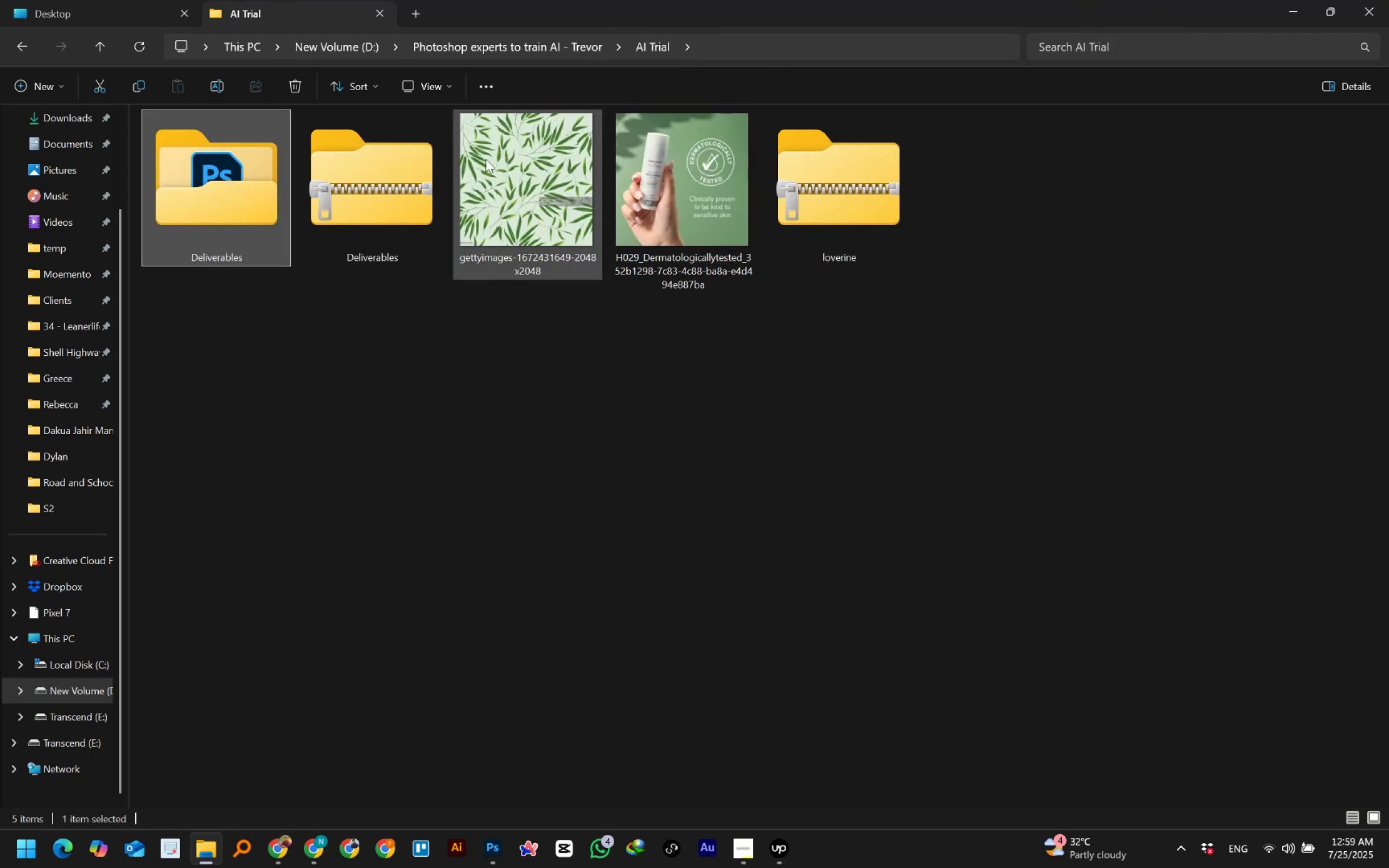 
left_click([540, 48])
 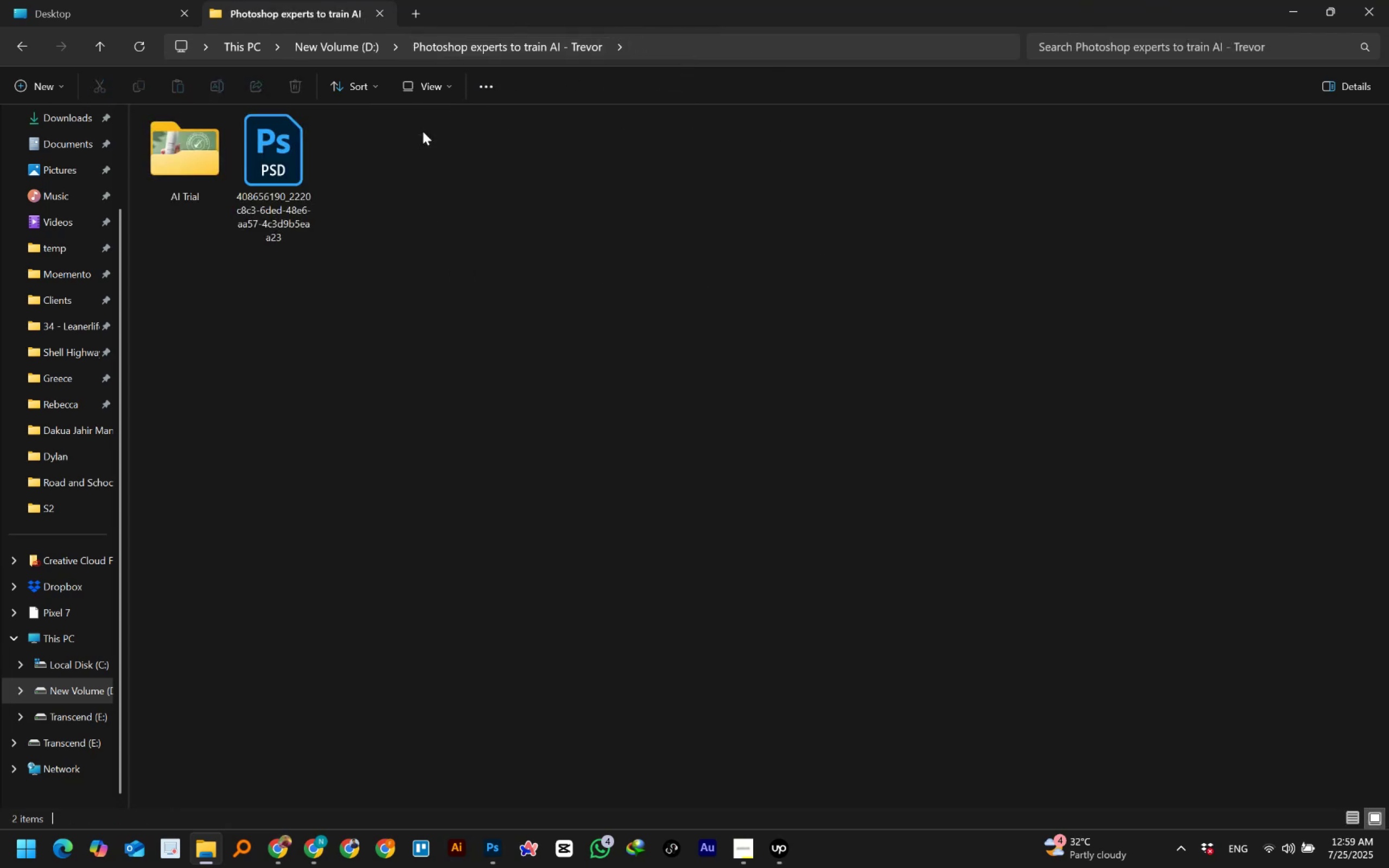 
mouse_move([228, 198])
 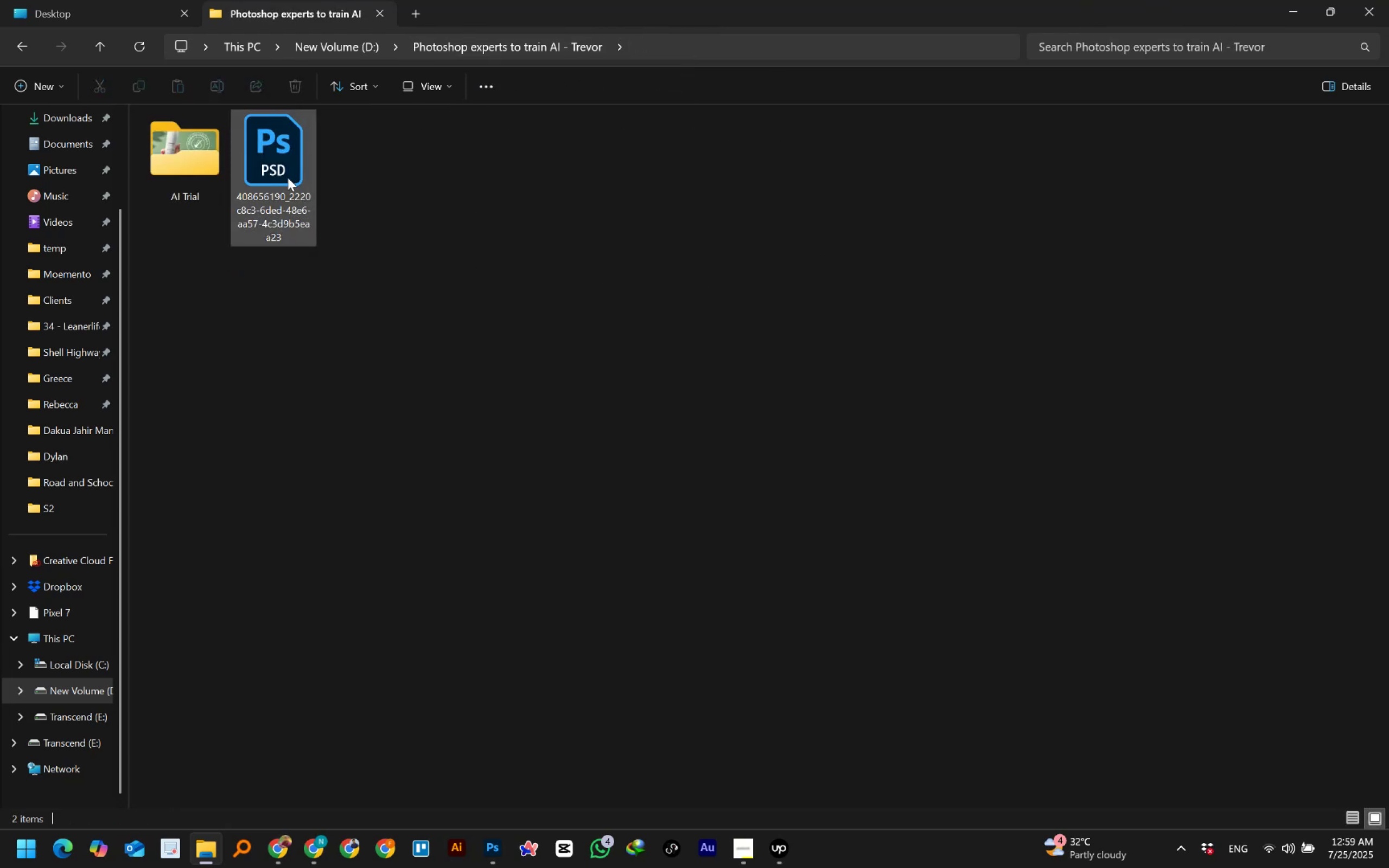 
double_click([283, 170])
 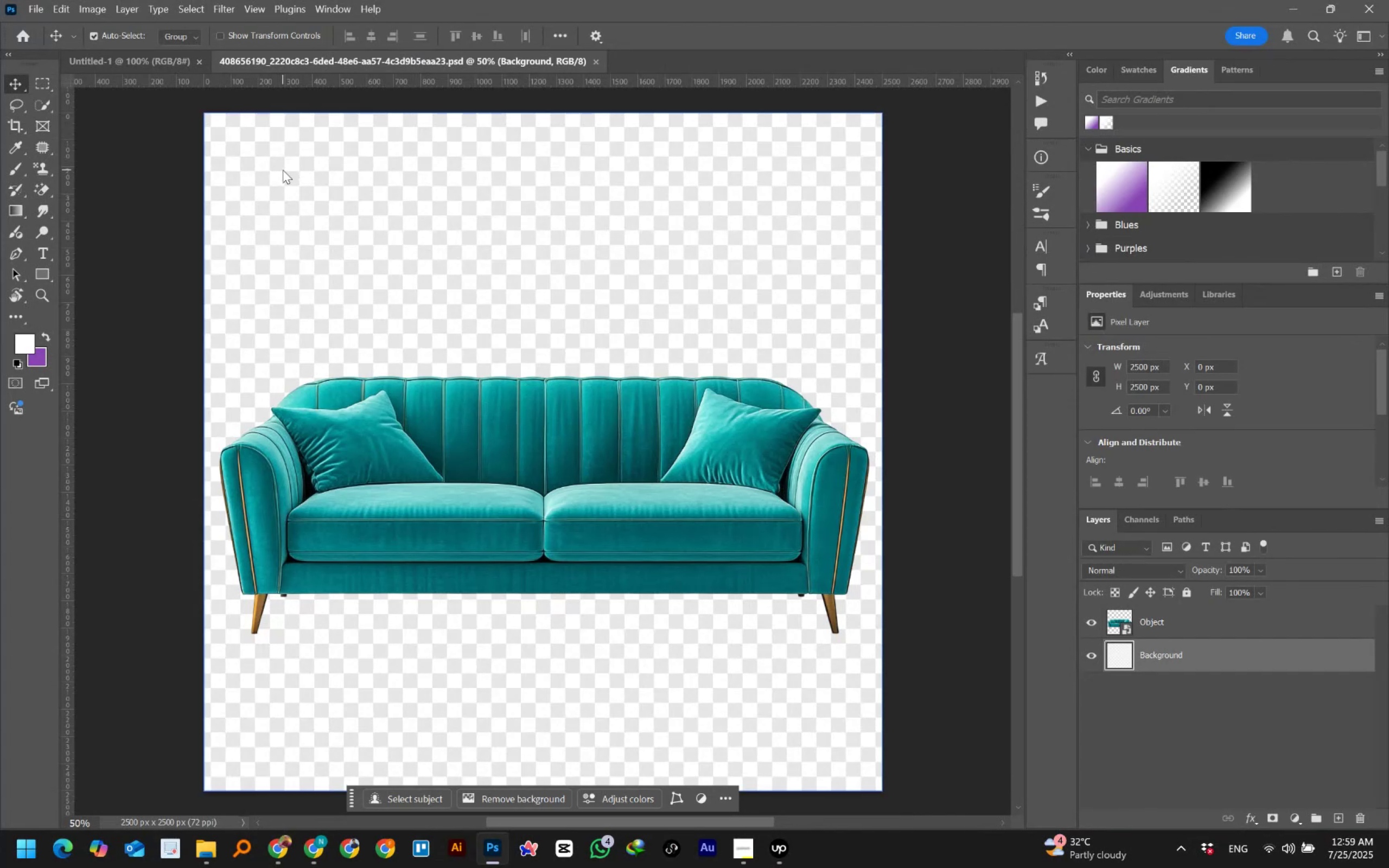 
wait(9.22)
 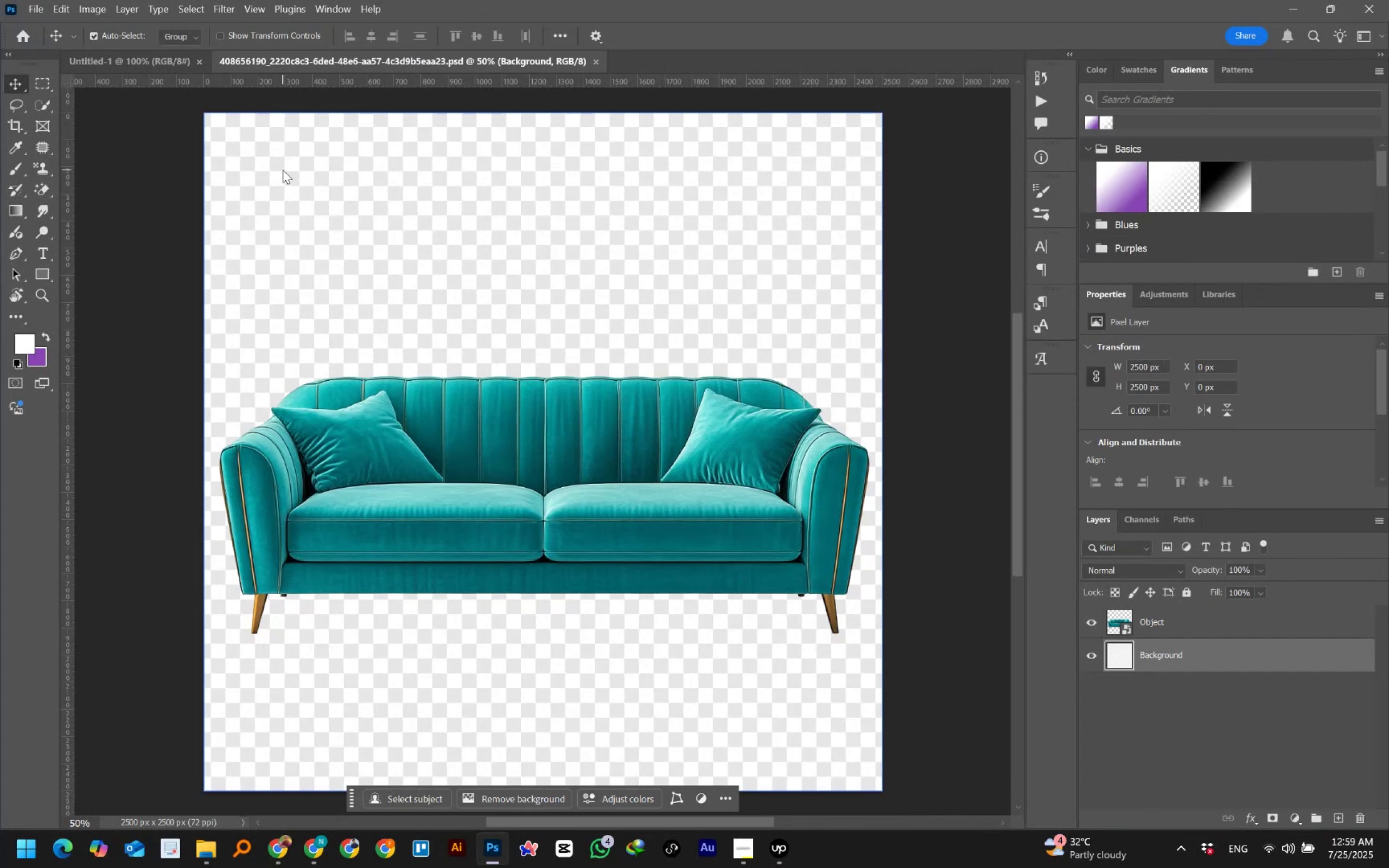 
left_click([741, 856])
 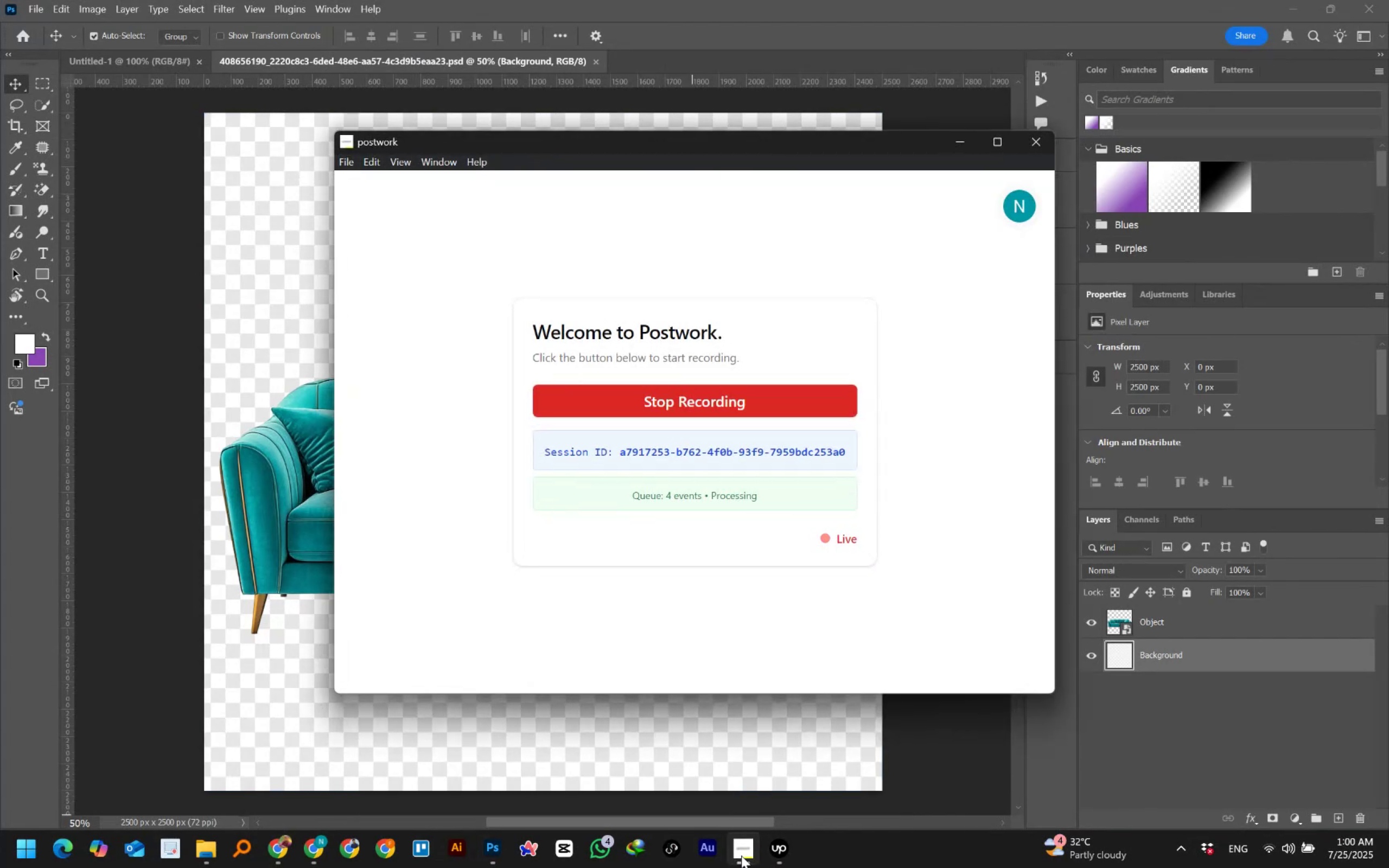 
left_click([741, 856])
 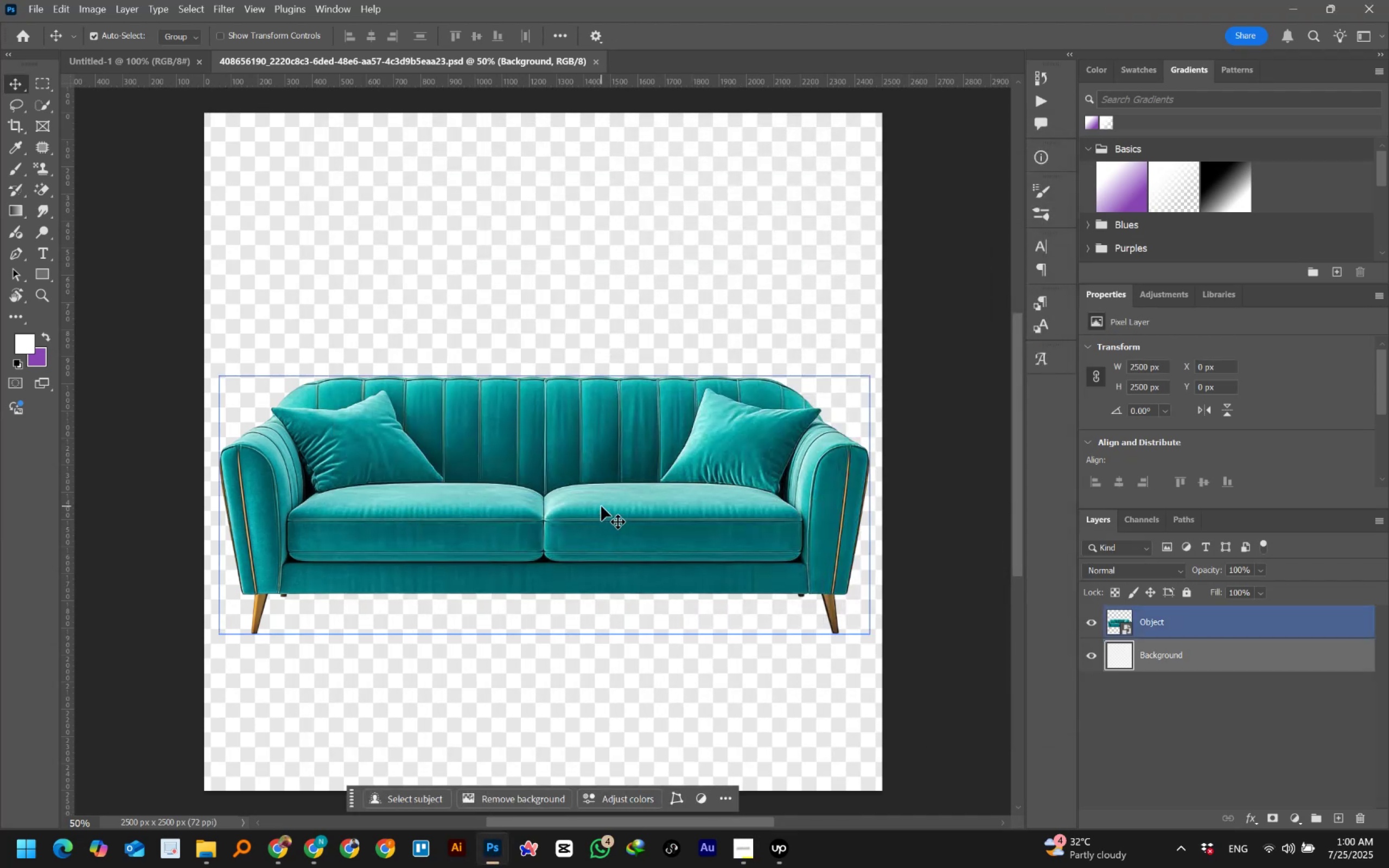 
left_click_drag(start_coordinate=[480, 420], to_coordinate=[480, 348])
 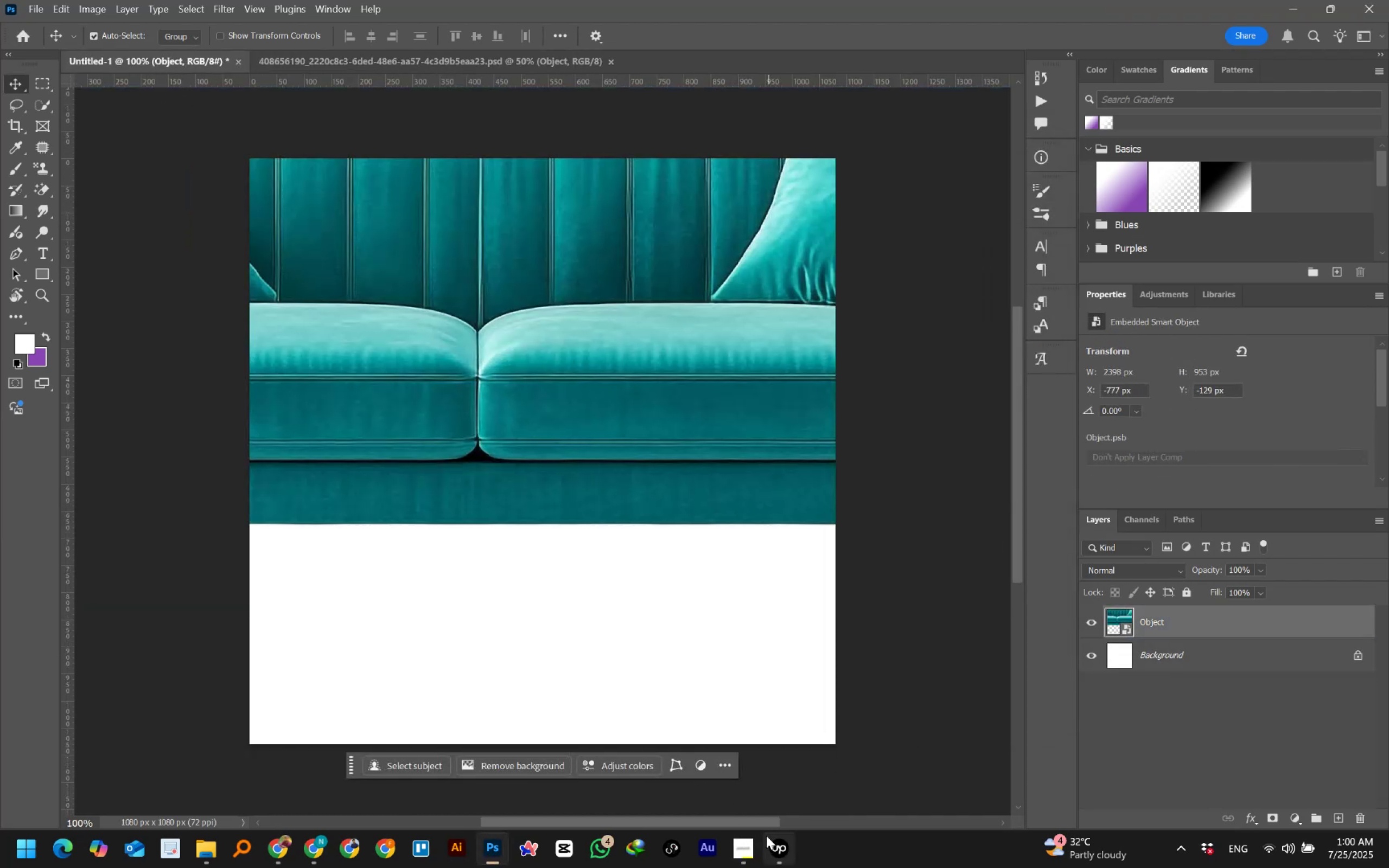 
key(Control+T)
 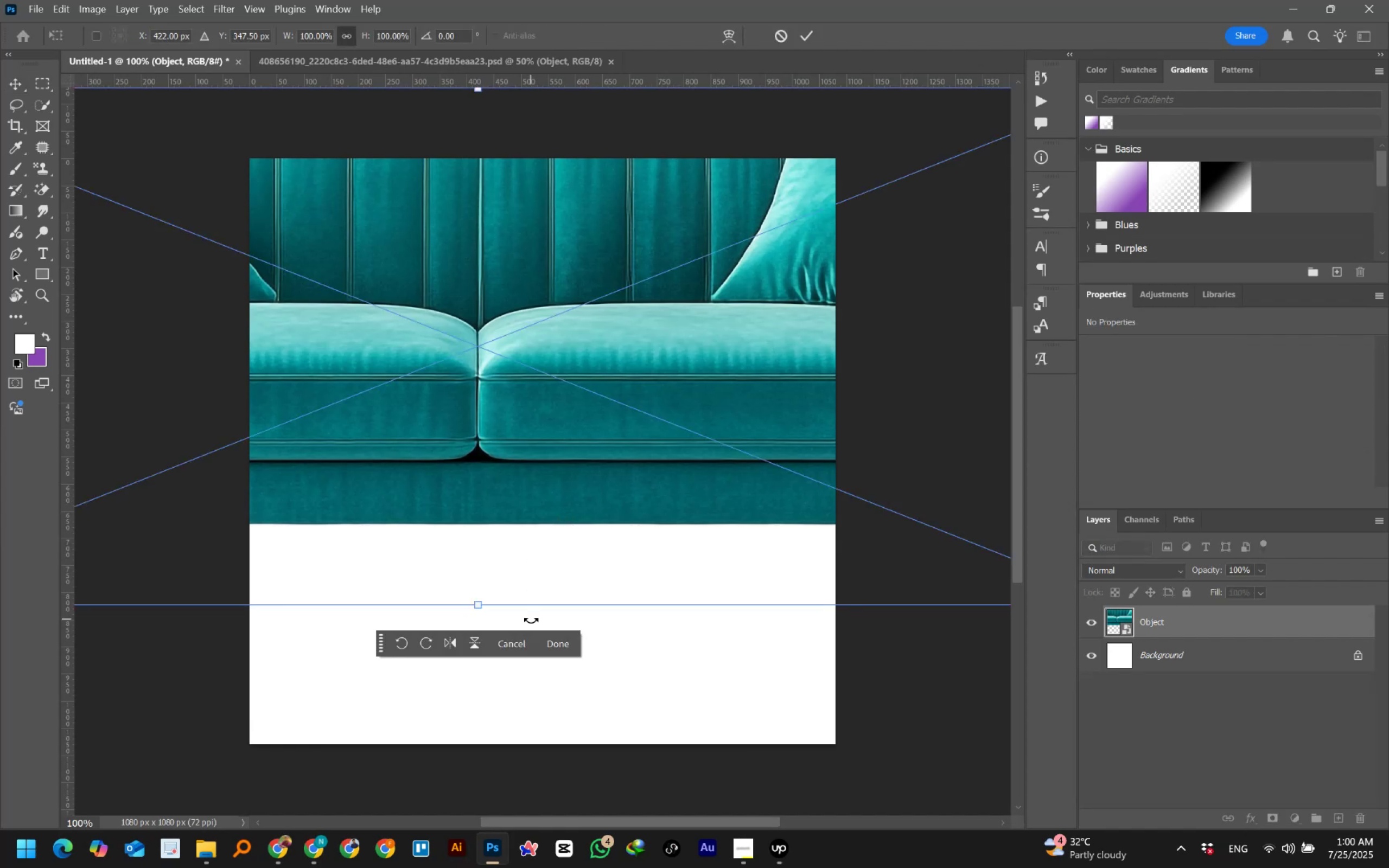 
hold_key(key=AltLeft, duration=1.53)
left_click_drag(start_coordinate=[479, 601], to_coordinate=[471, 448])
 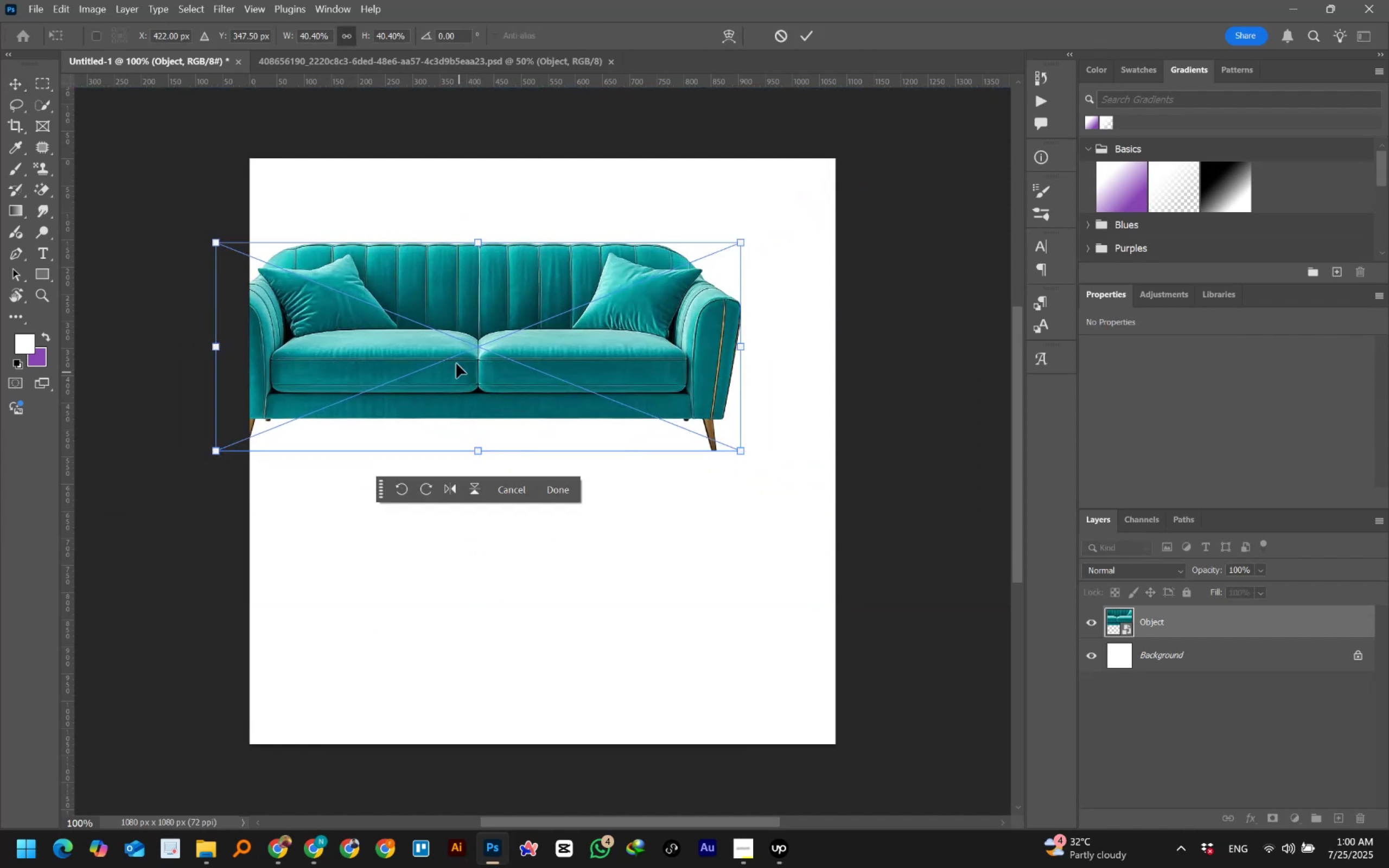 
hold_key(key=AltLeft, duration=0.65)
 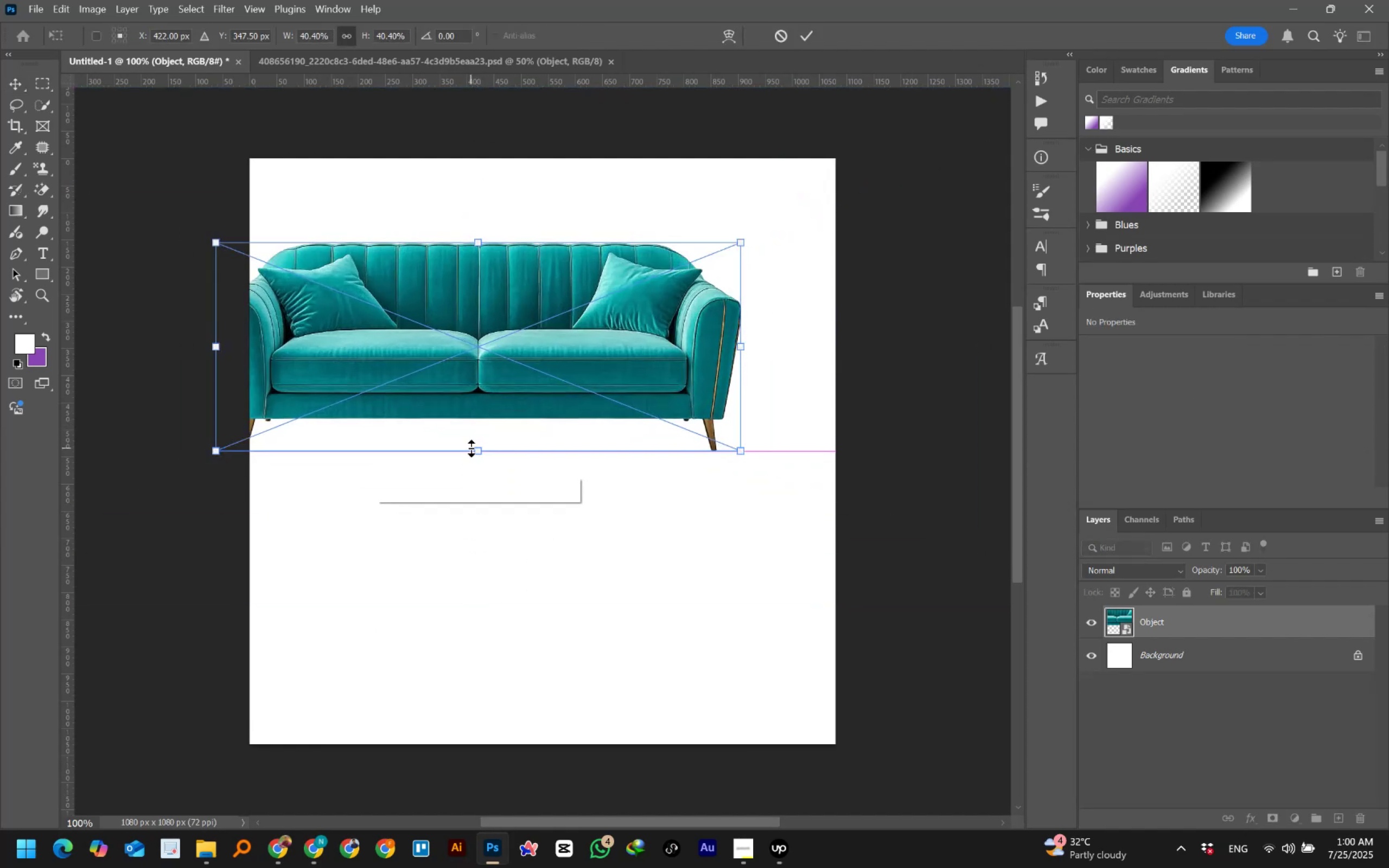 
left_click_drag(start_coordinate=[456, 363], to_coordinate=[519, 423])
 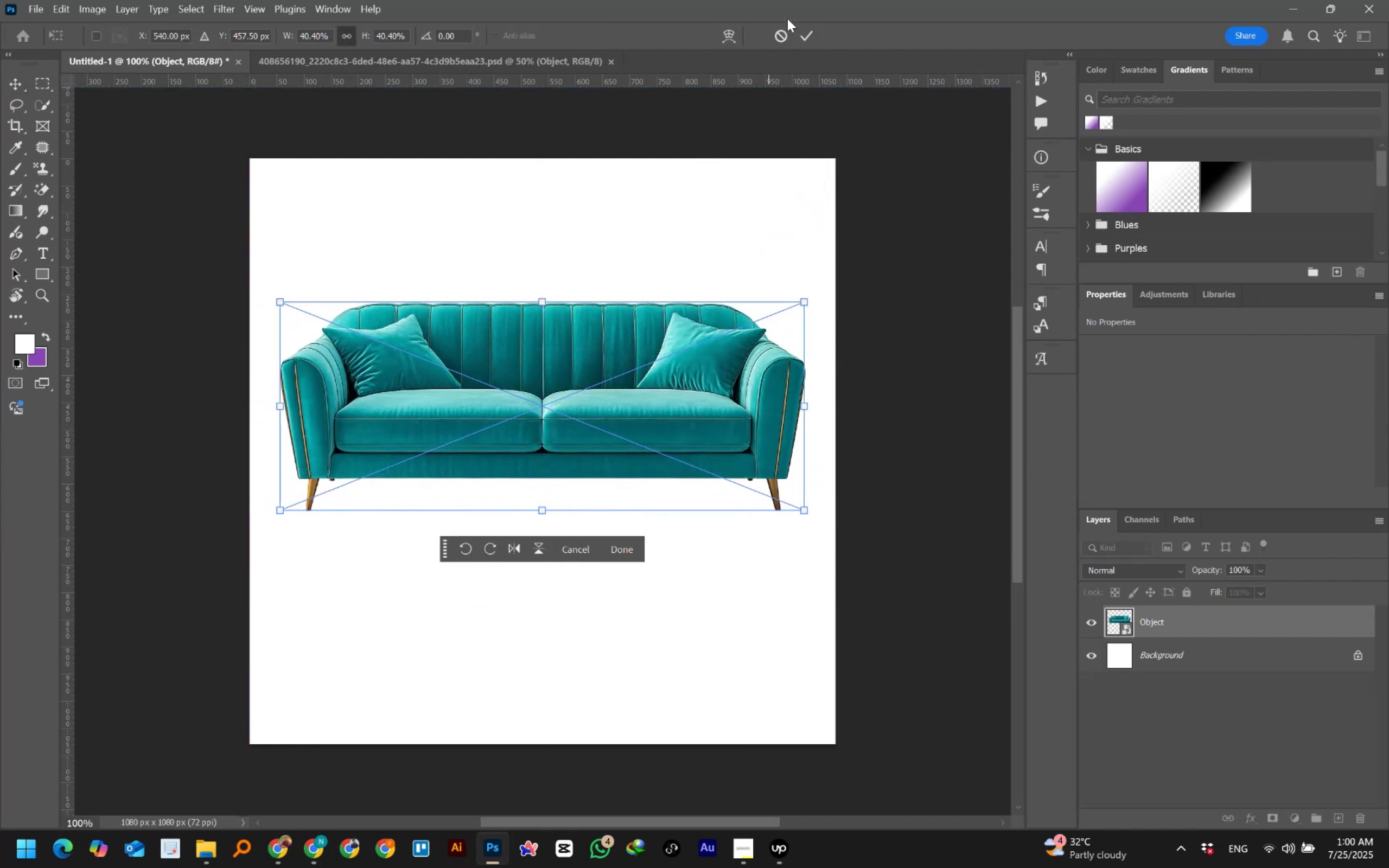 
left_click([810, 35])
 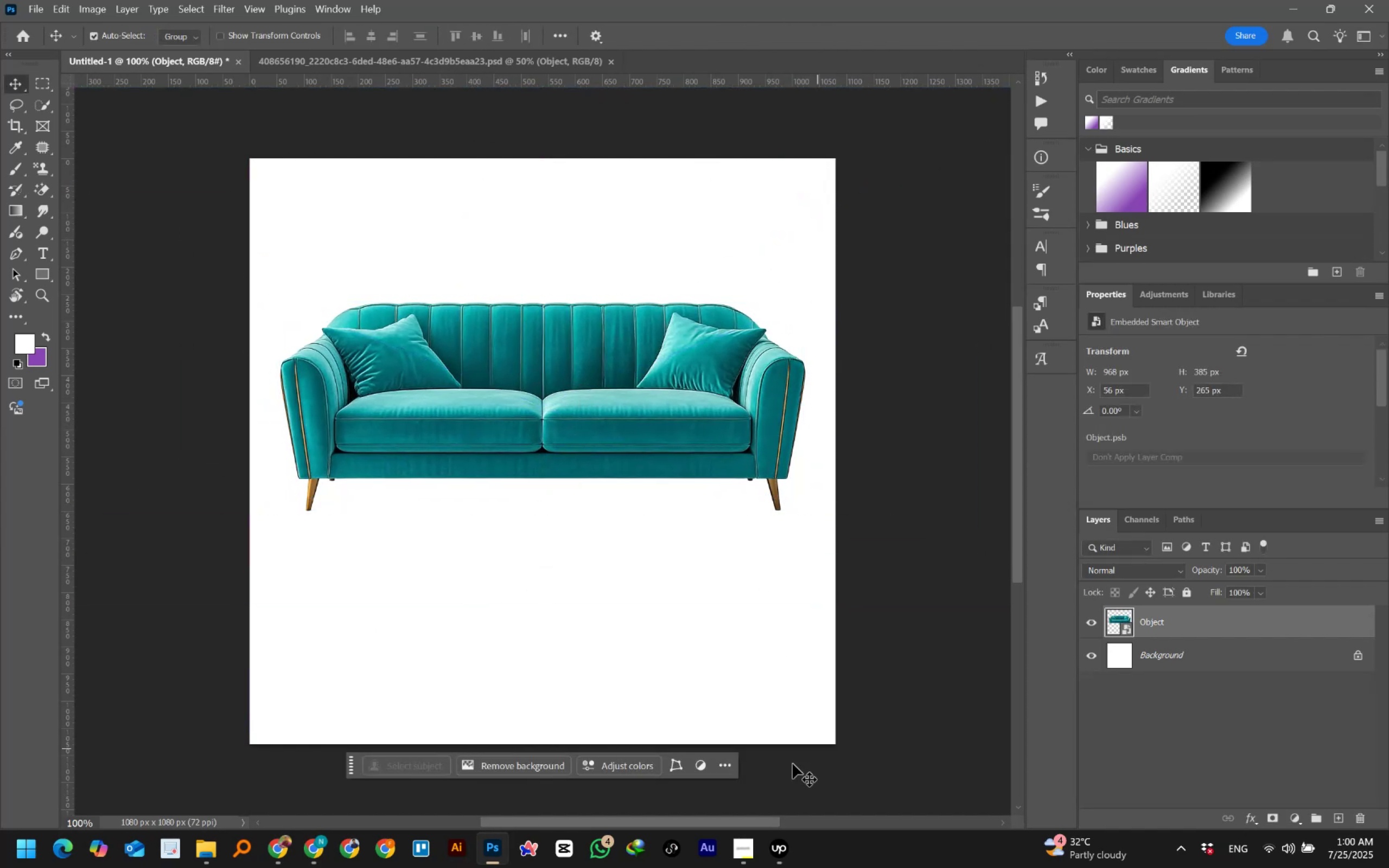 
left_click([738, 844])
 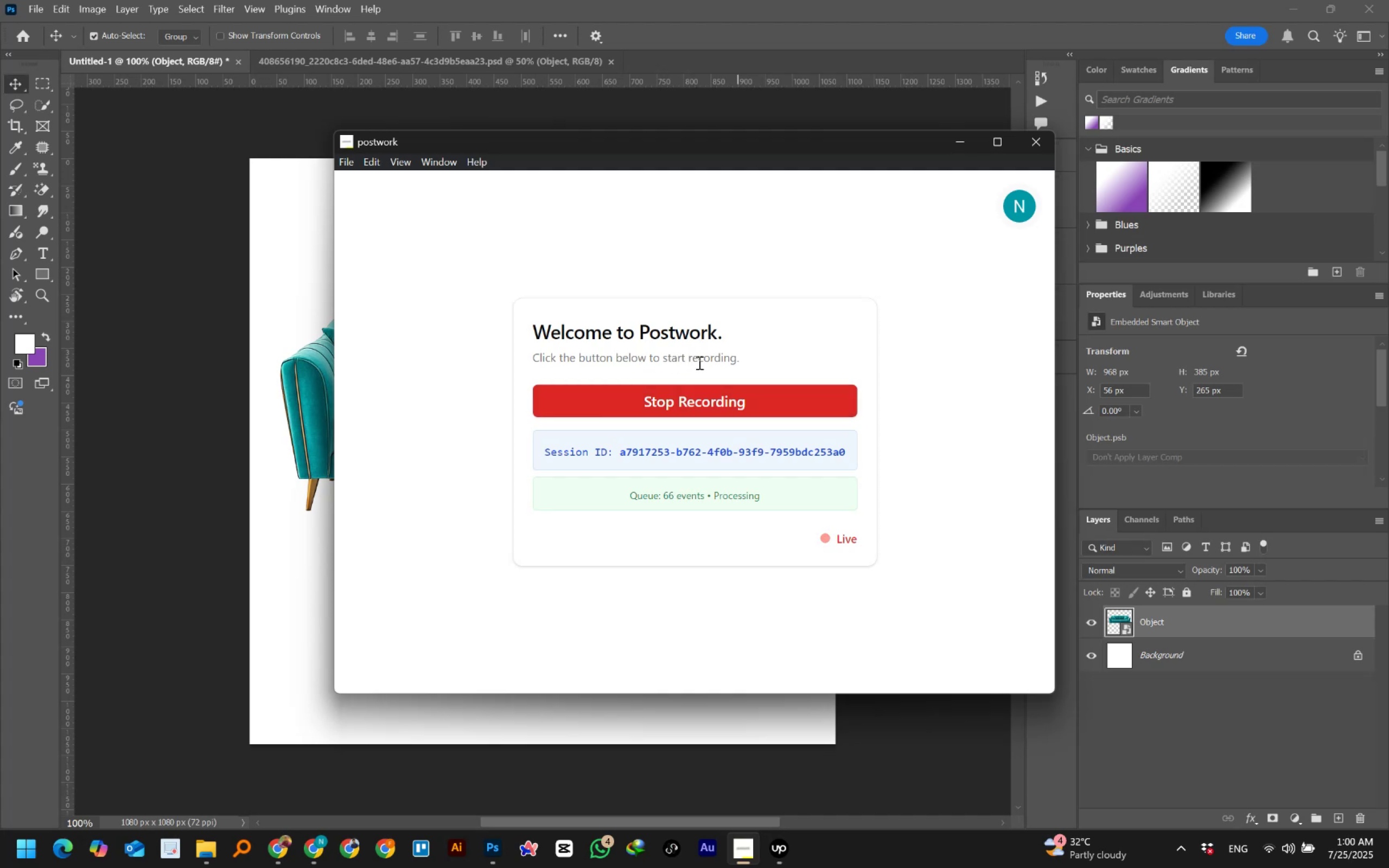 
wait(5.65)
 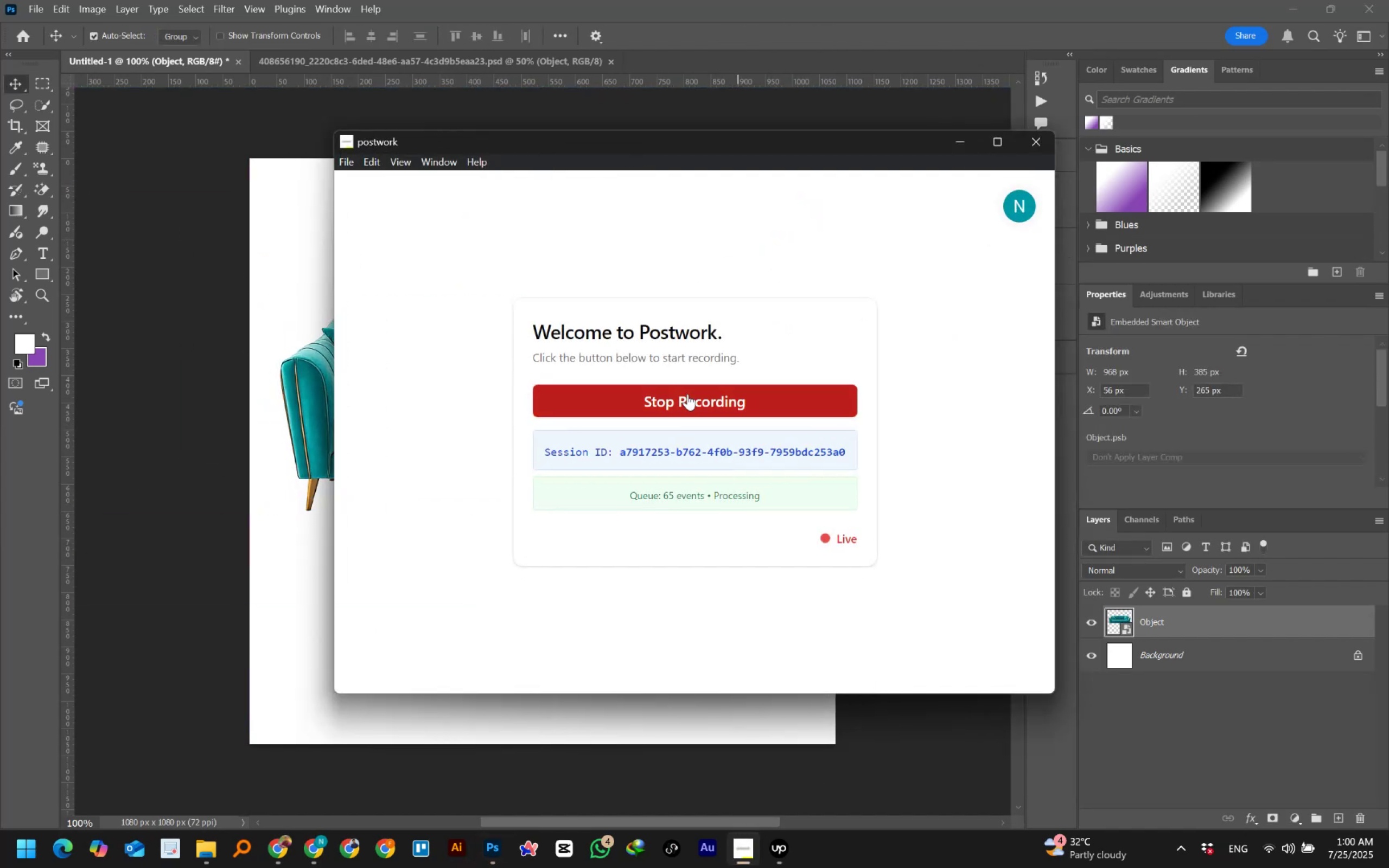 
left_click([699, 357])
 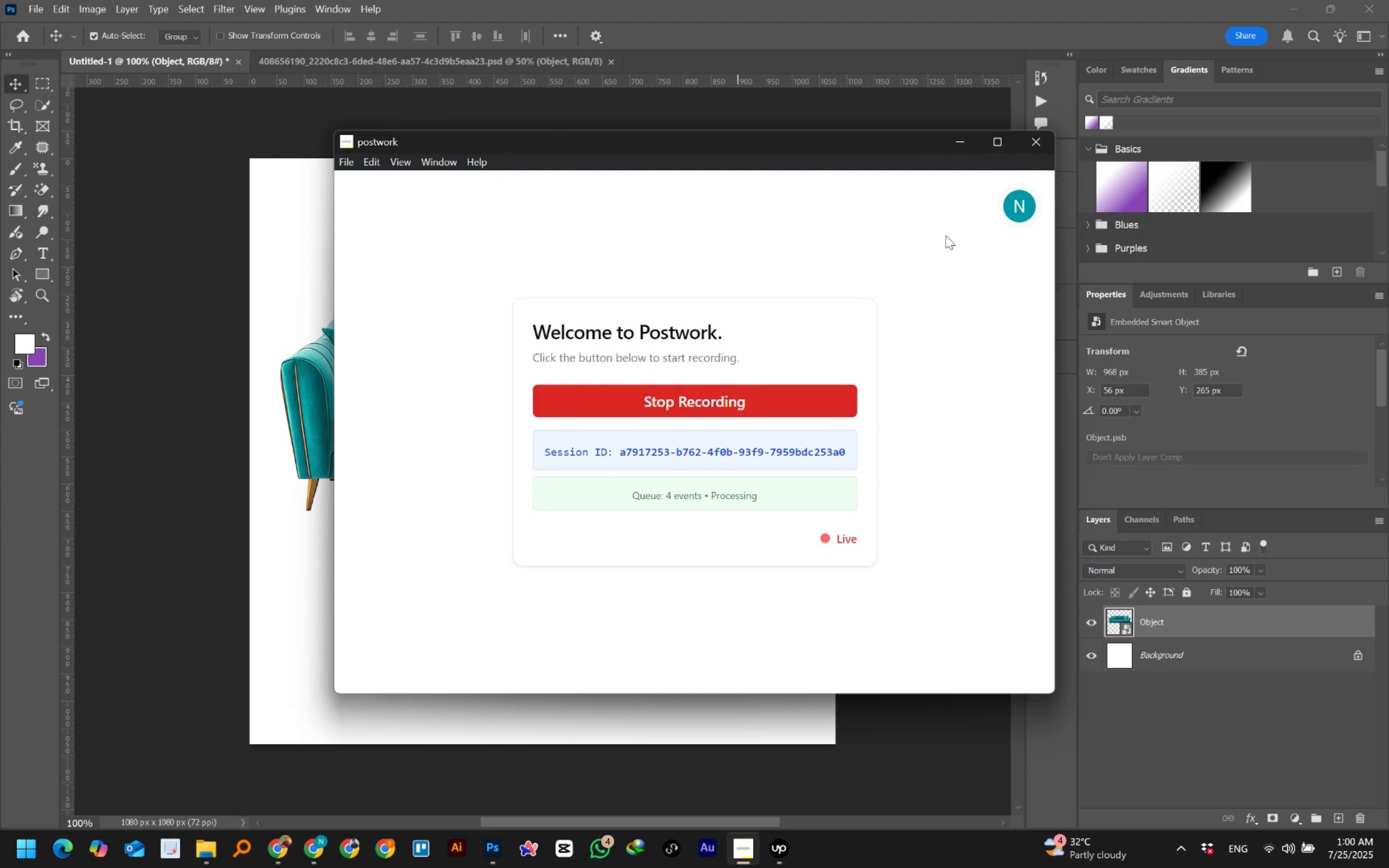 
left_click([959, 139])
 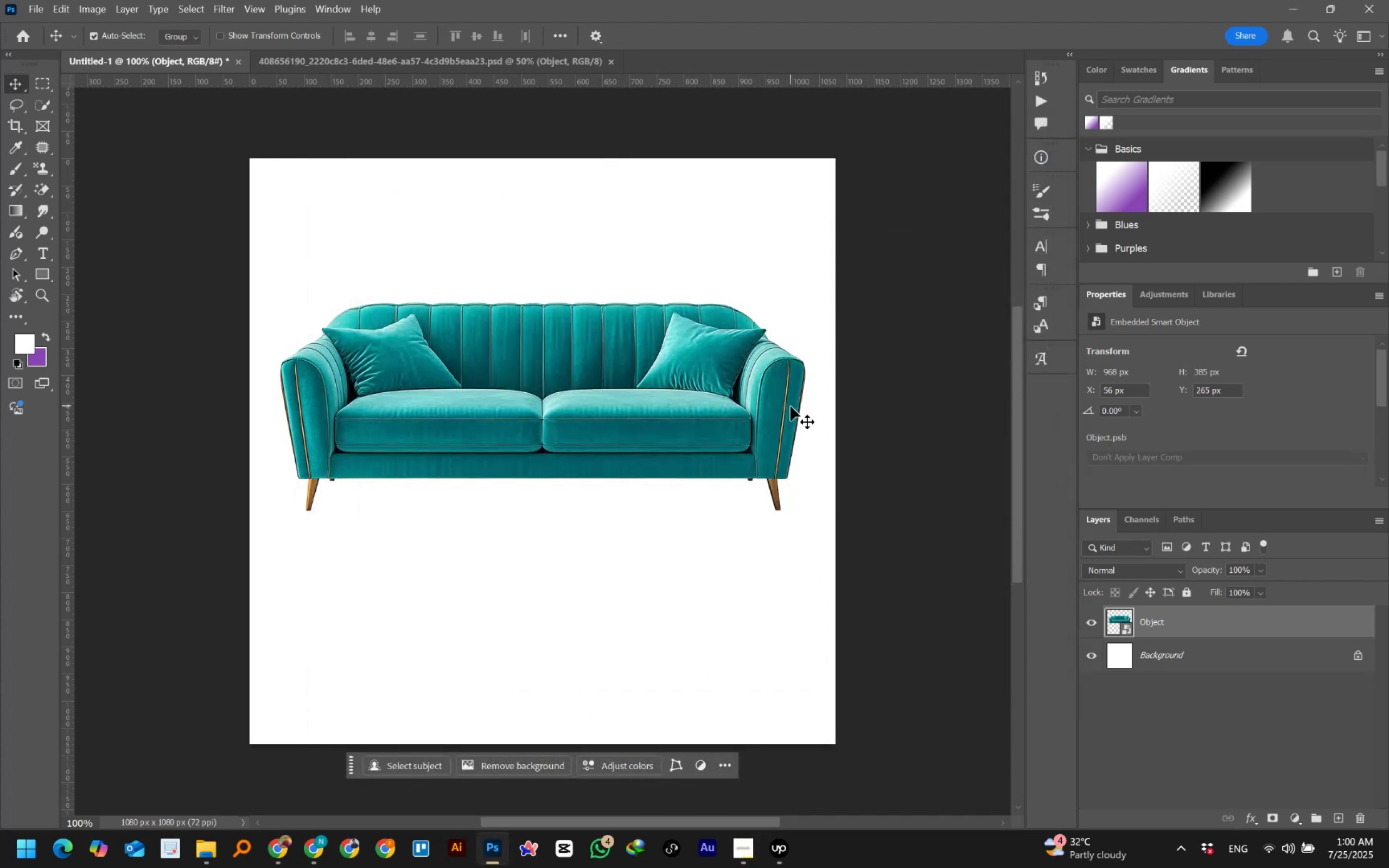 
left_click_drag(start_coordinate=[555, 400], to_coordinate=[560, 471])
 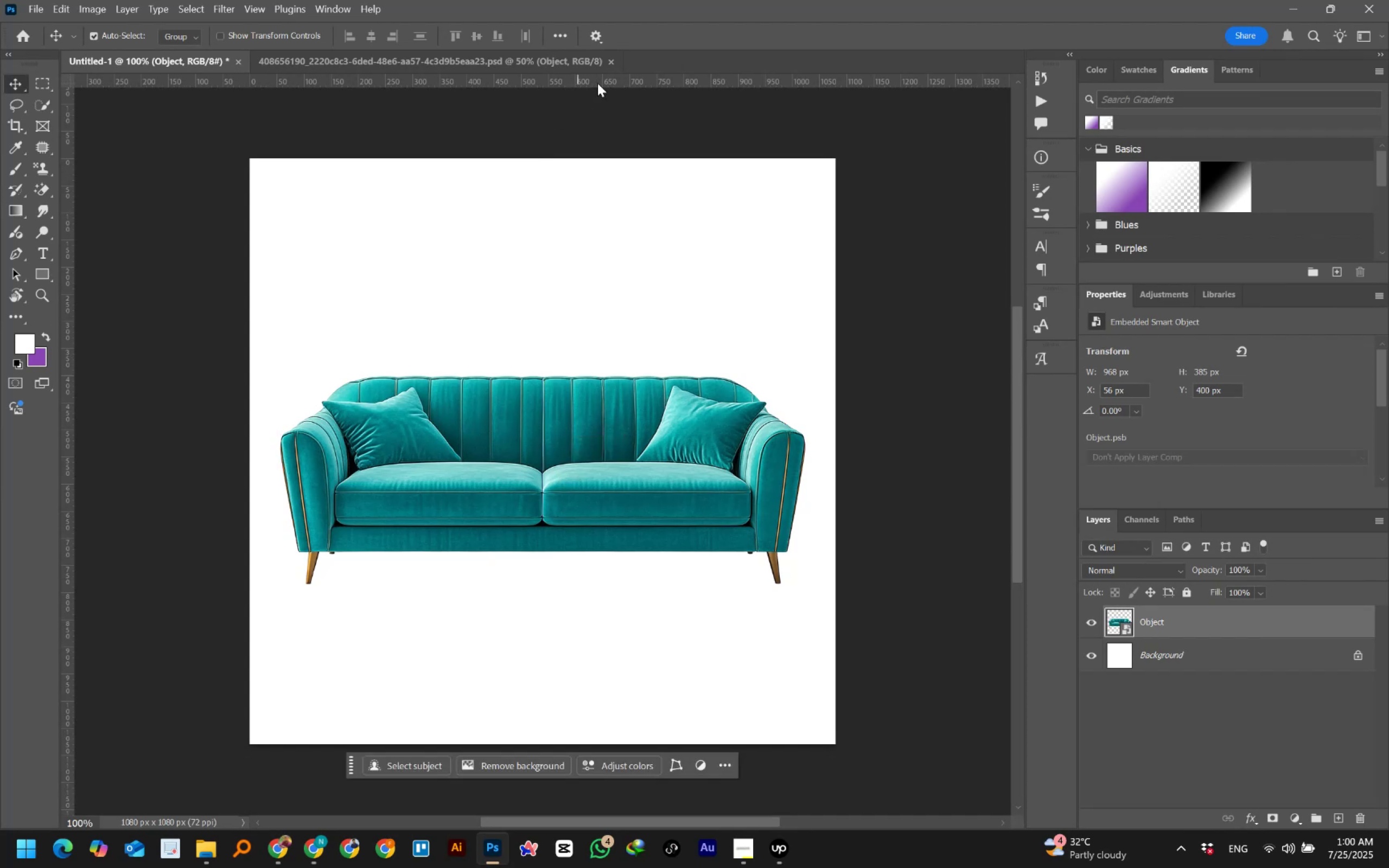 
left_click([608, 63])
 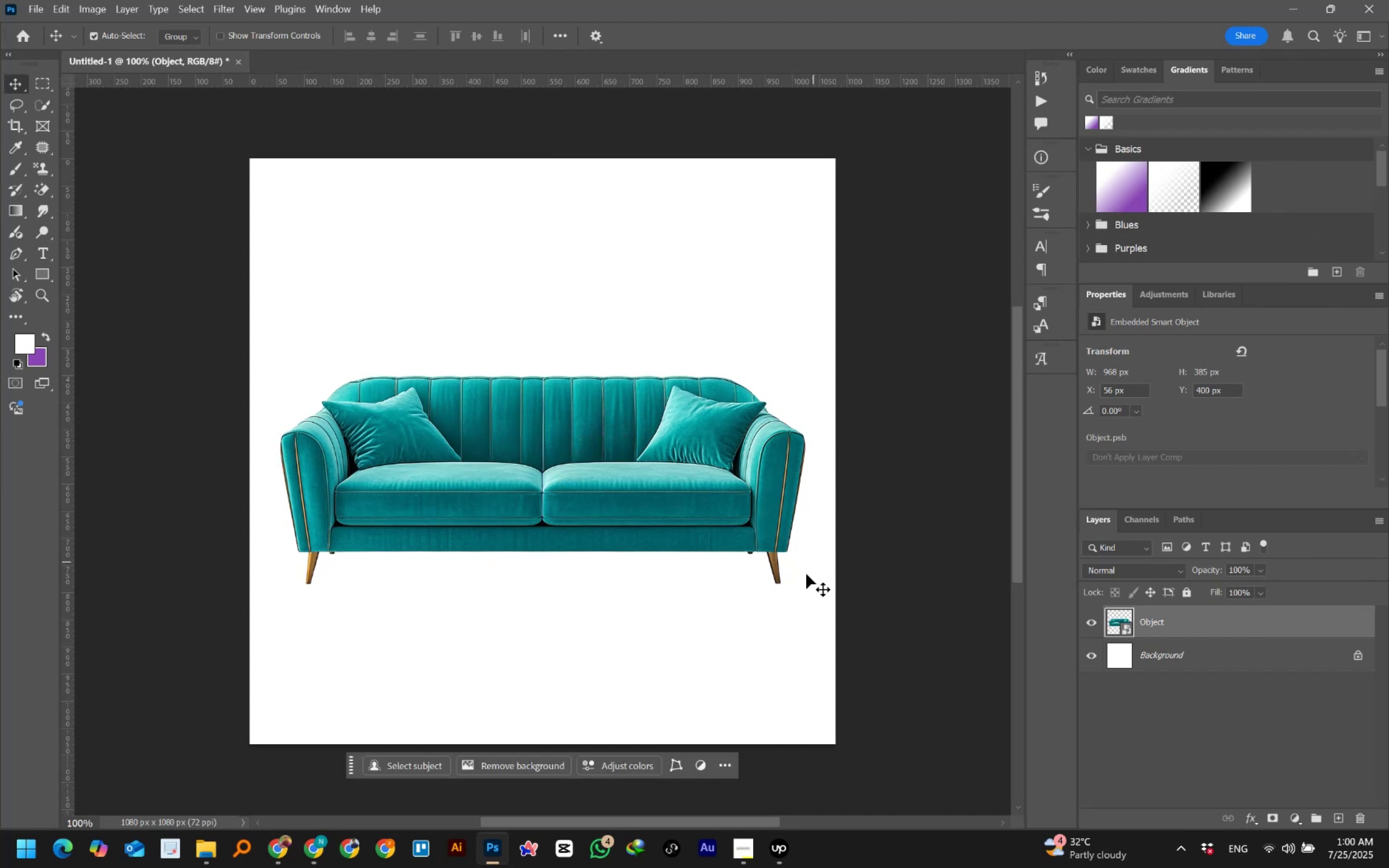 
wait(10.21)
 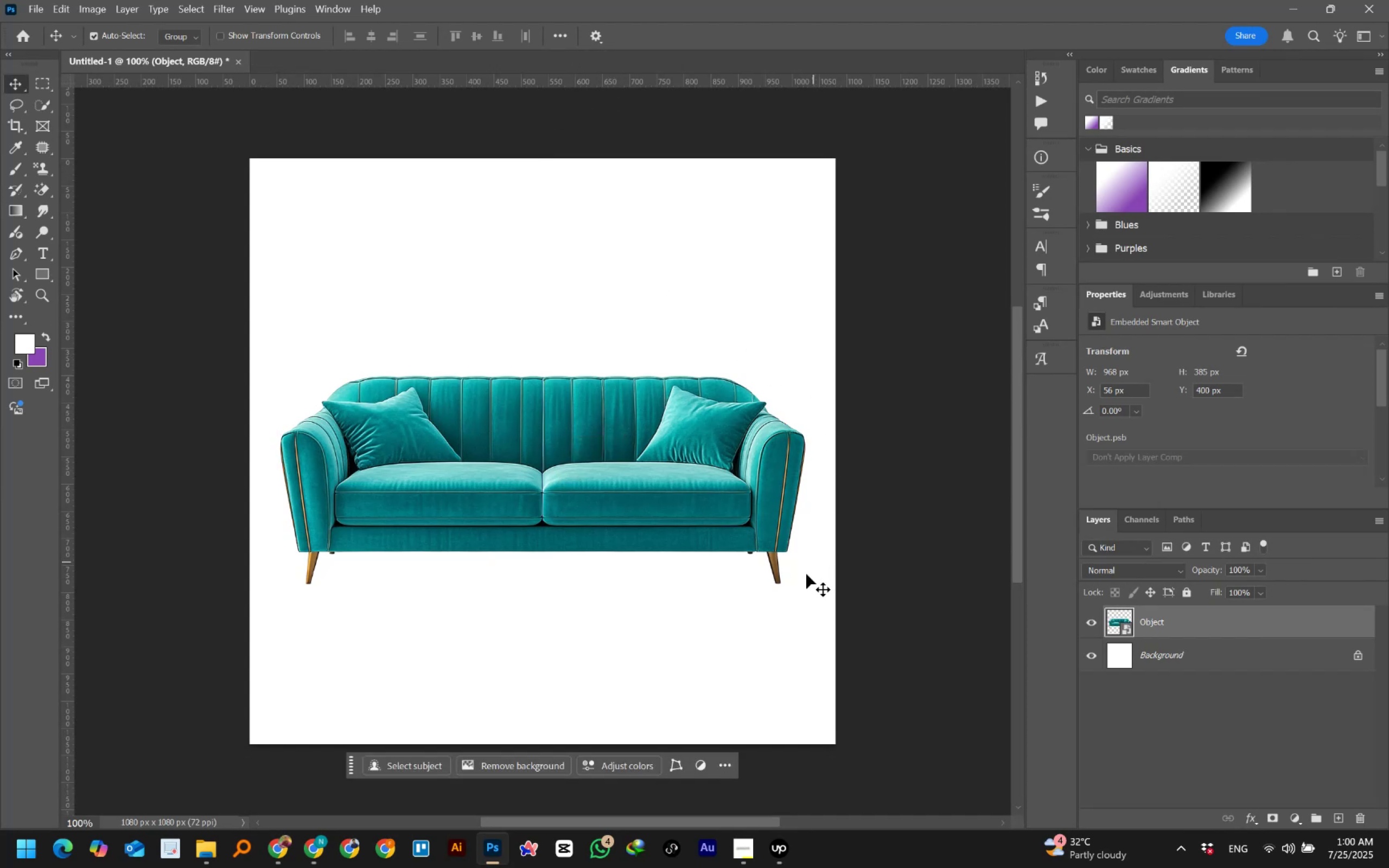 
left_click([647, 469])
 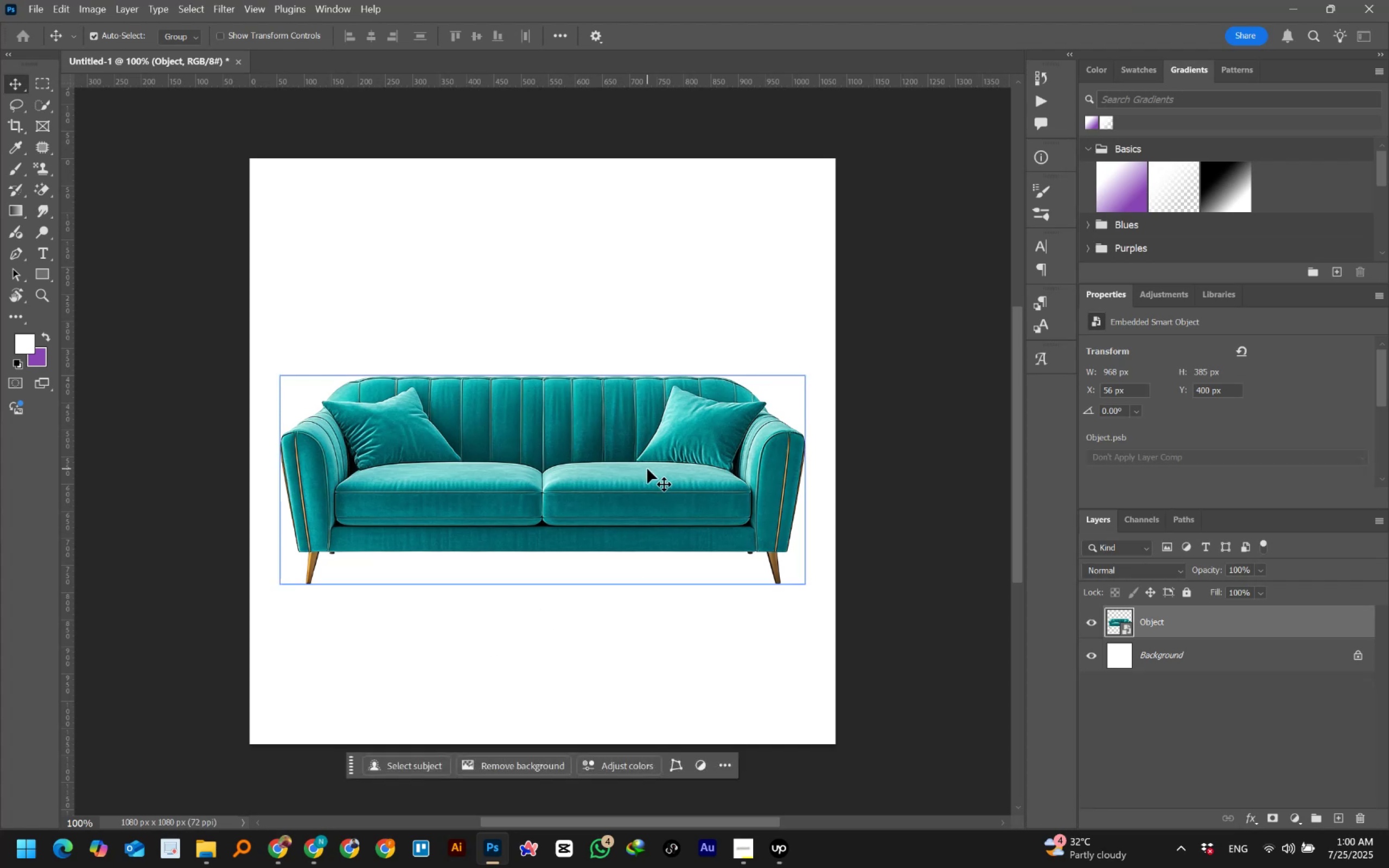 
key(Control+T)
 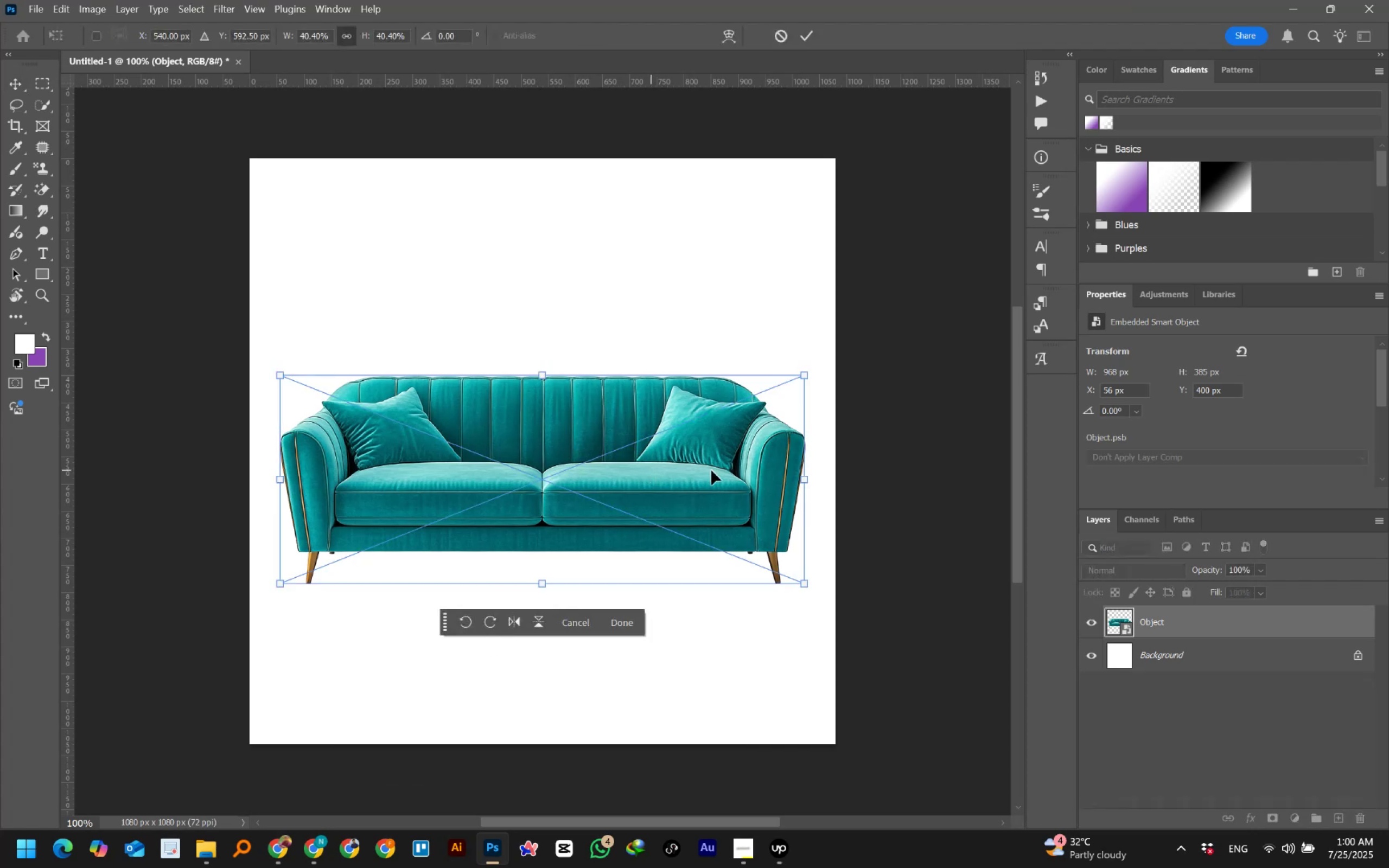 
hold_key(key=AltLeft, duration=0.87)
left_click_drag(start_coordinate=[802, 478], to_coordinate=[779, 475])
 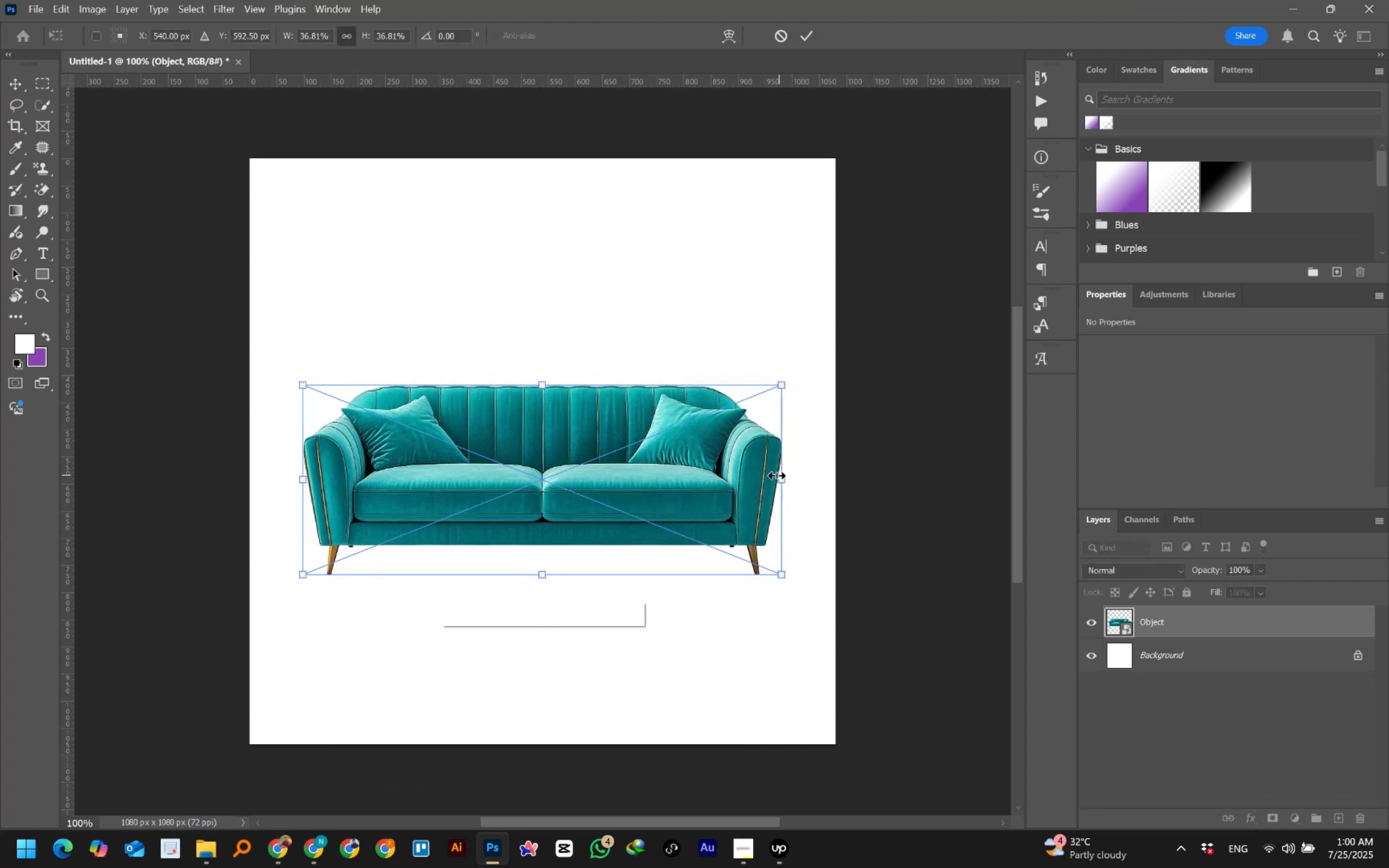 
left_click_drag(start_coordinate=[535, 490], to_coordinate=[536, 461])
 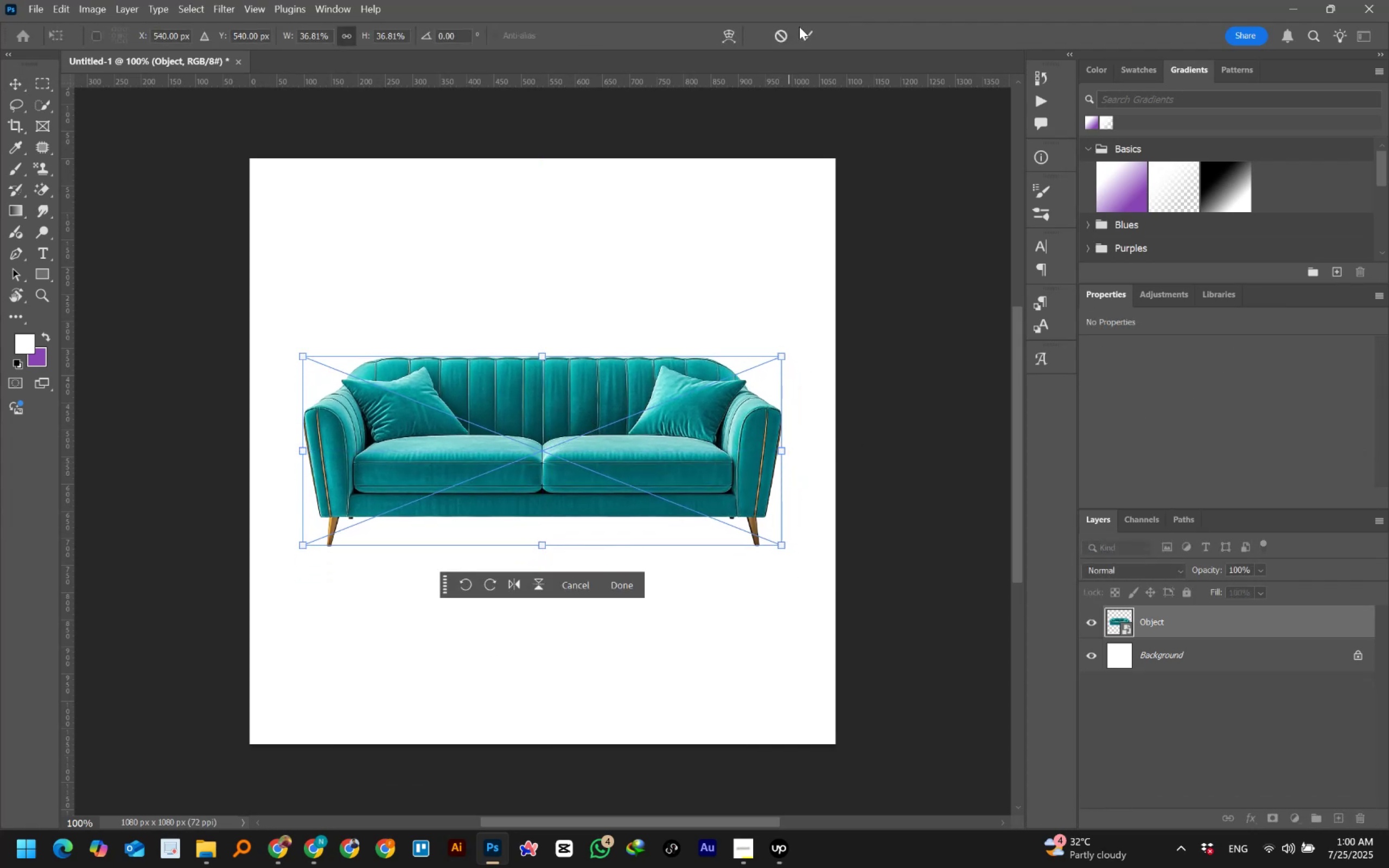 
left_click([800, 36])
 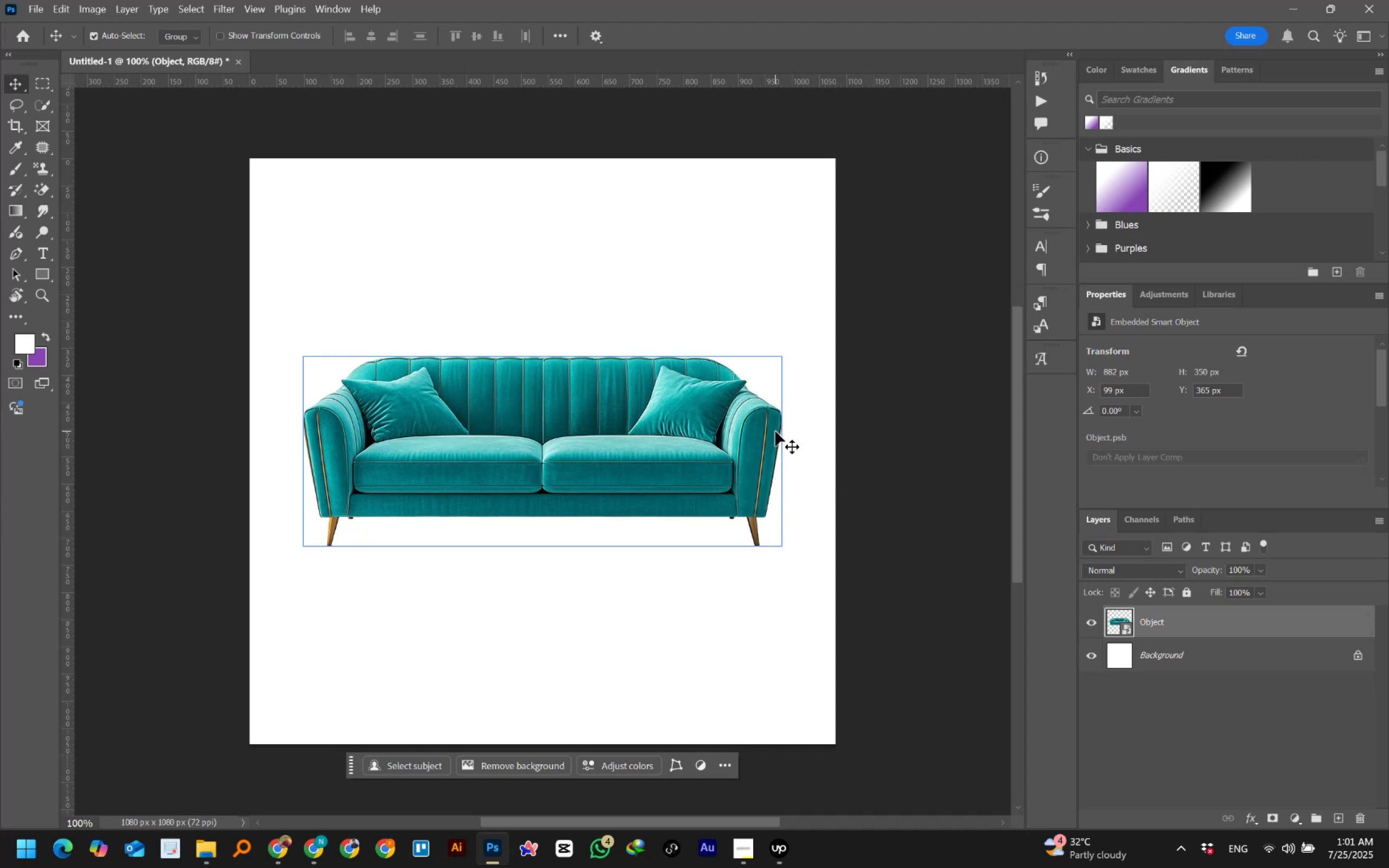 
wait(71.54)
 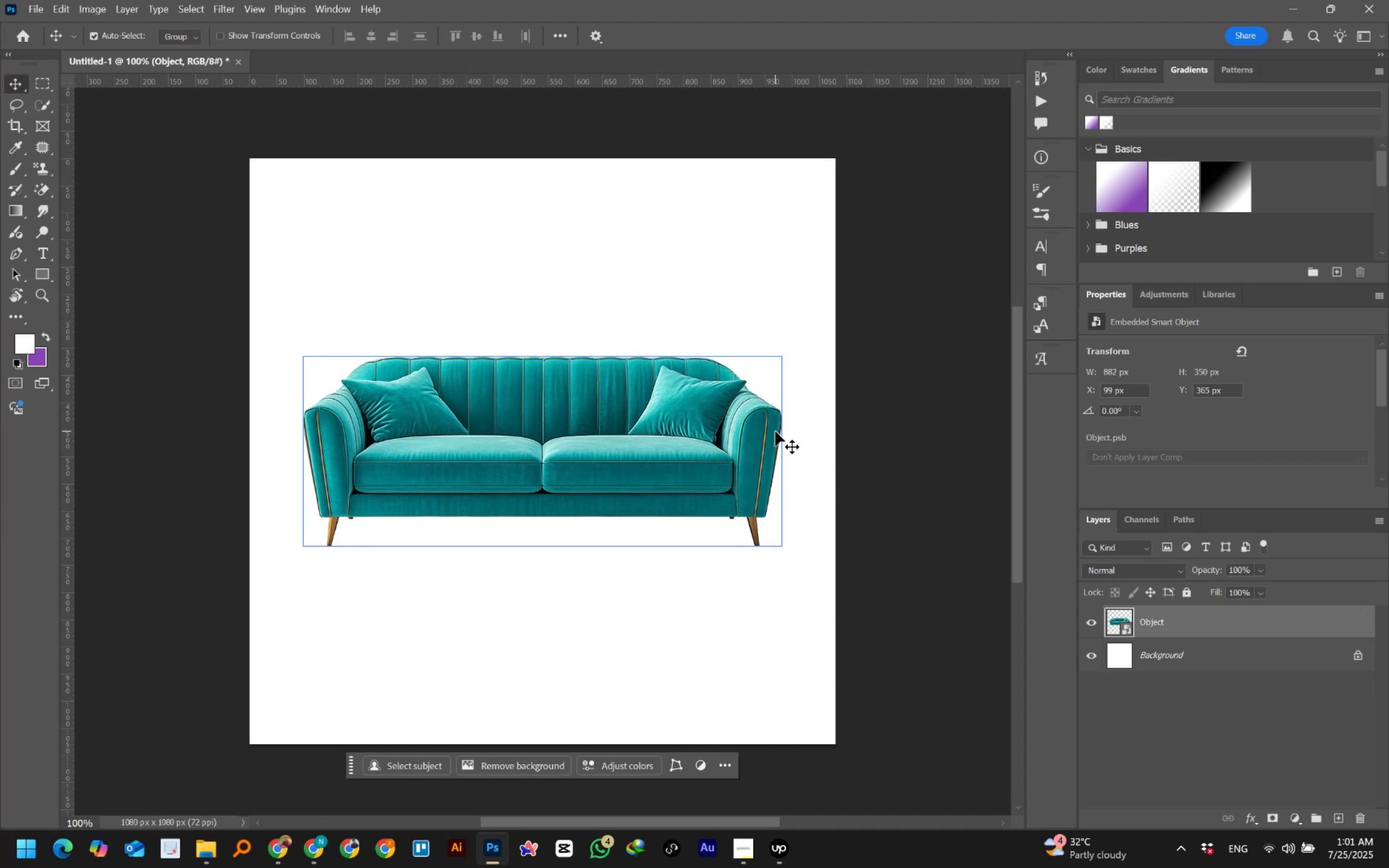 
left_click([315, 846])
 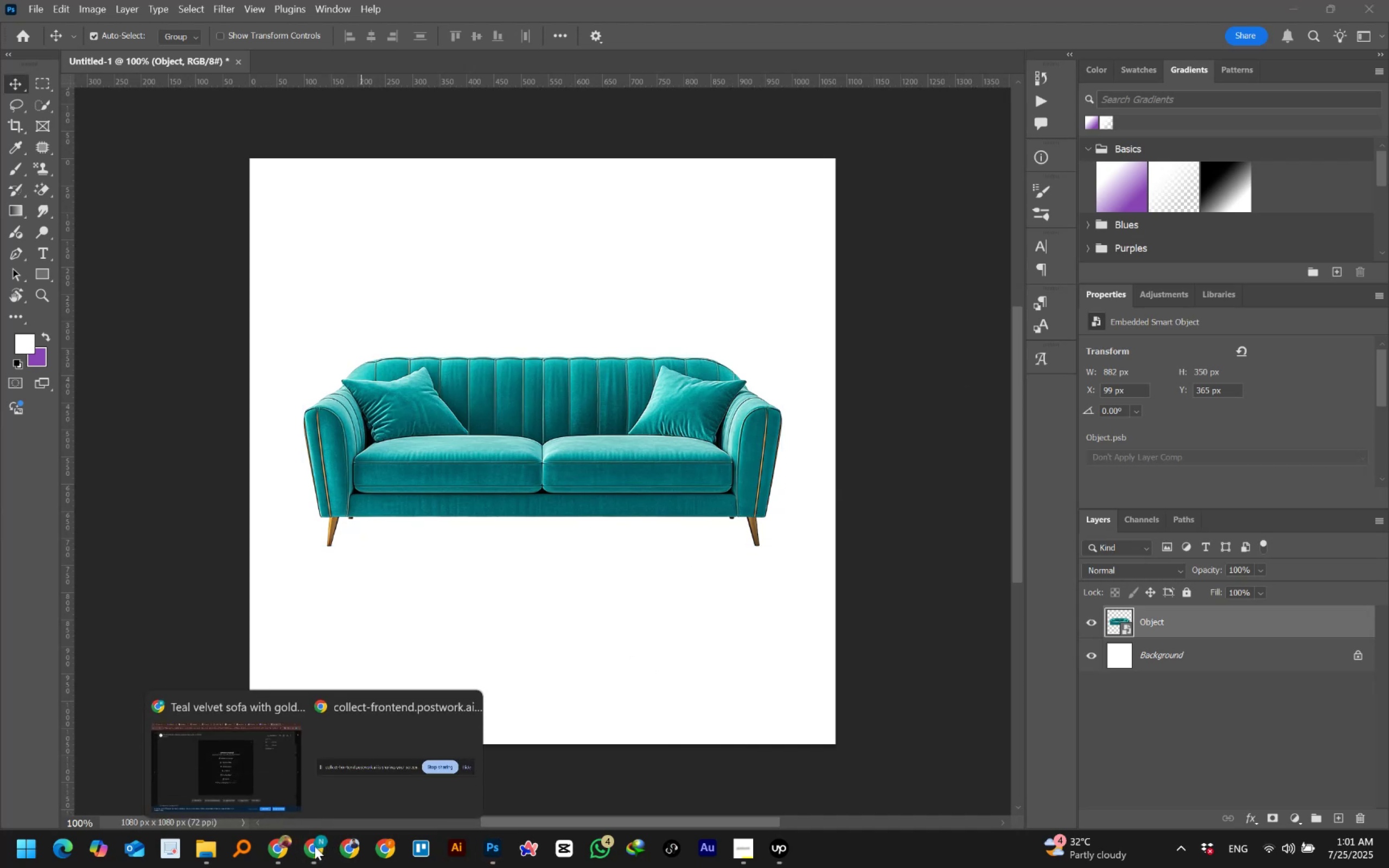 
left_click([253, 753])
 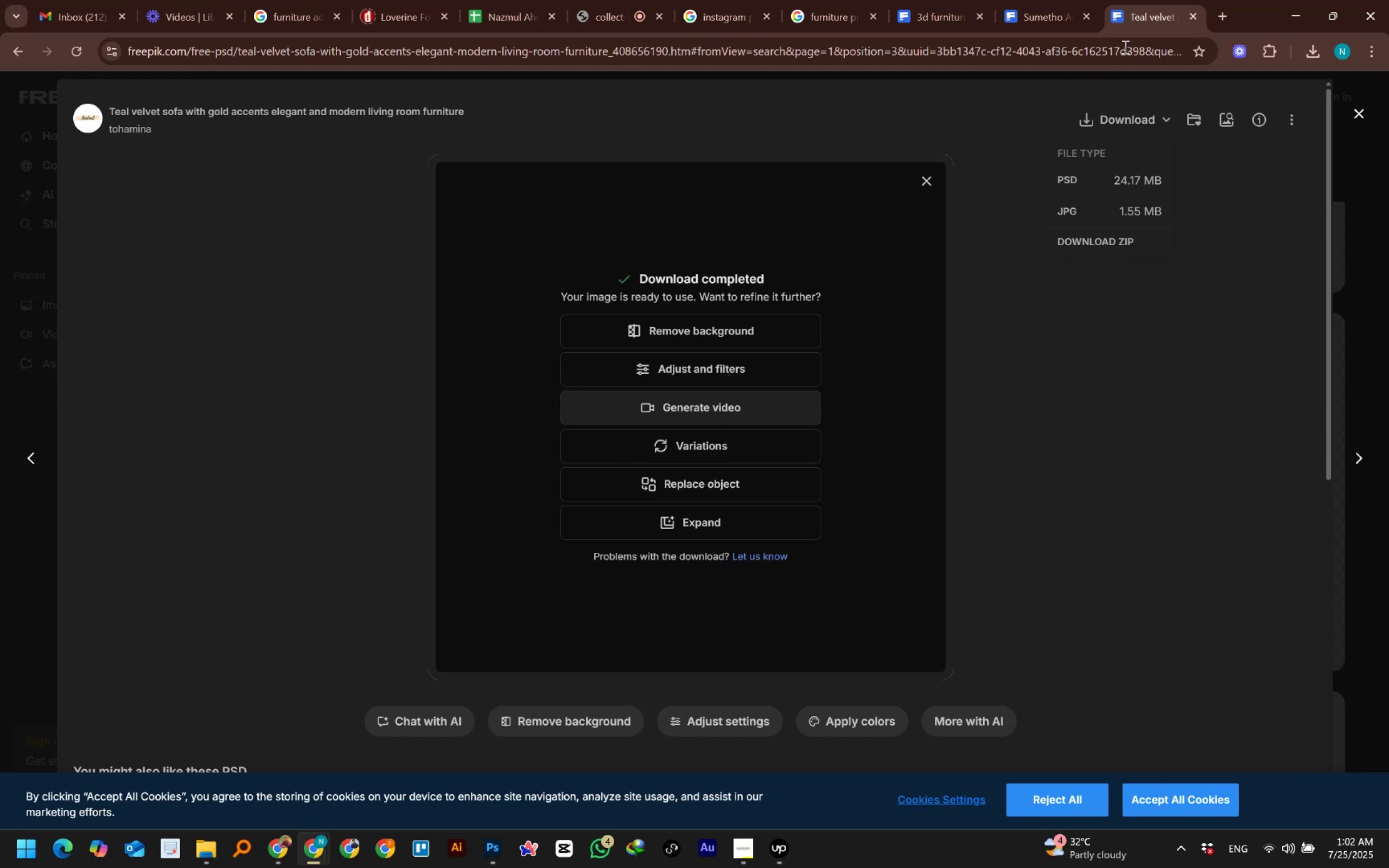 
left_click([1194, 12])
 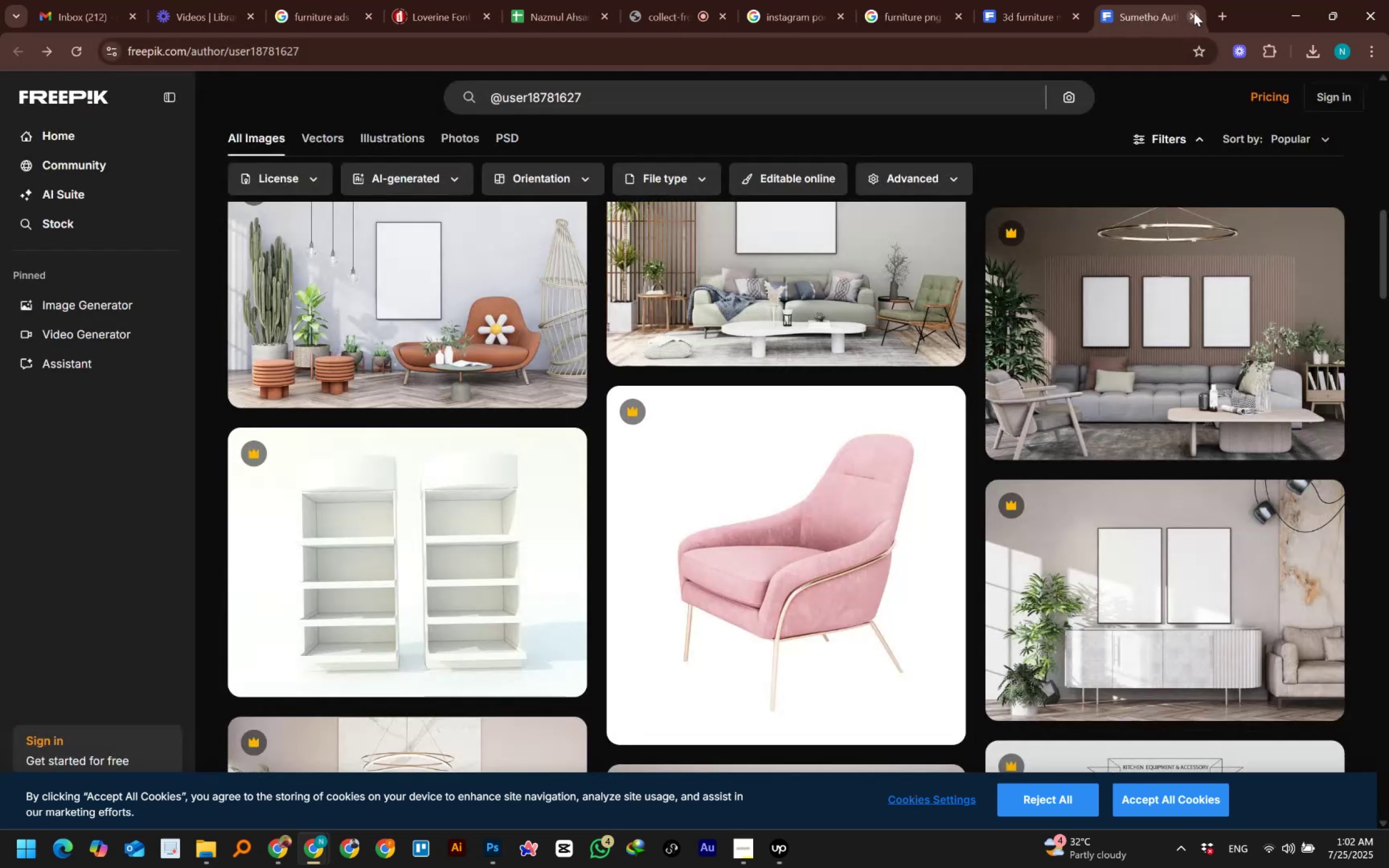 
left_click([1194, 12])
 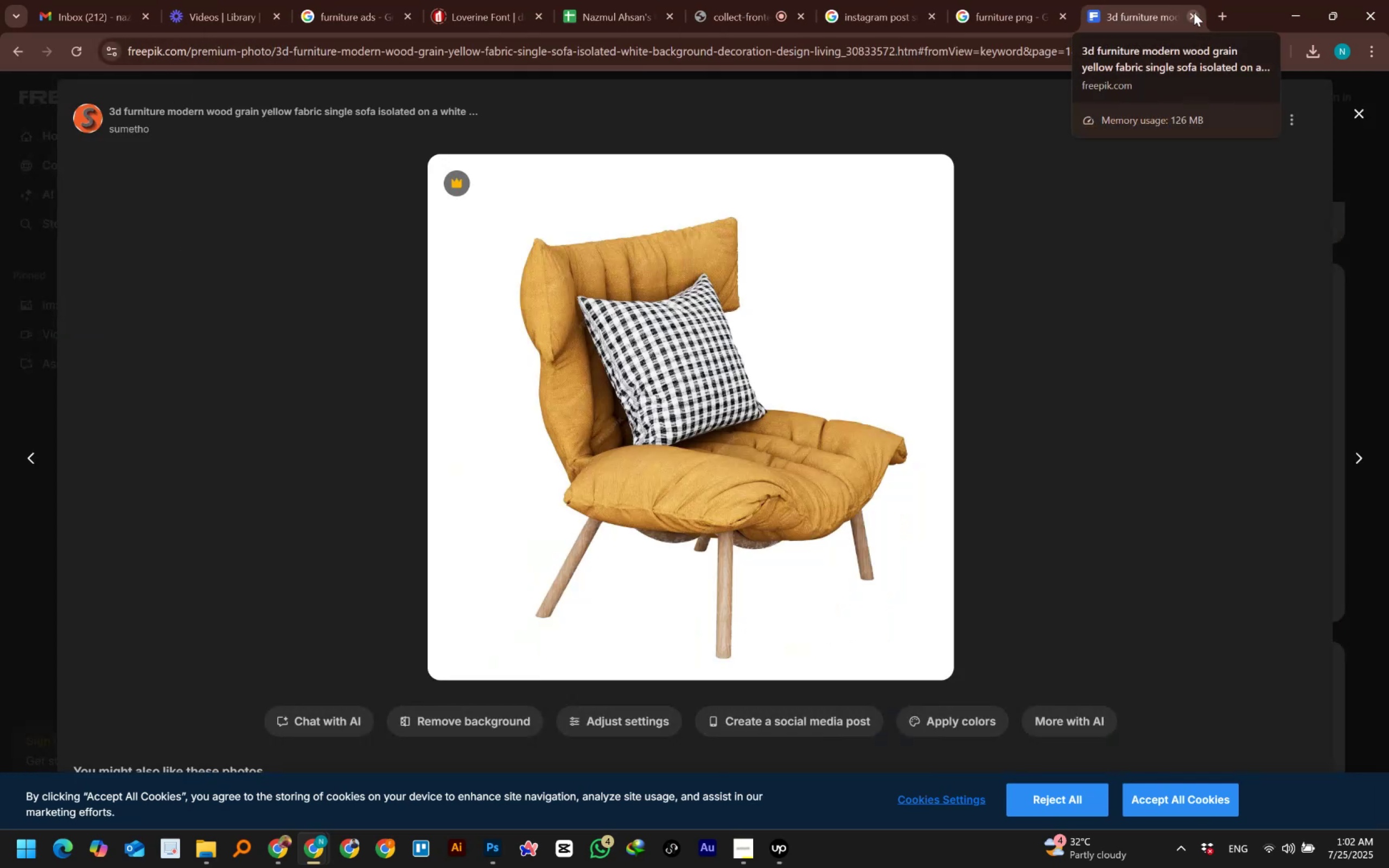 
left_click([1229, 21])
 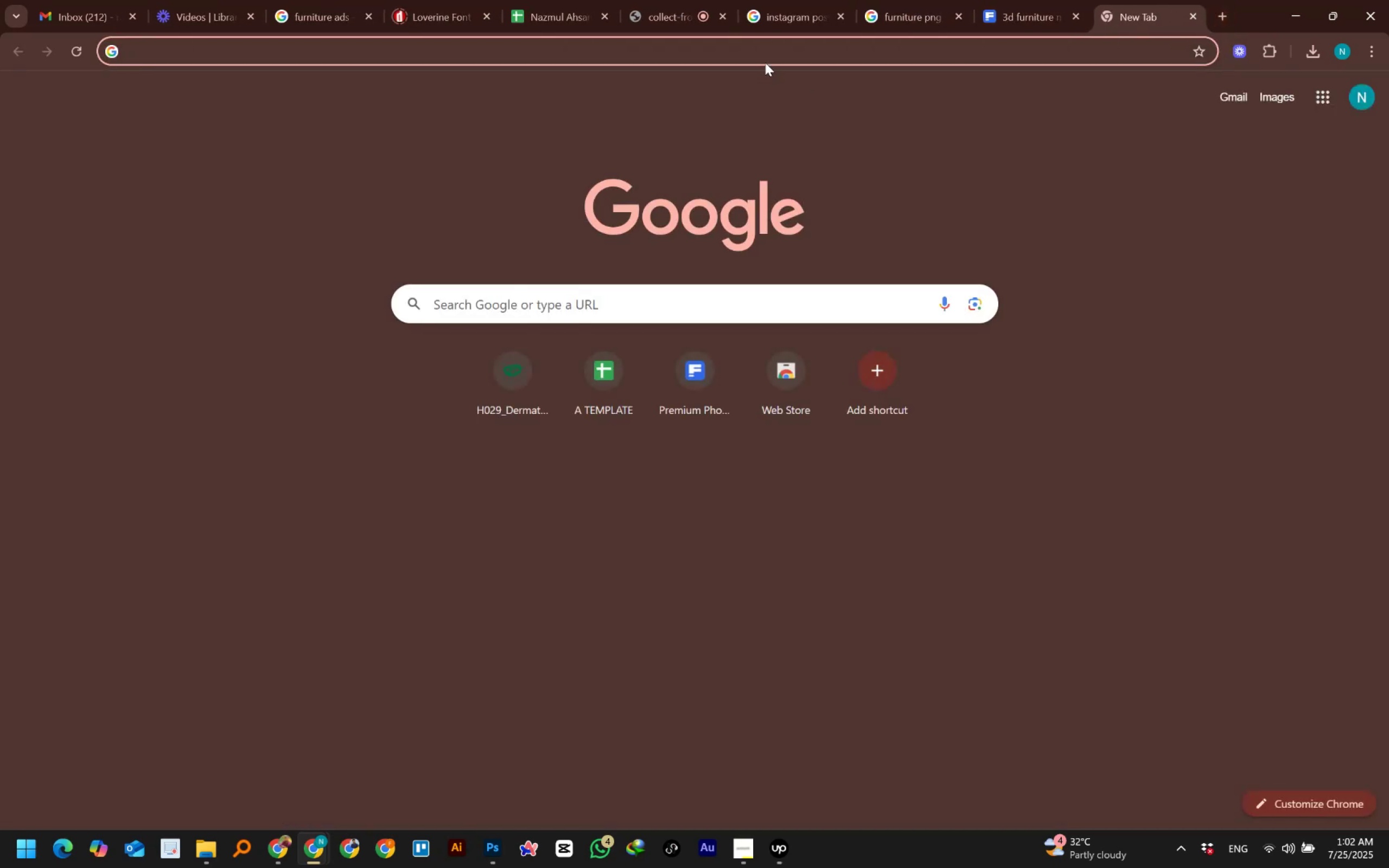 
left_click([766, 49])
 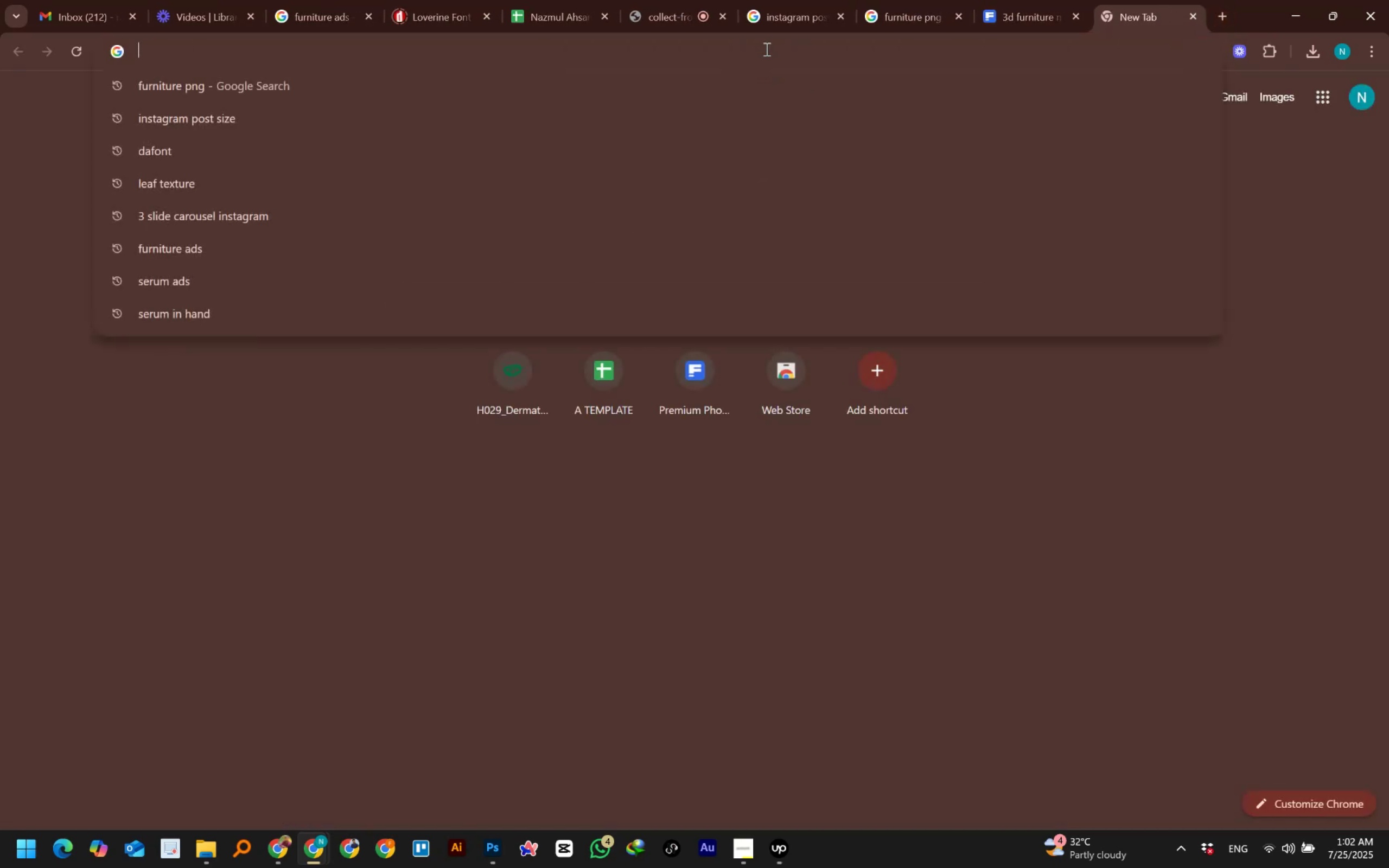 
type(instagram post contents)
 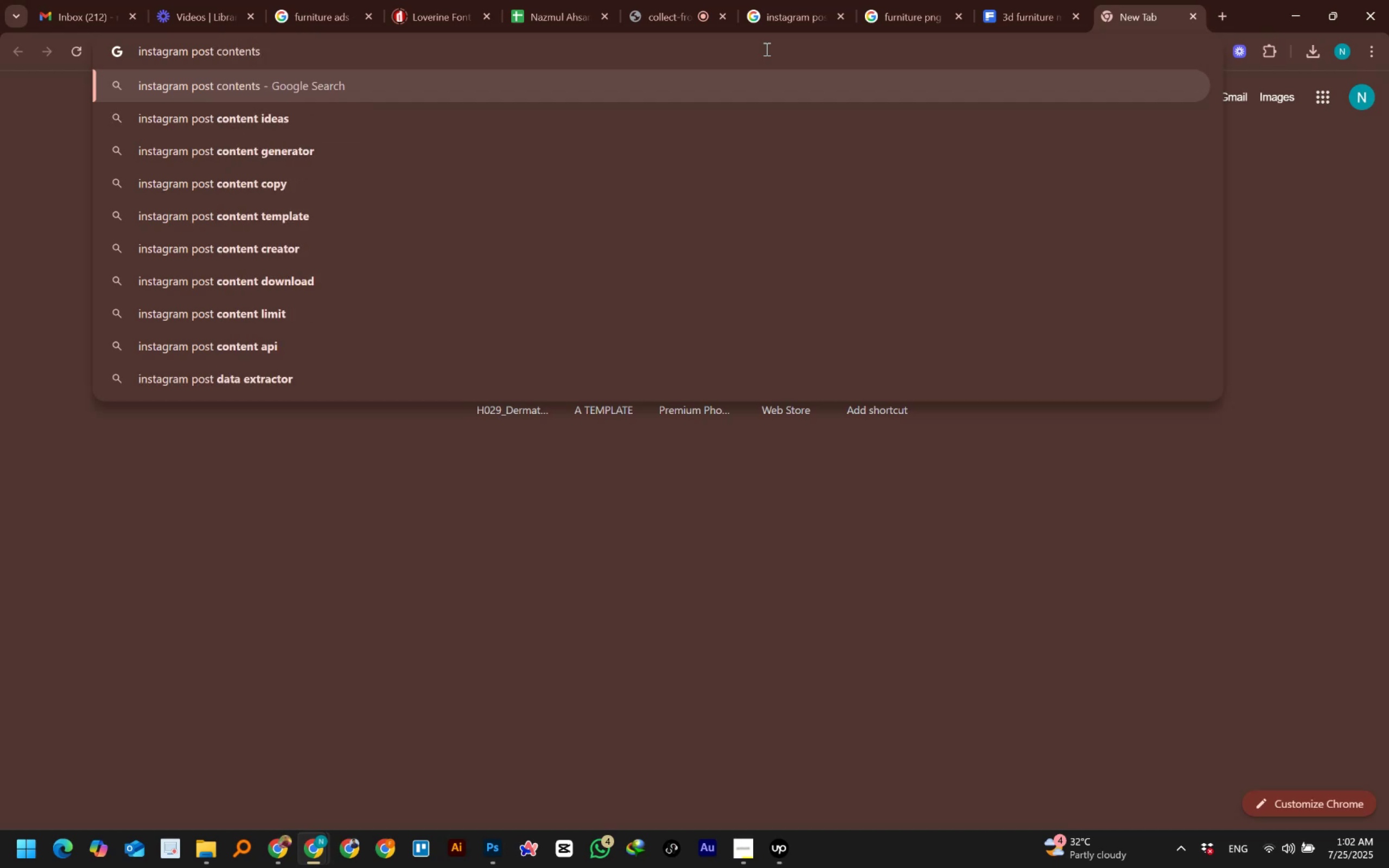 
key(Enter)
 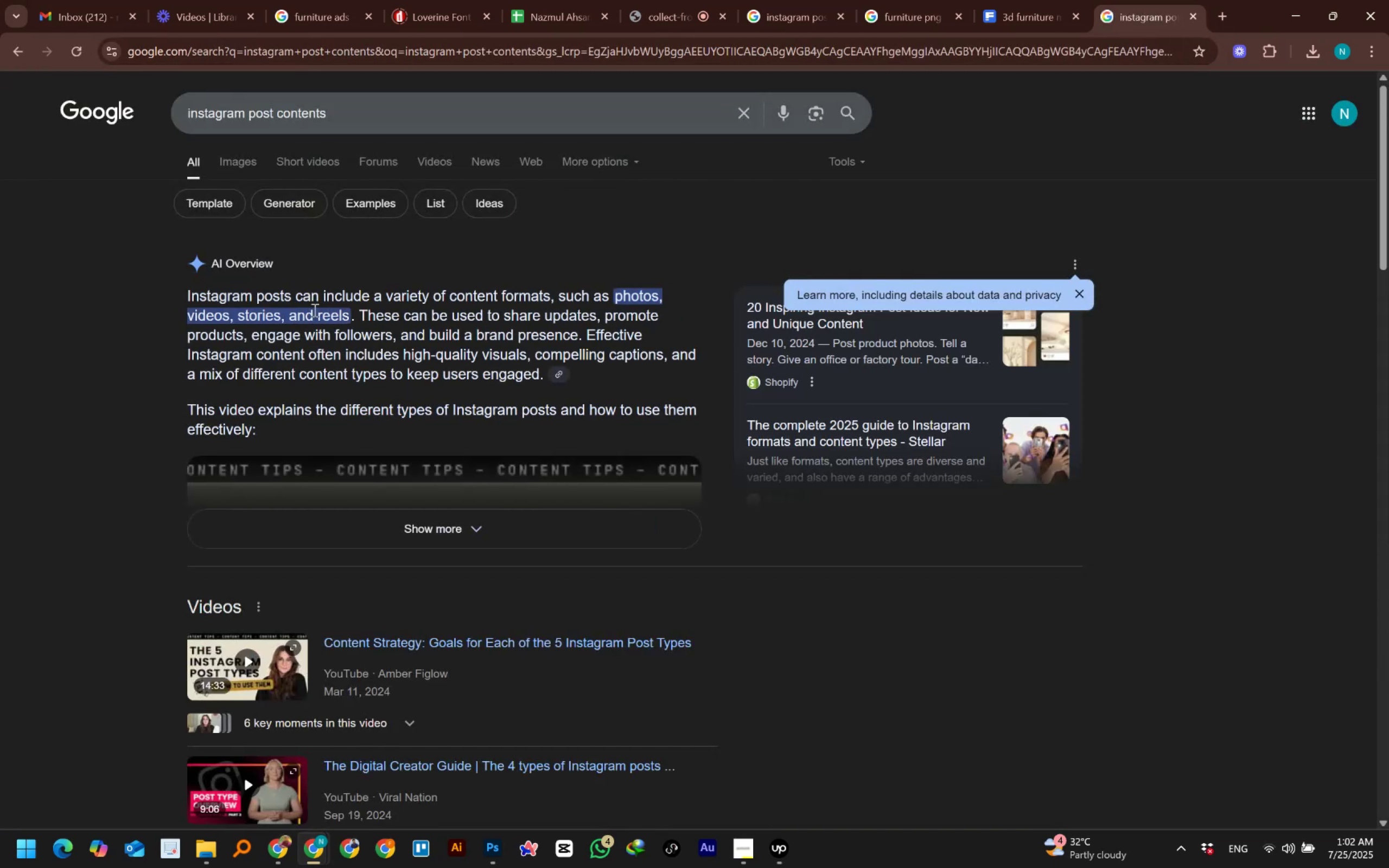 
left_click([457, 531])
 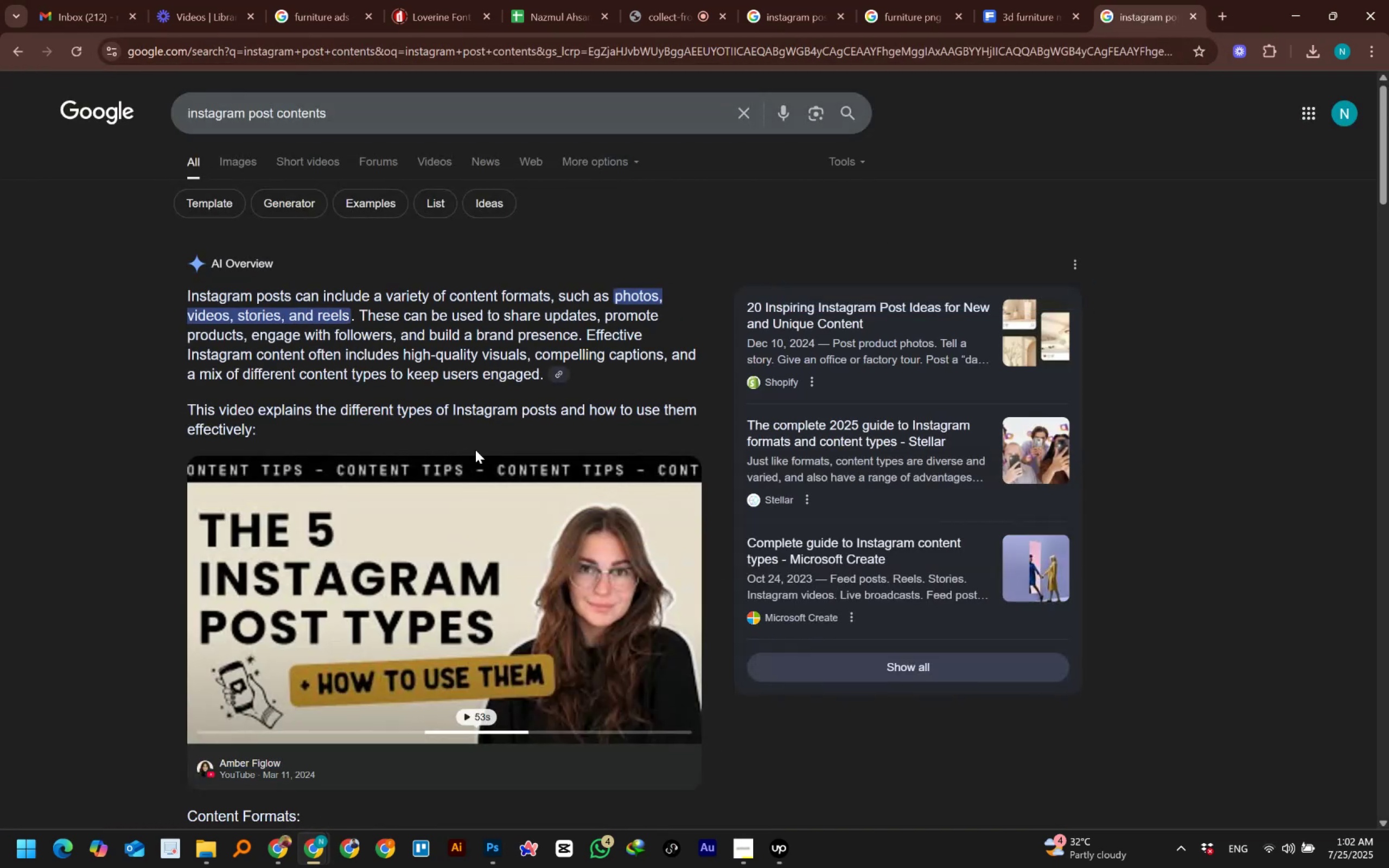 
scroll: coordinate [365, 534], scroll_direction: down, amount: 24.0
 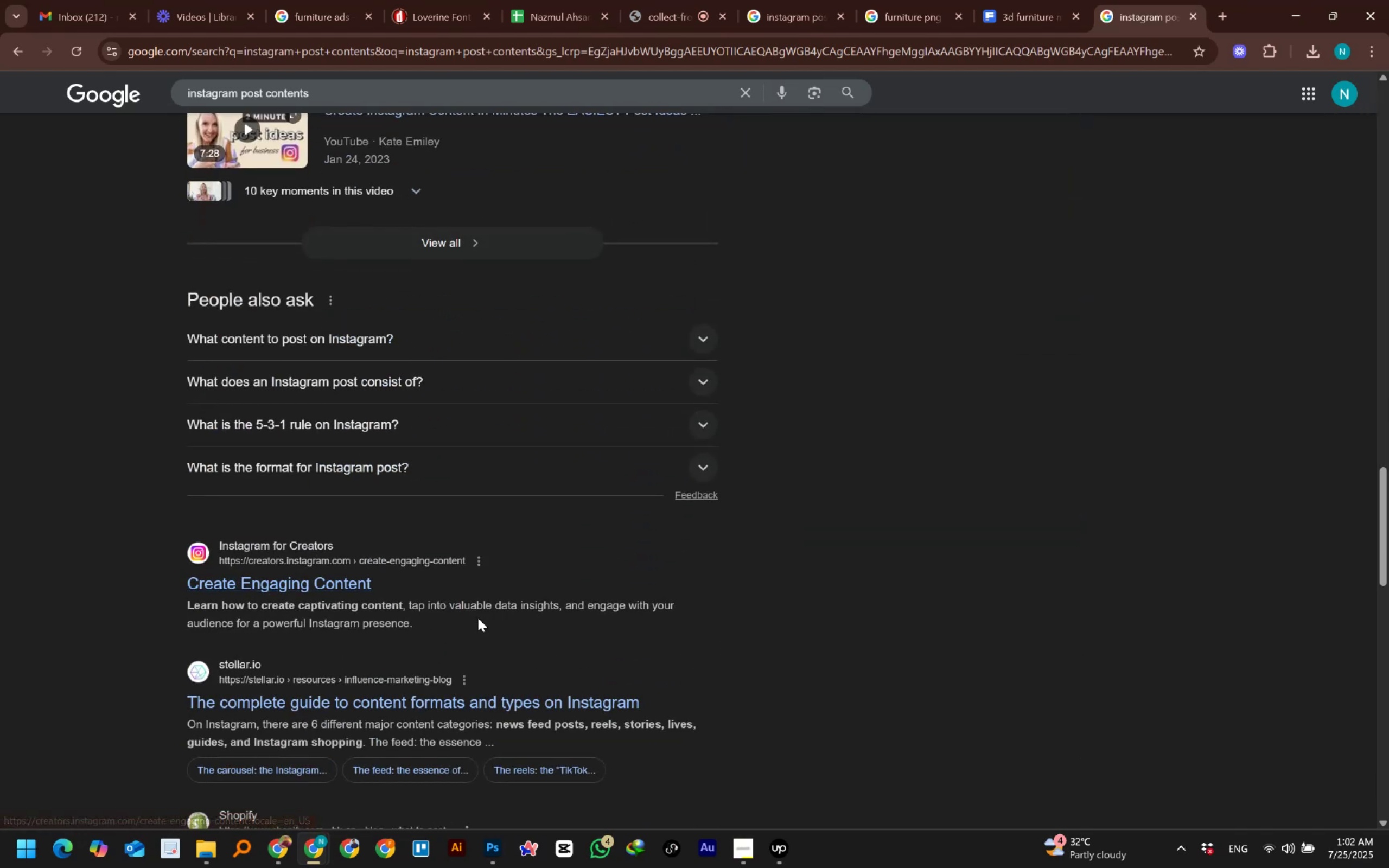 
wait(5.55)
 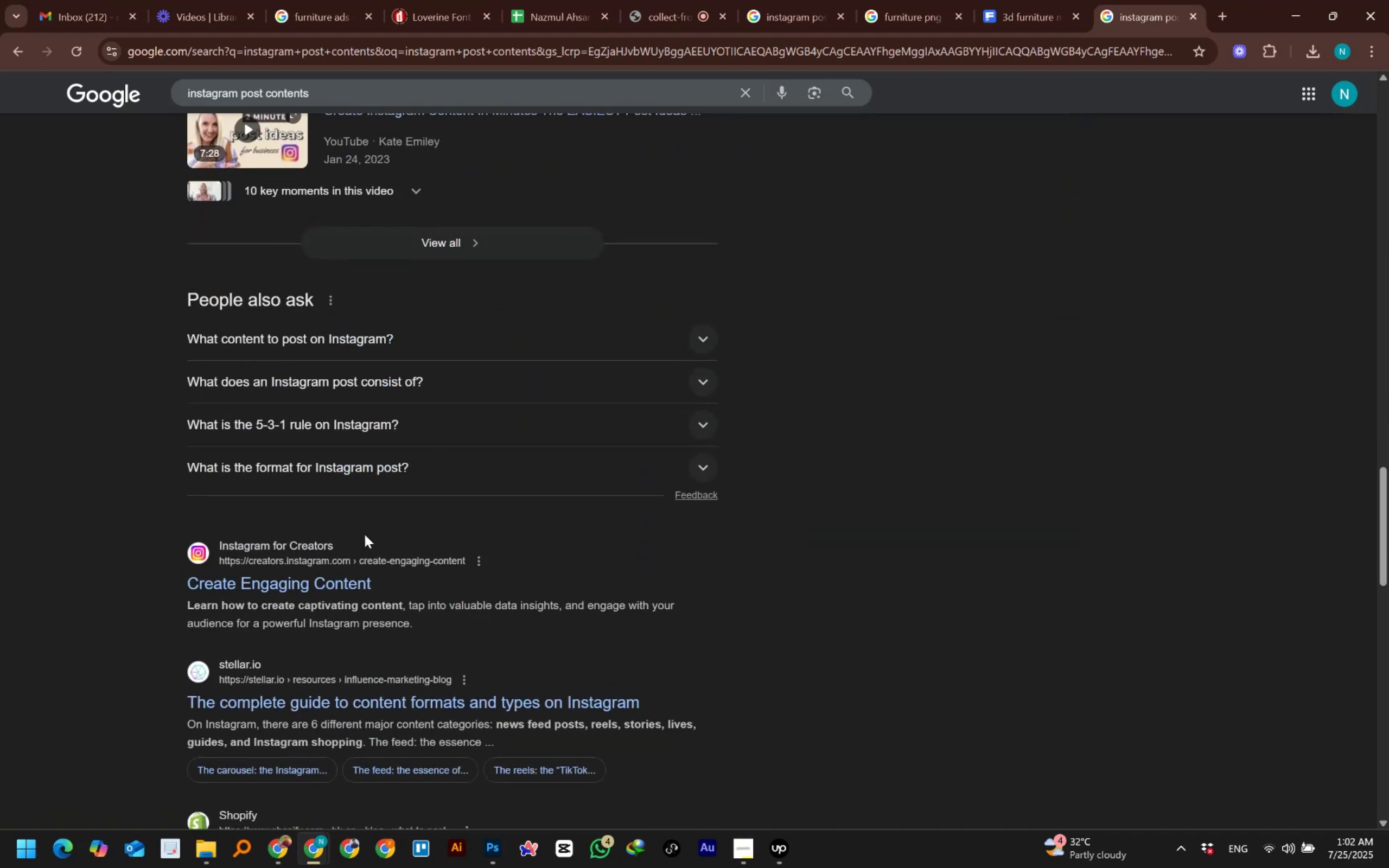 
middle_click([328, 578])
 